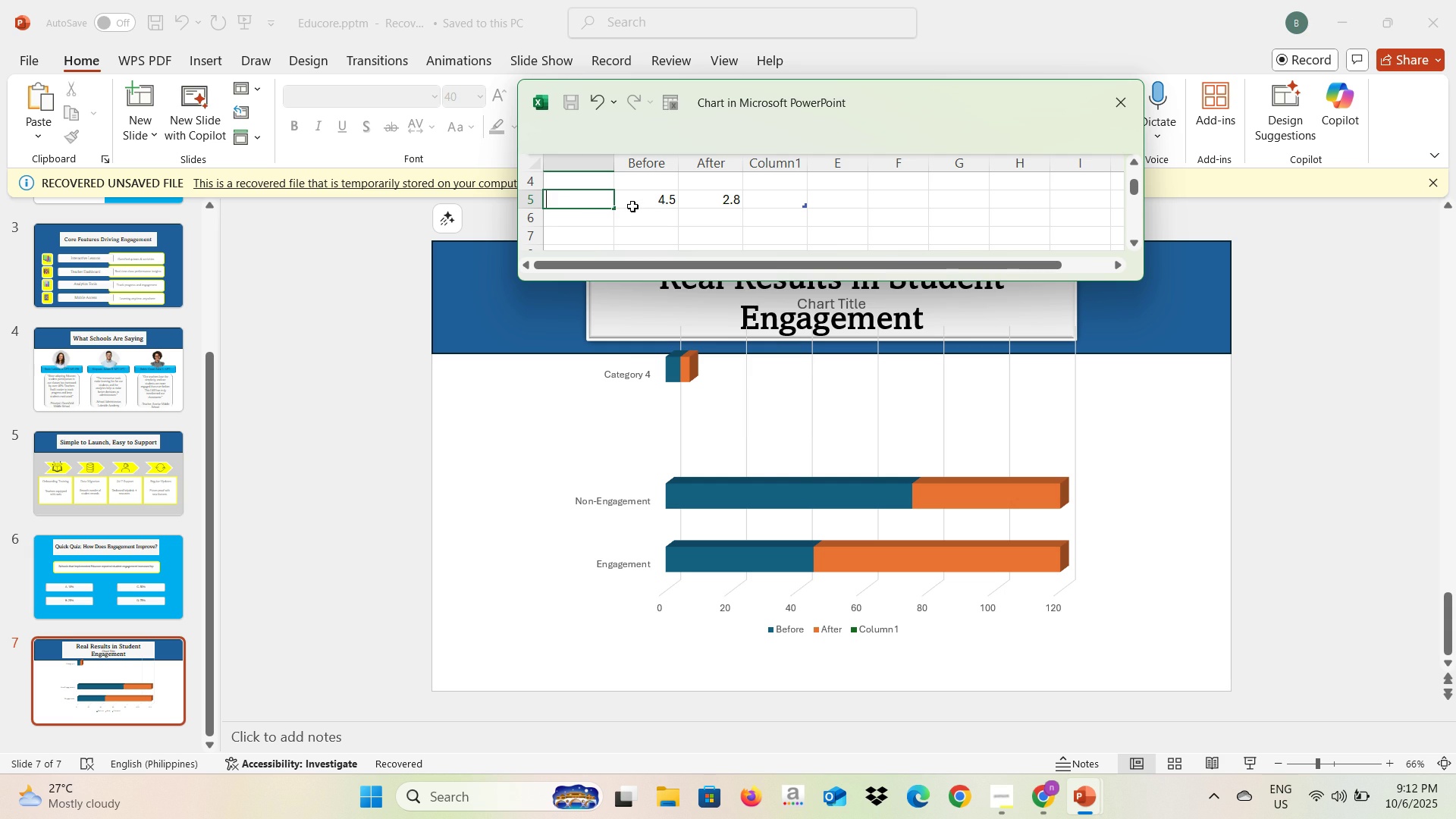 
left_click([634, 203])
 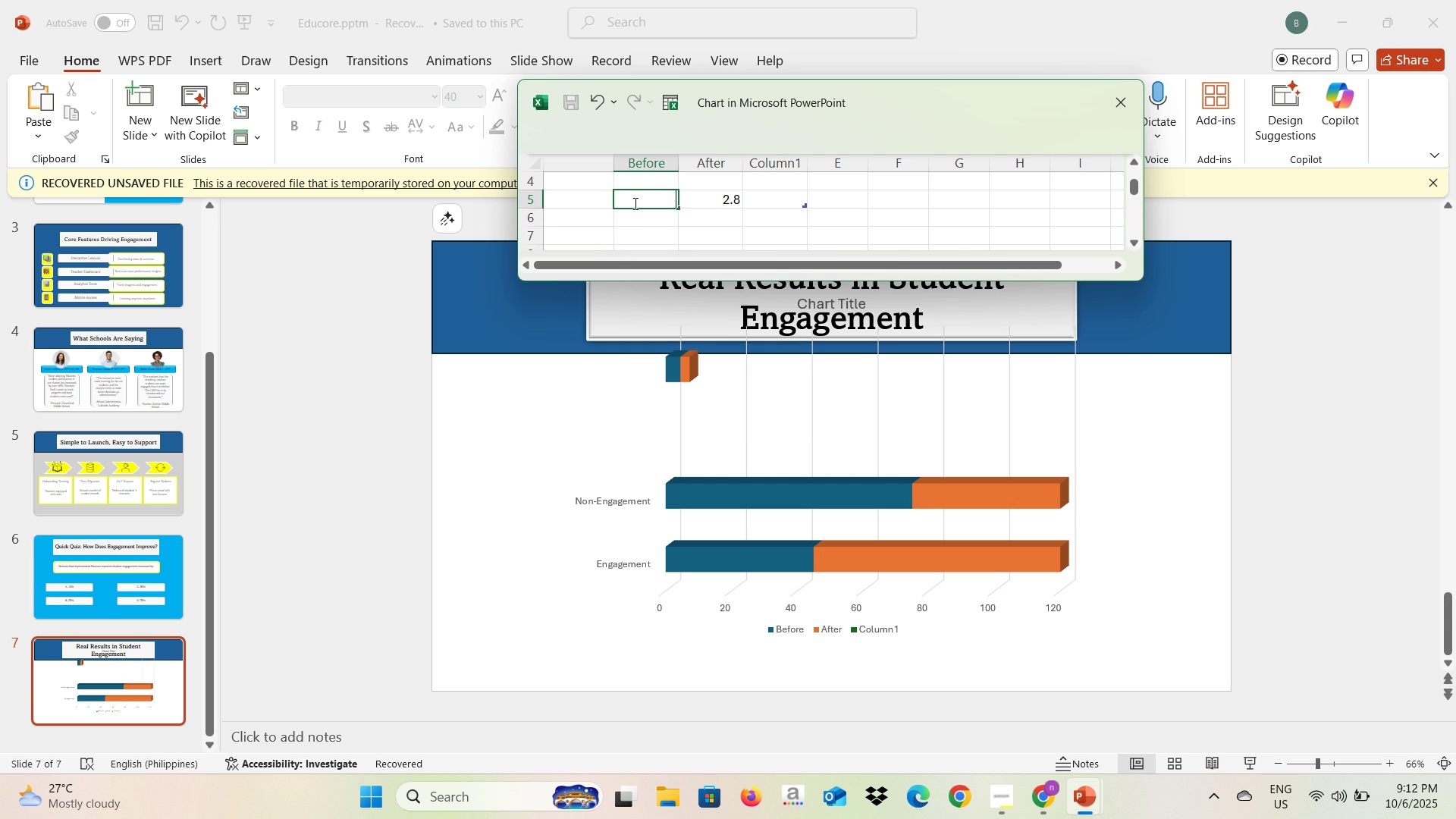 
key(Backspace)
 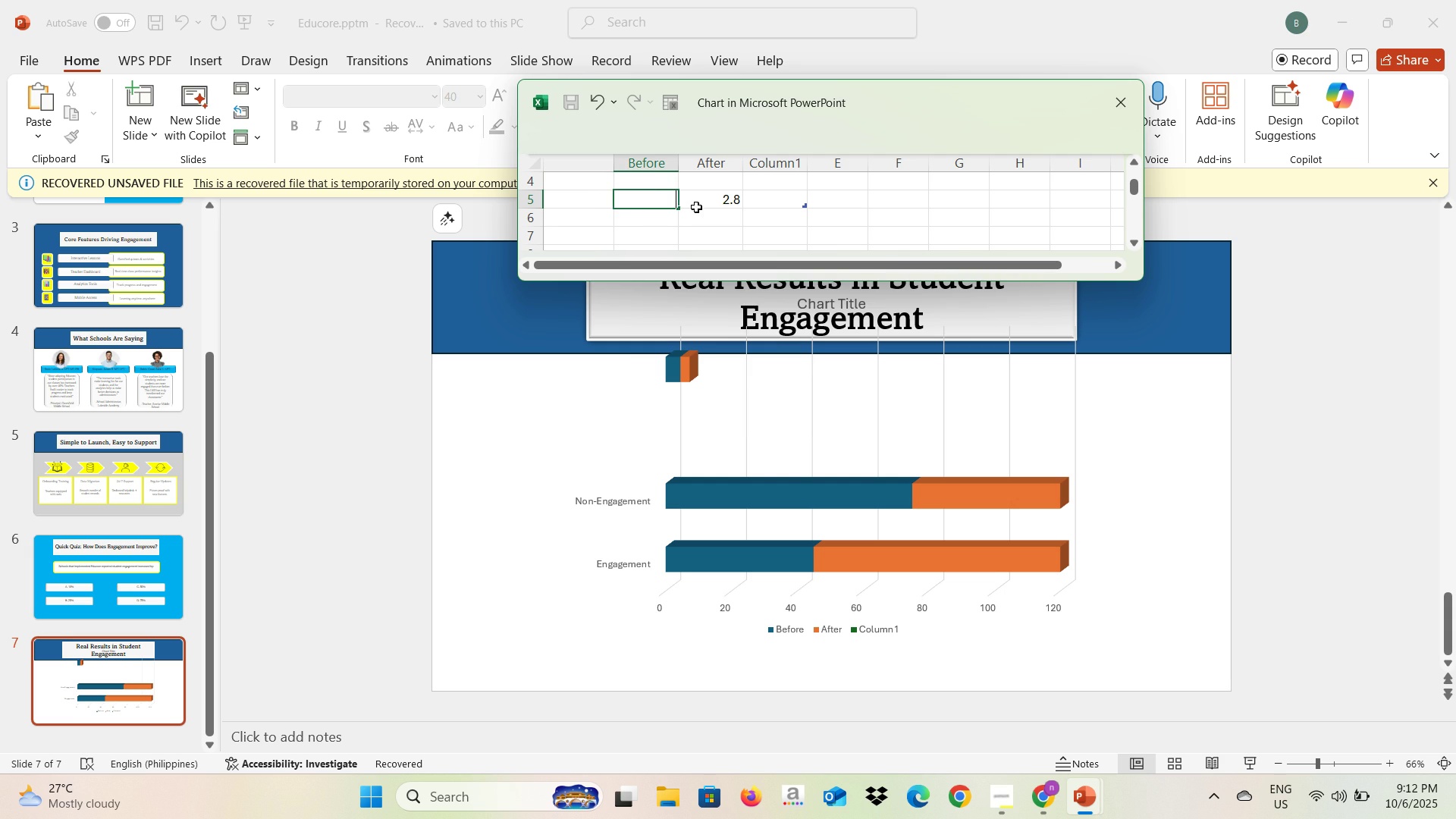 
left_click([697, 207])
 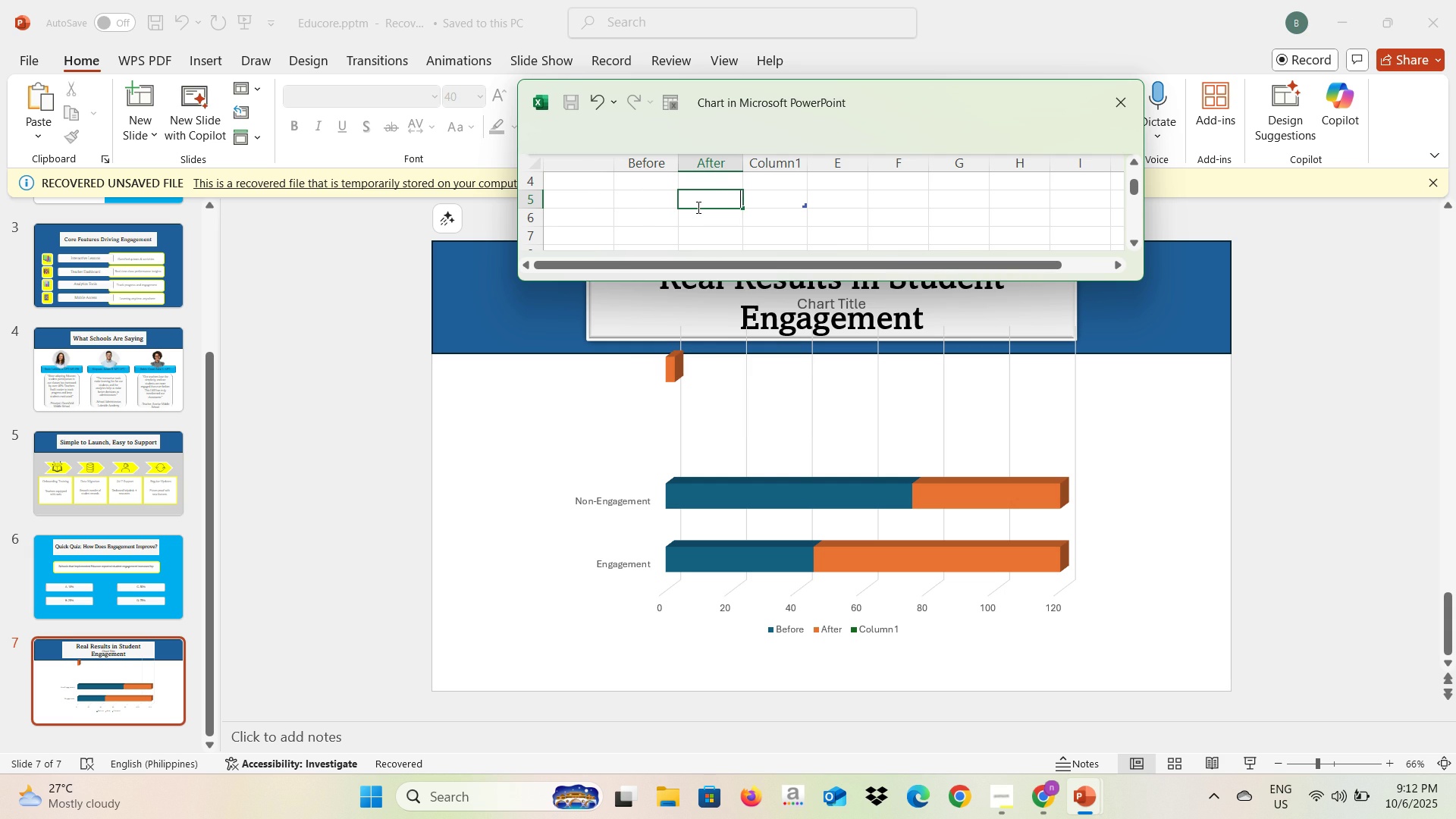 
key(Backspace)
 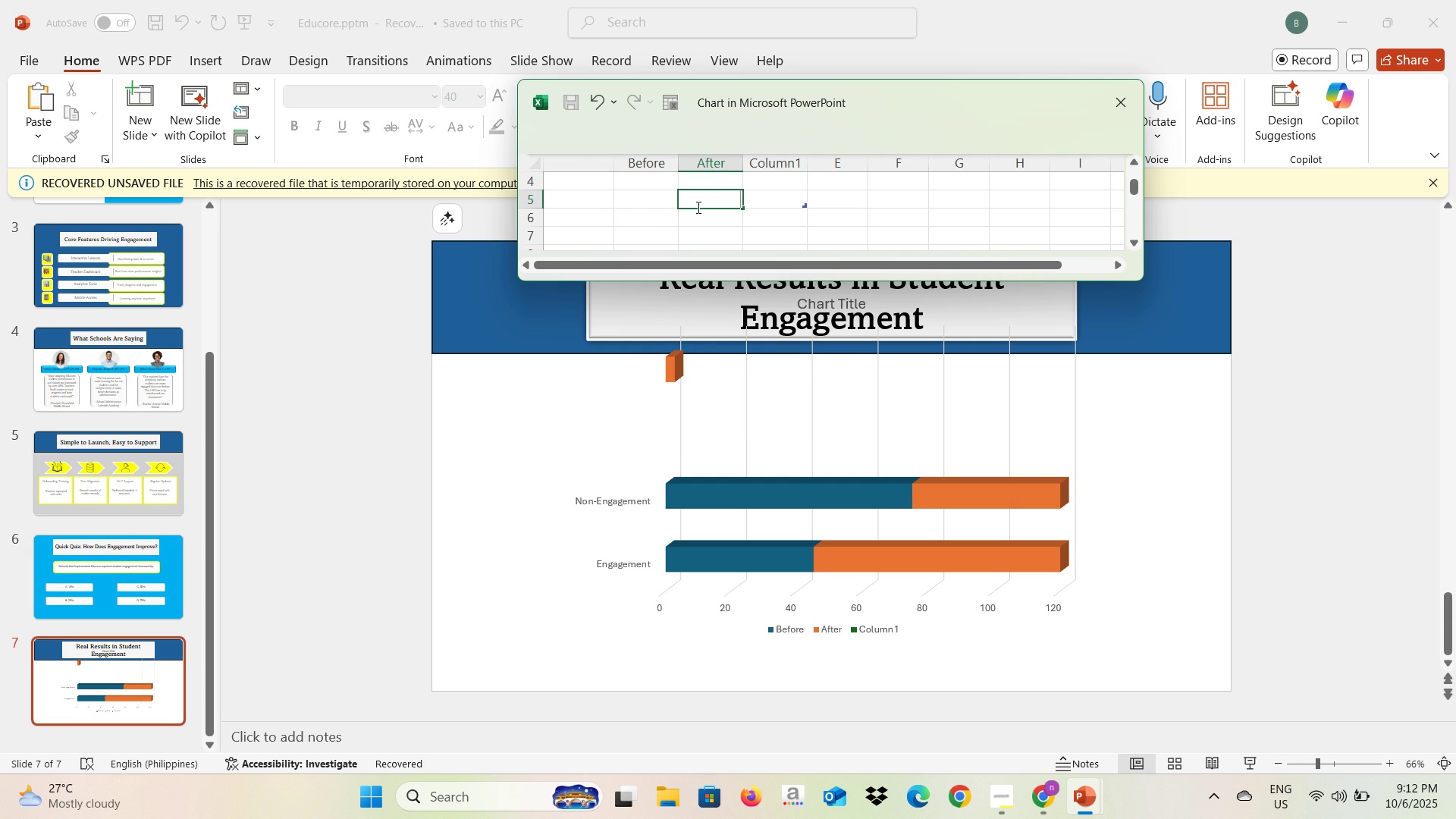 
scroll: coordinate [720, 244], scroll_direction: up, amount: 2.0
 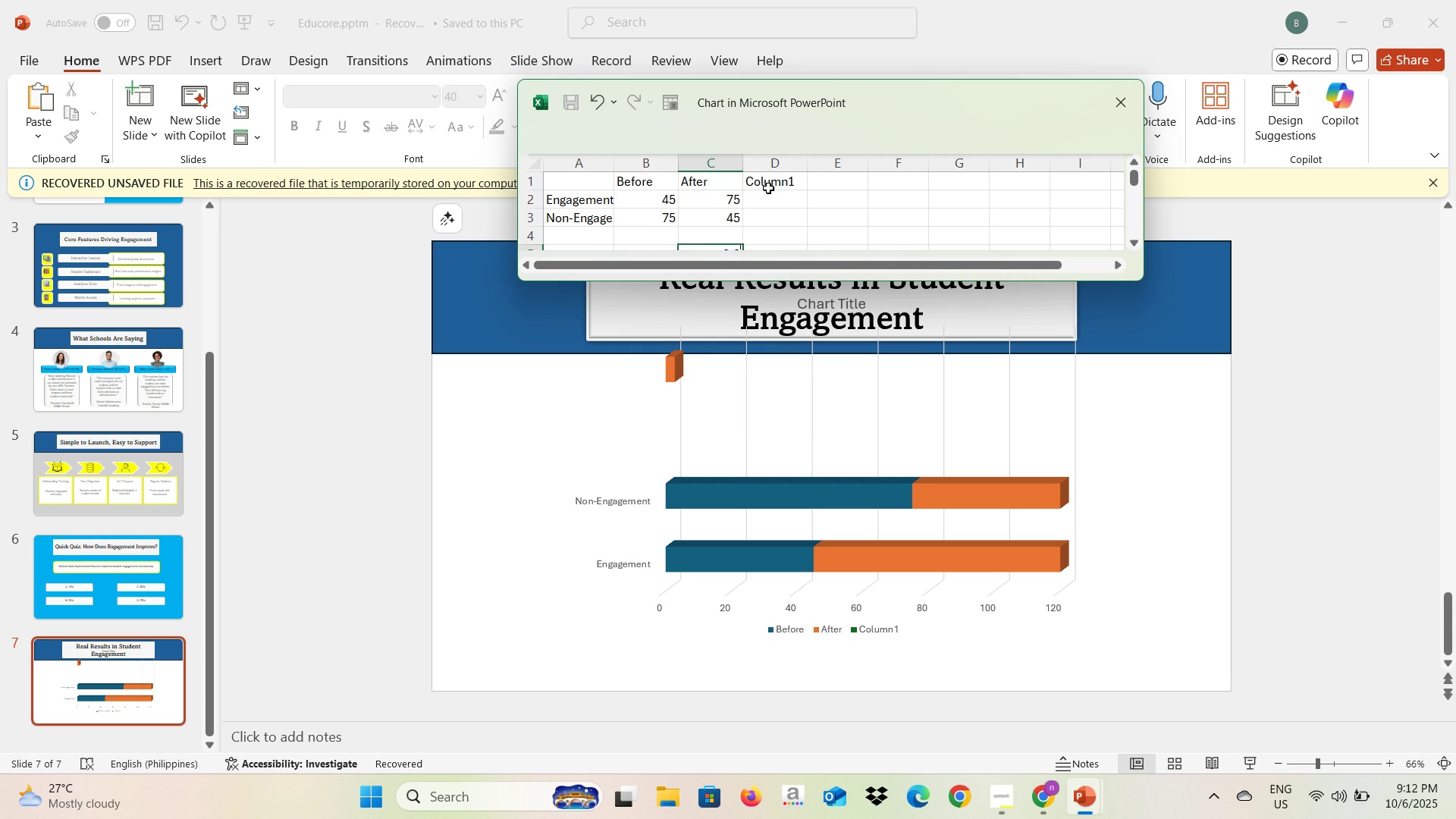 
left_click([768, 188])
 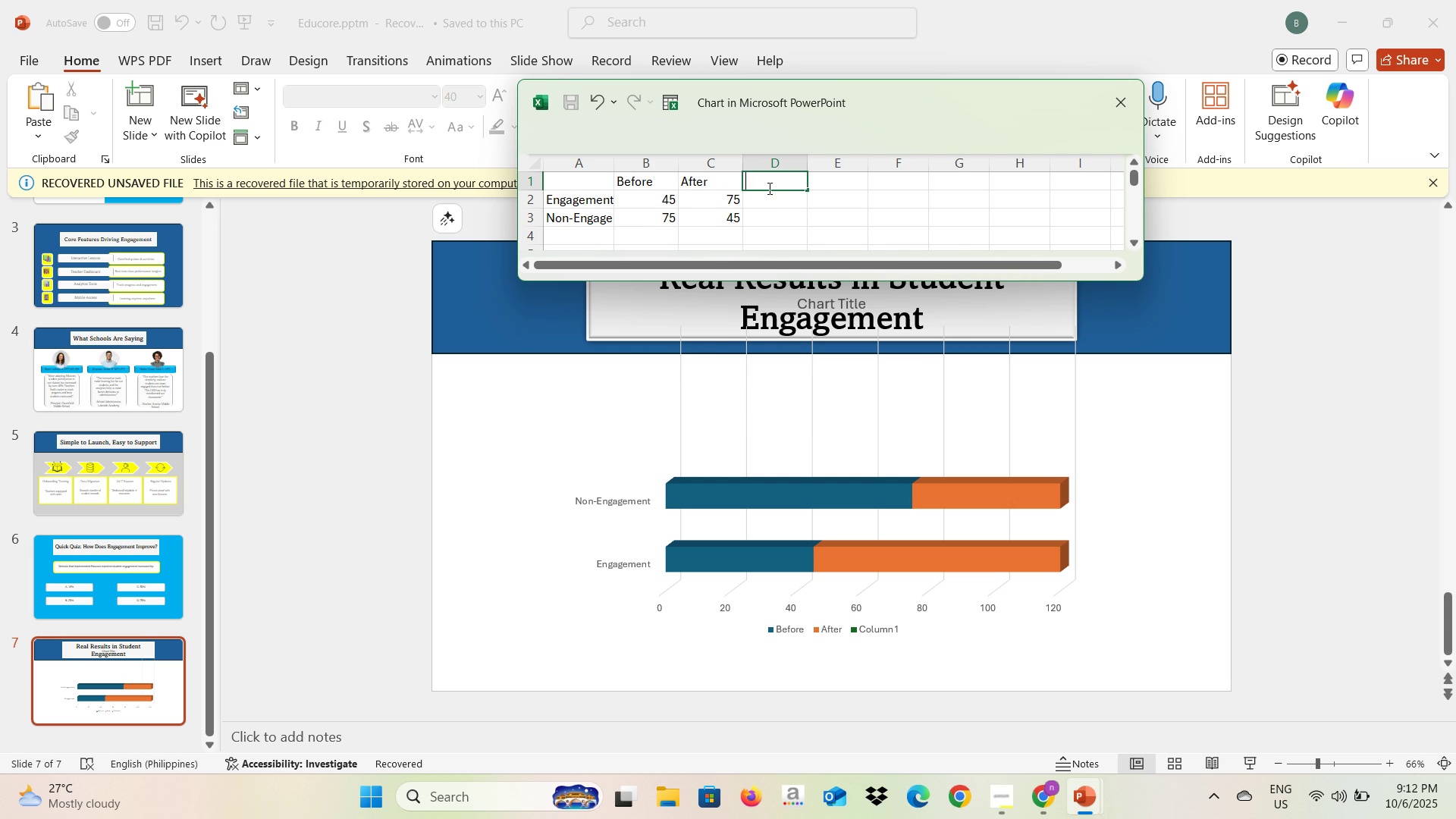 
key(Backspace)
 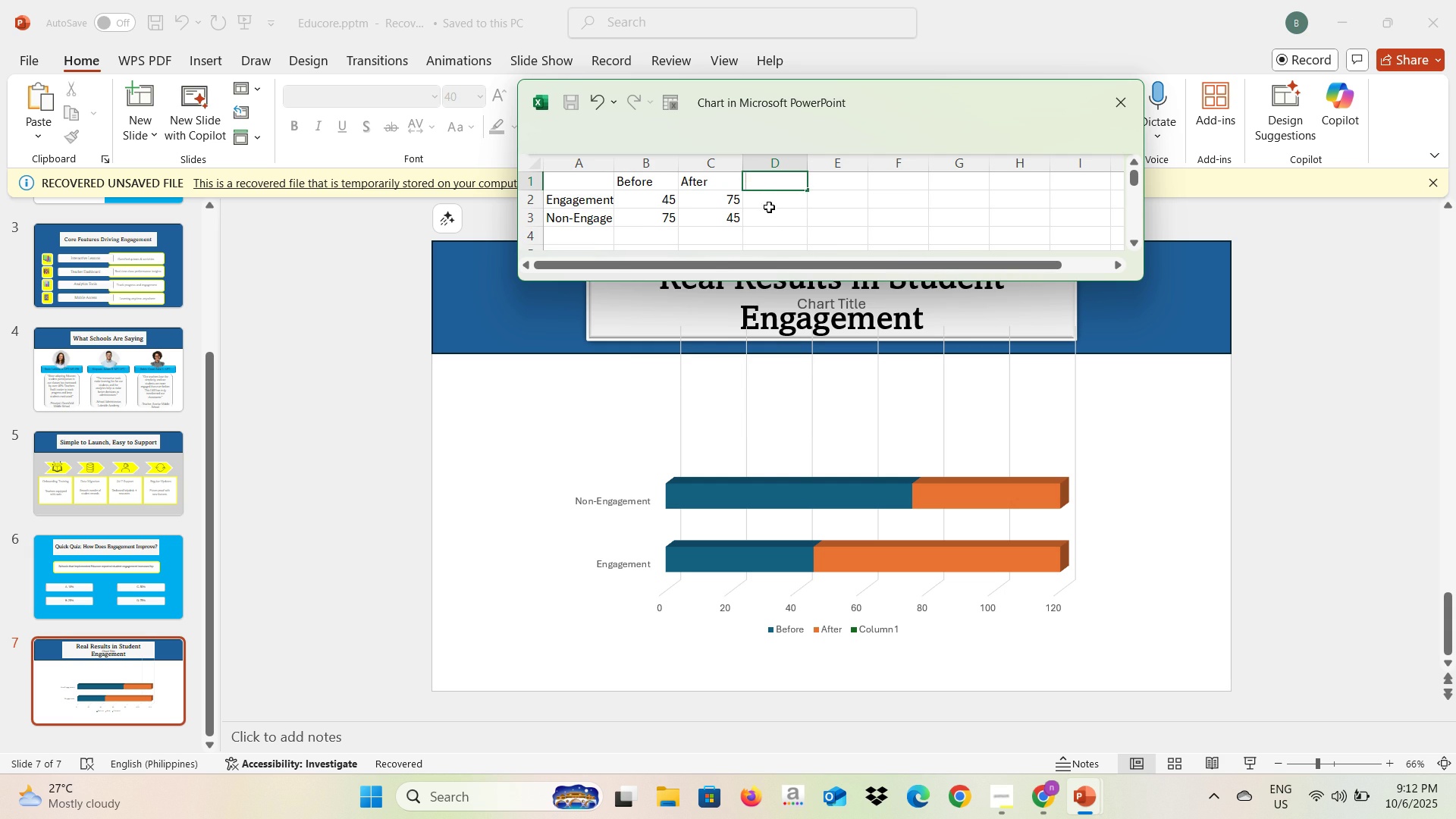 
left_click([769, 209])
 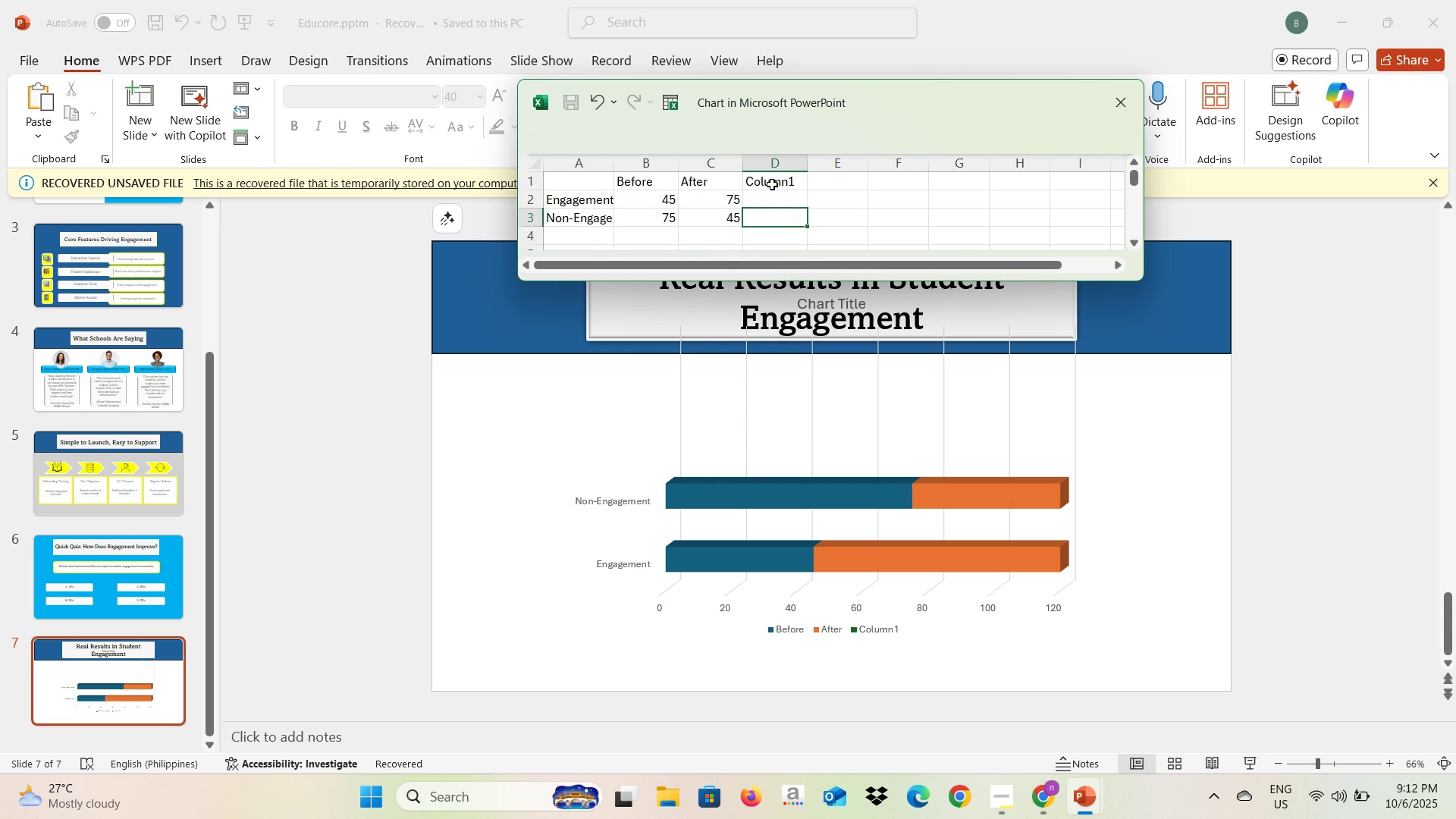 
left_click([772, 181])
 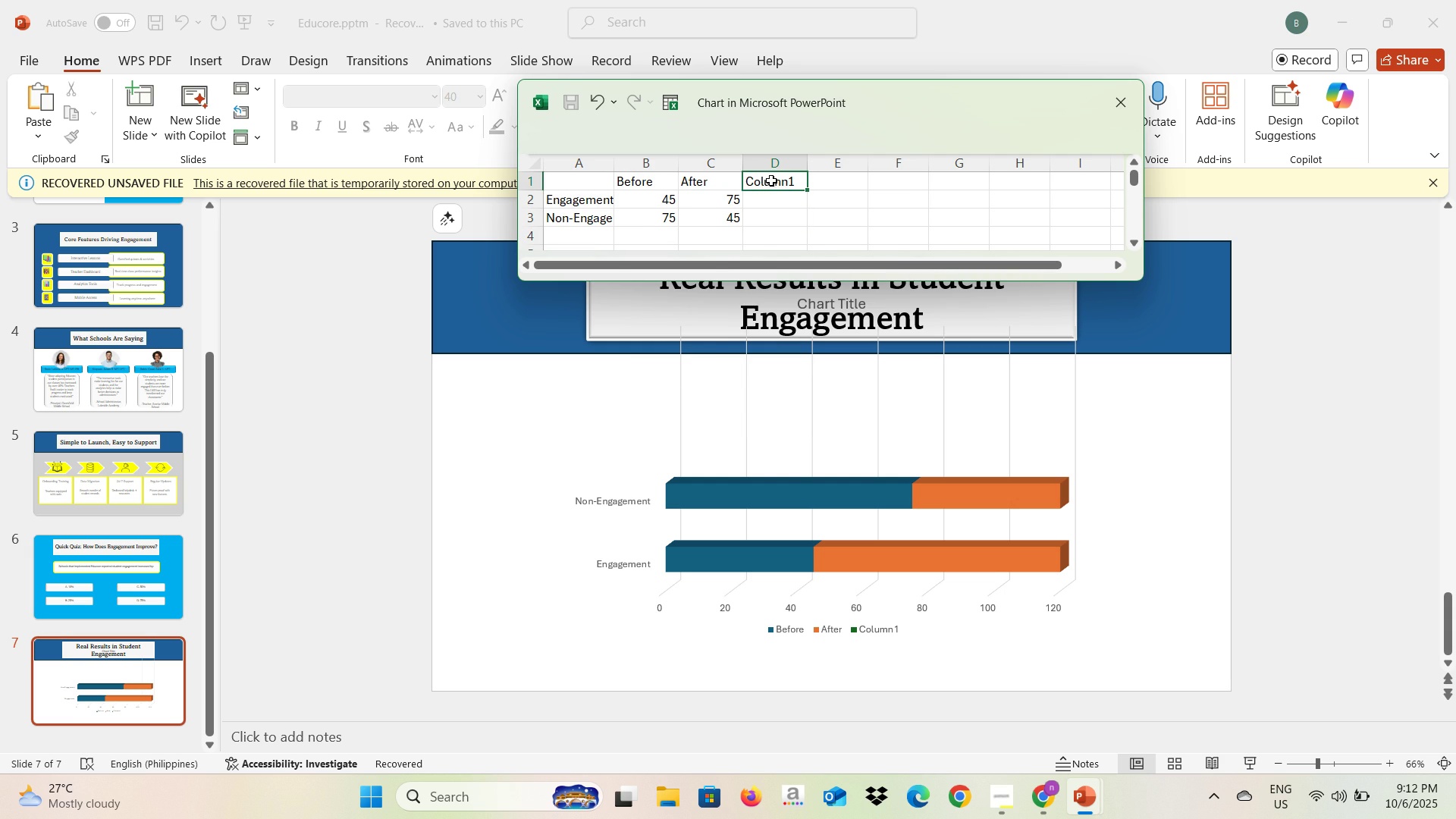 
key(Backspace)
 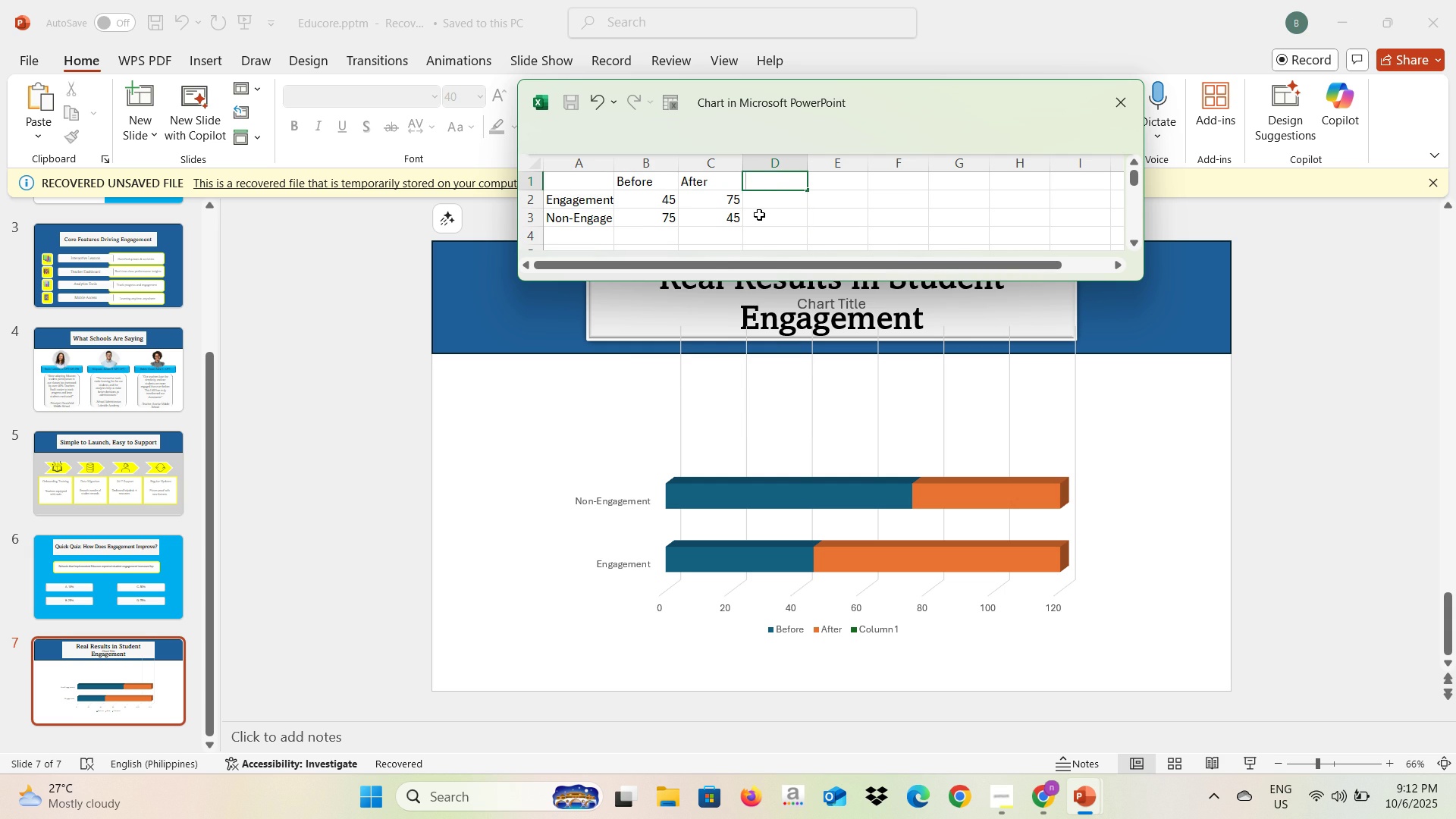 
scroll: coordinate [759, 215], scroll_direction: down, amount: 2.0
 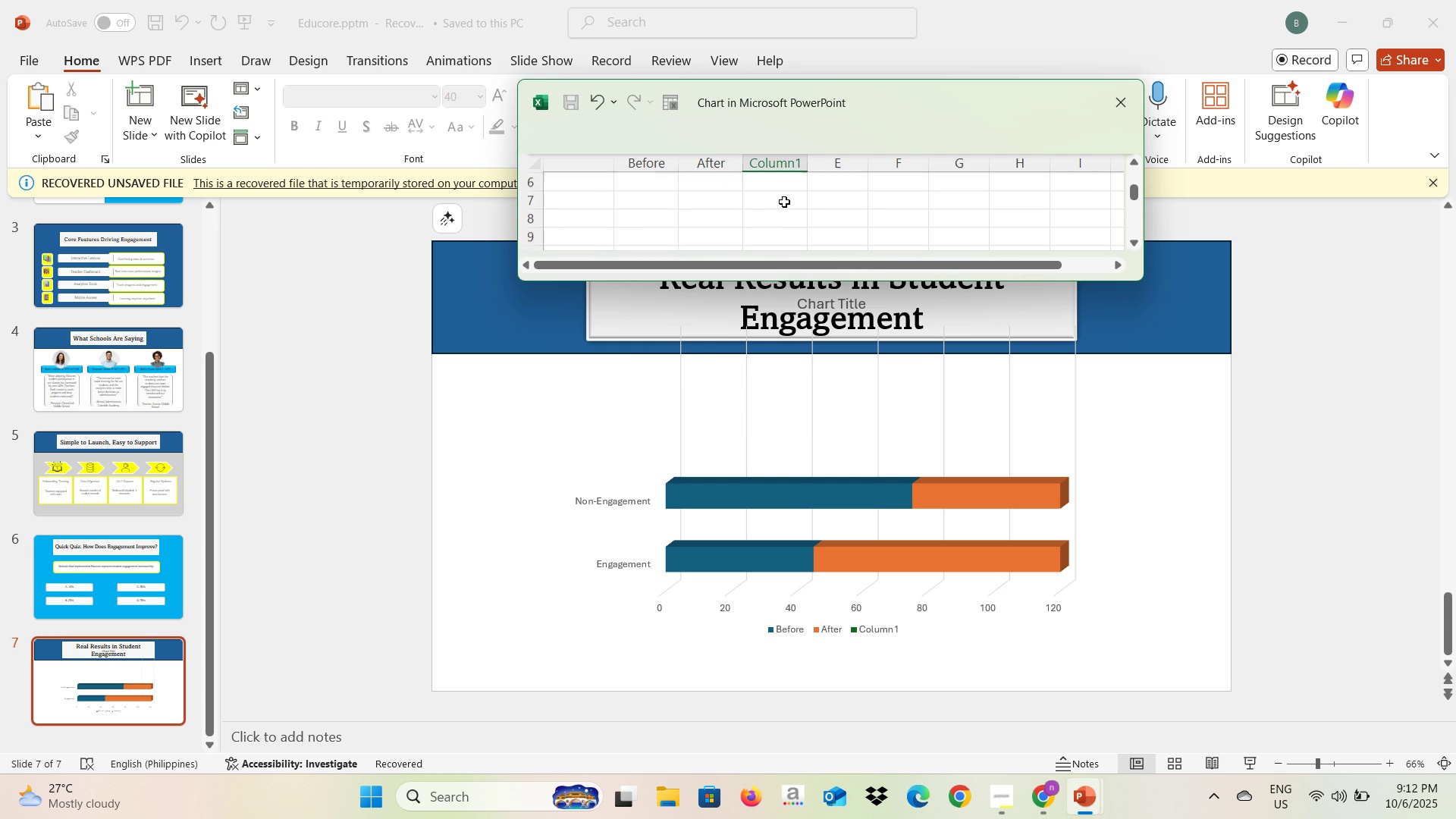 
scroll: coordinate [784, 202], scroll_direction: up, amount: 1.0
 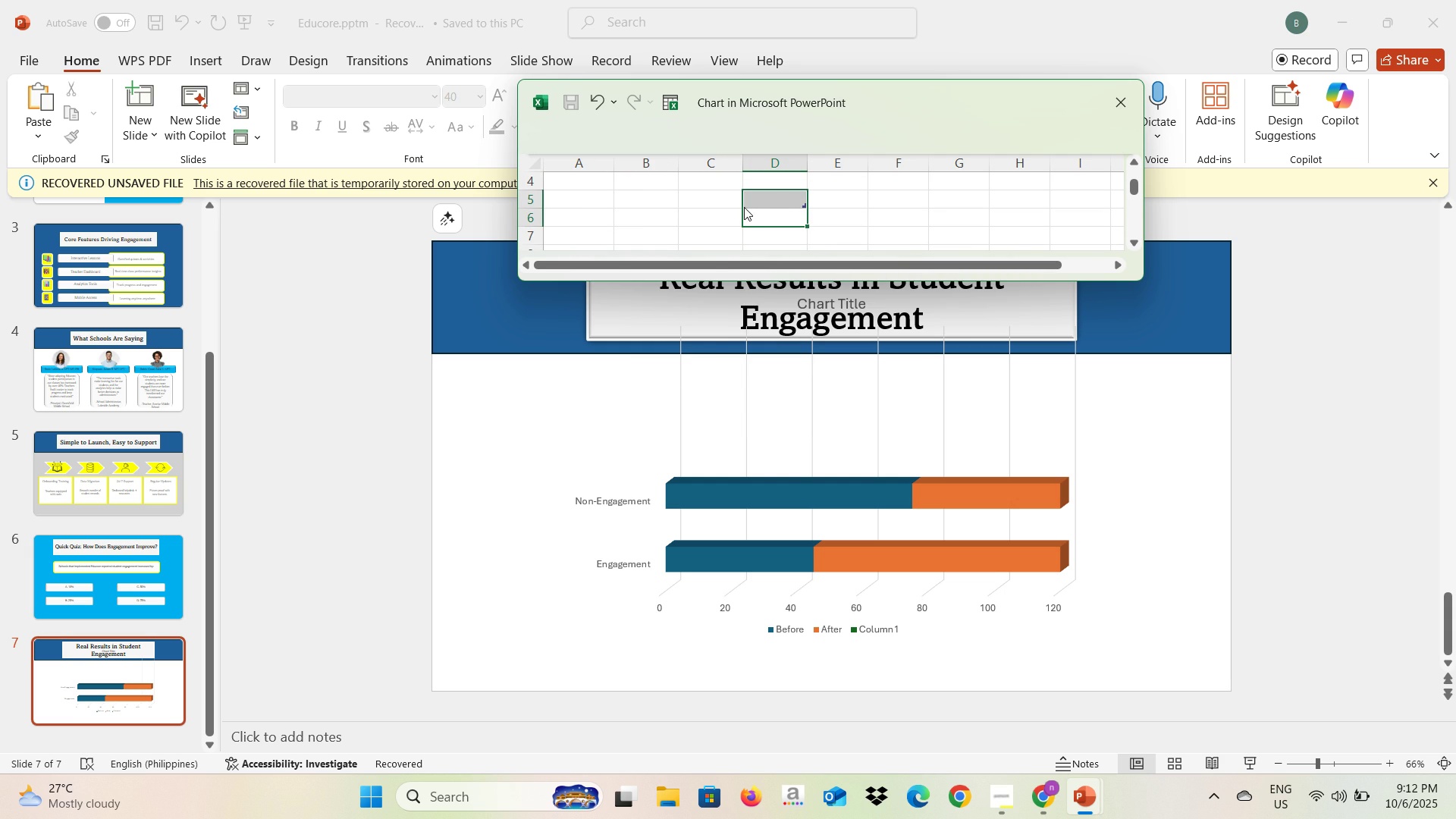 
left_click([803, 206])
 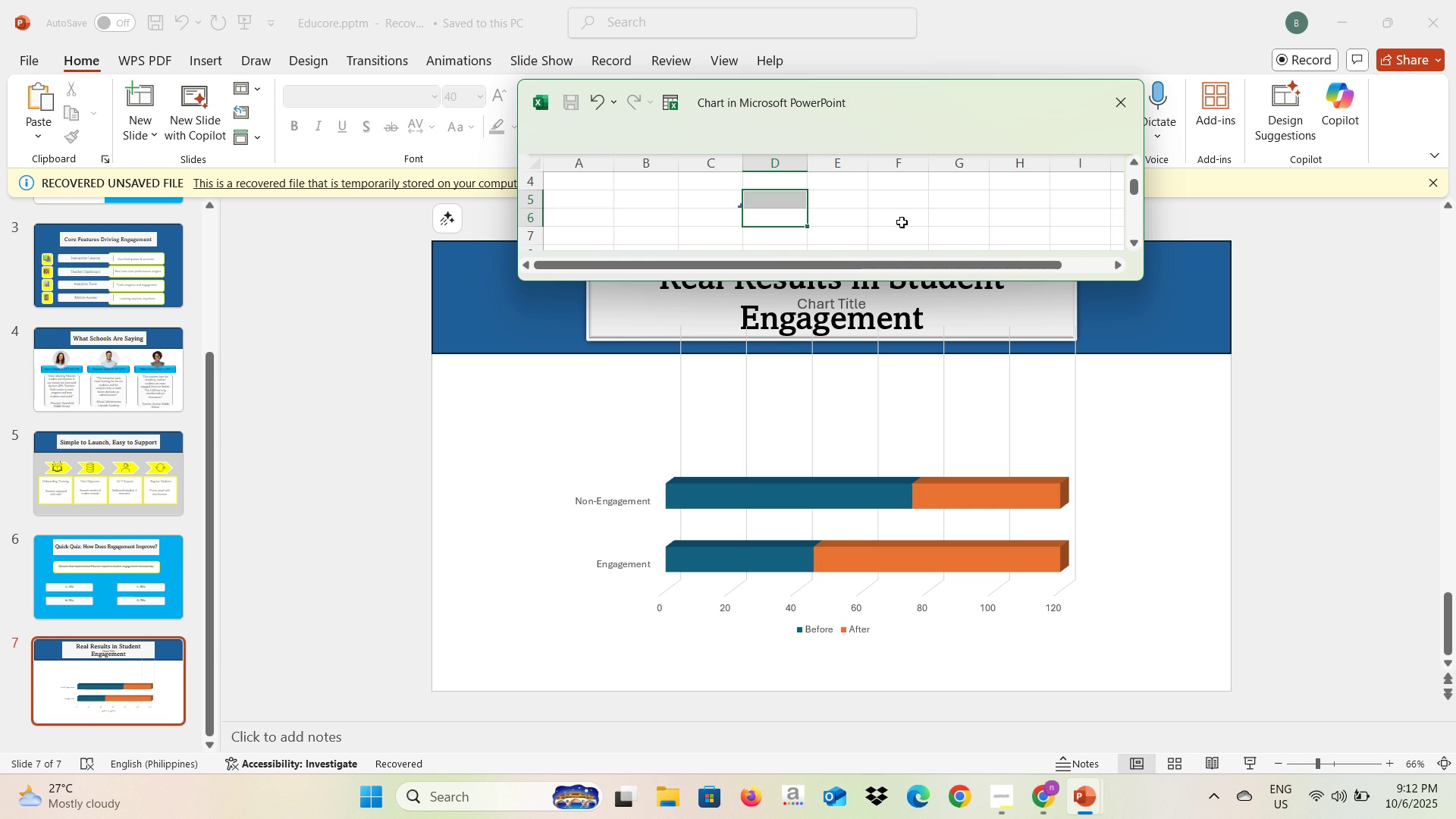 
left_click([903, 222])
 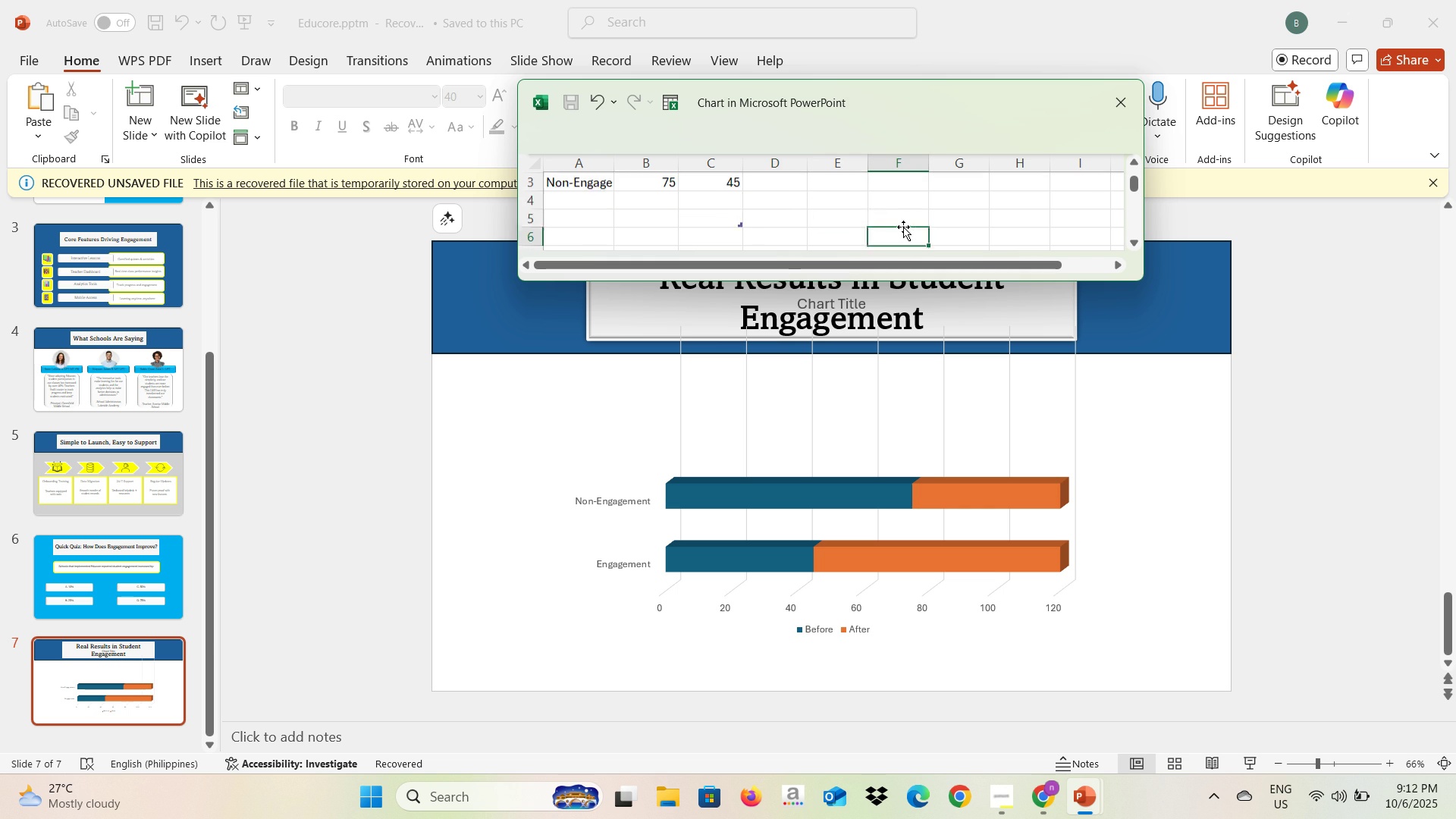 
scroll: coordinate [903, 227], scroll_direction: up, amount: 4.0
 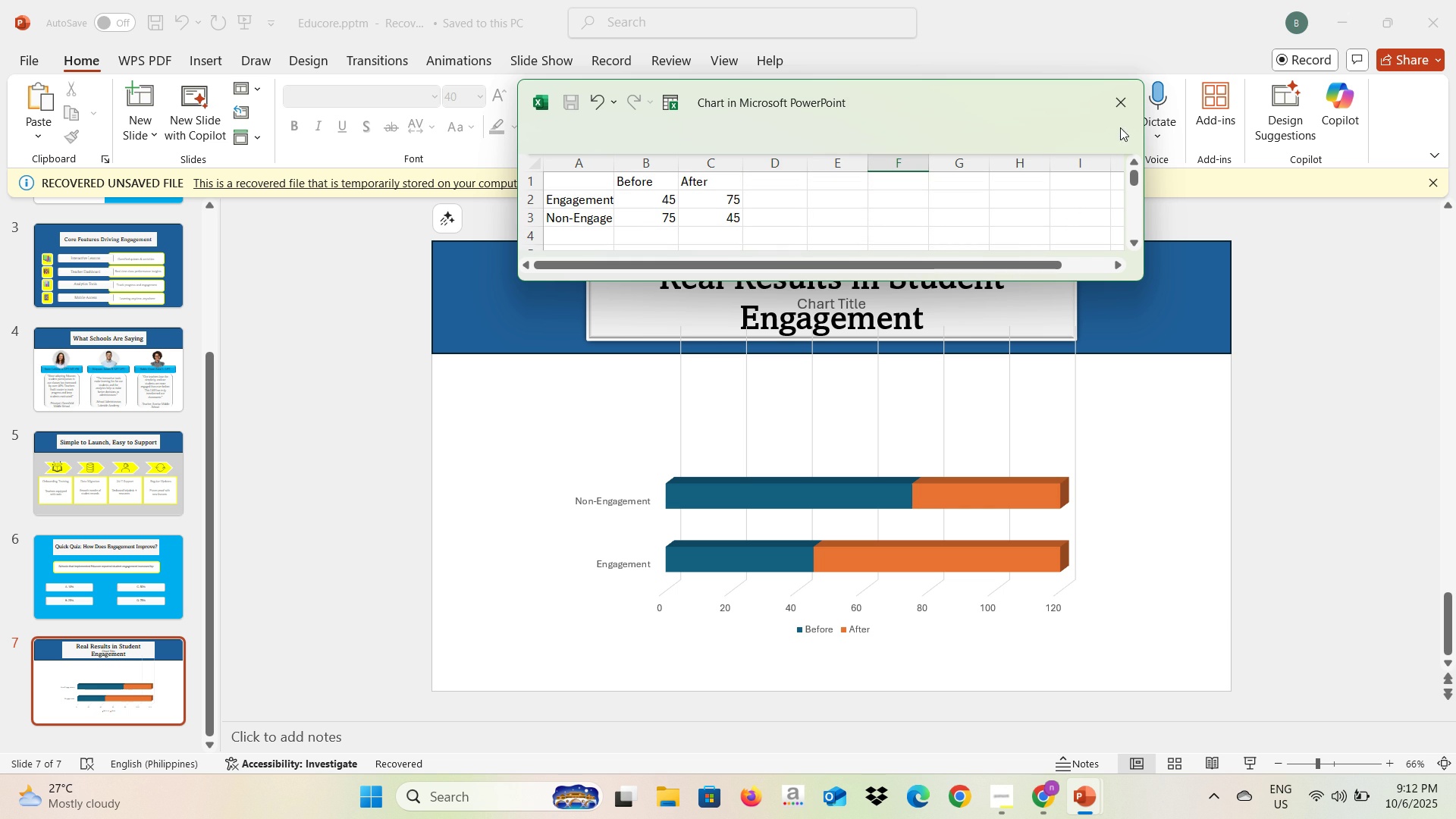 
left_click([1124, 105])
 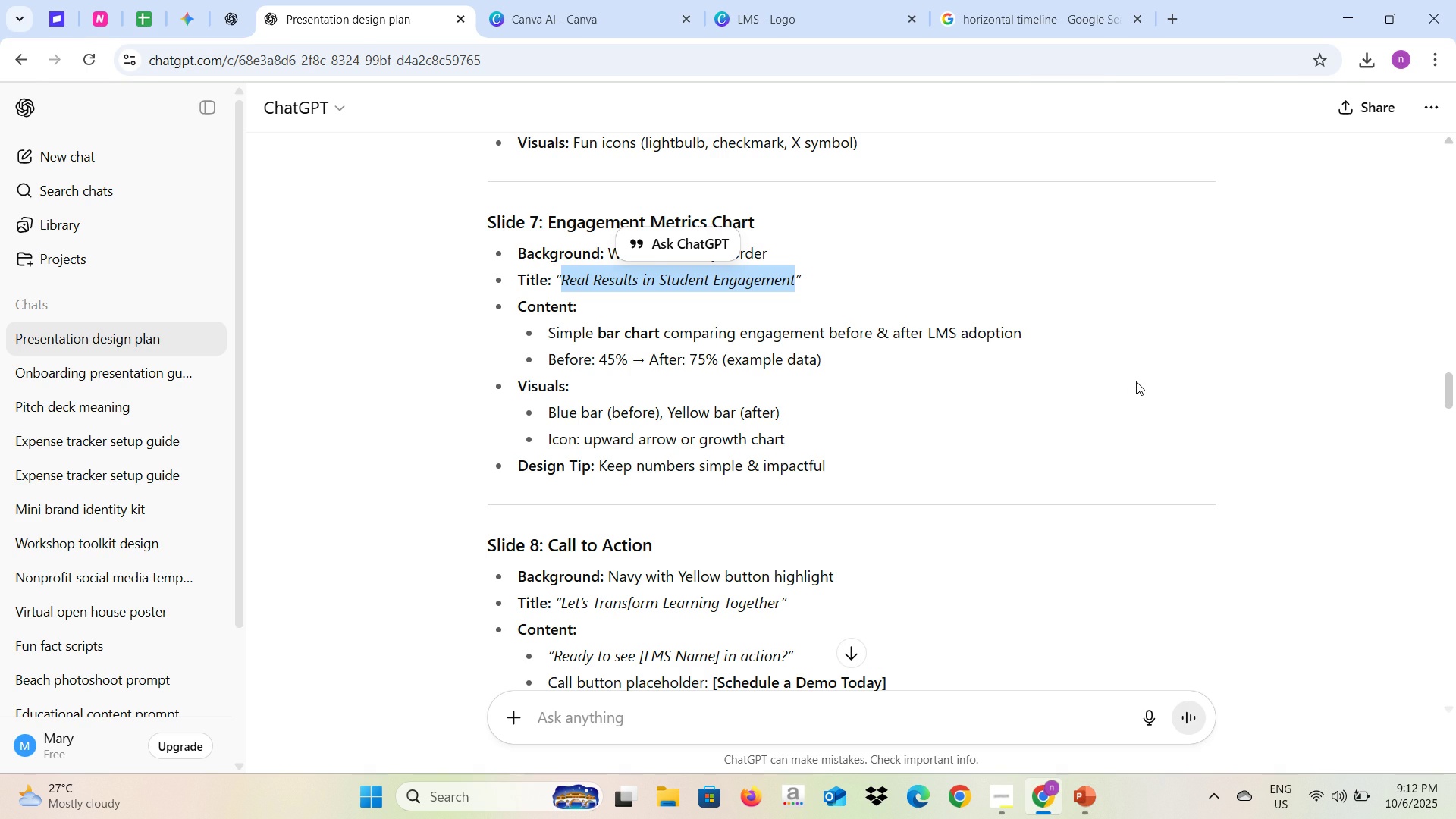 
key(Alt+AltLeft)
 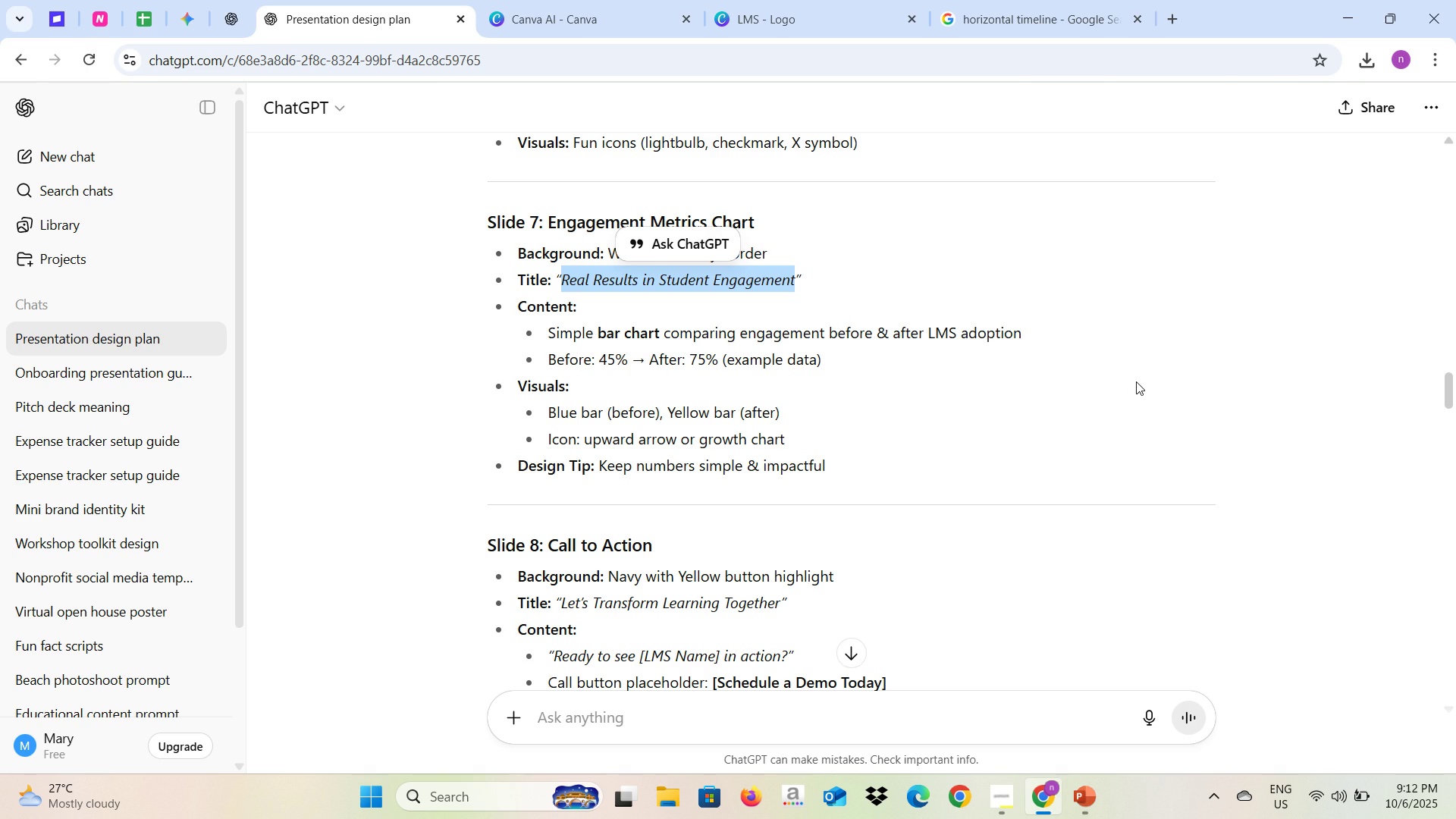 
key(Alt+Tab)
 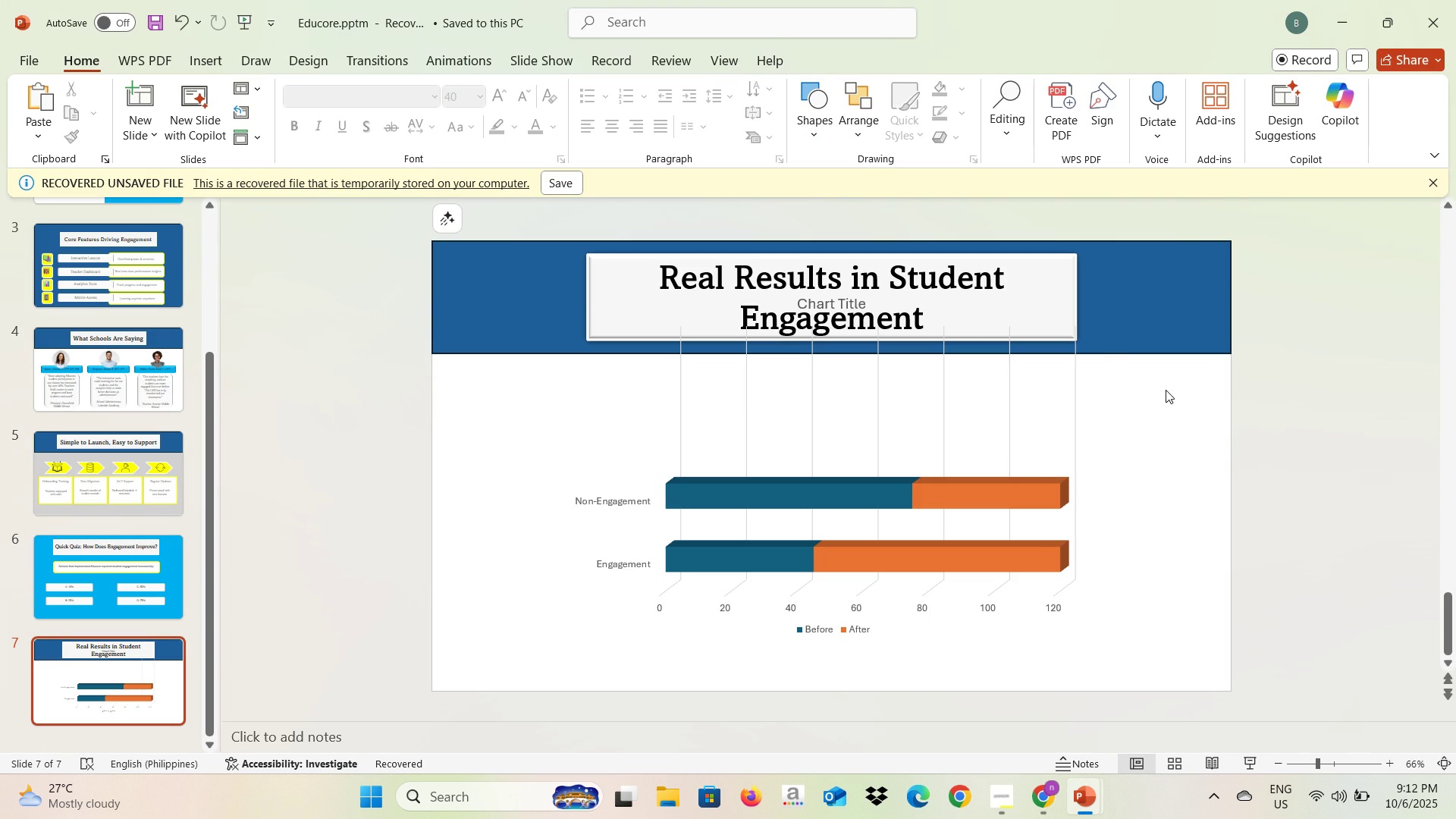 
left_click([1167, 391])
 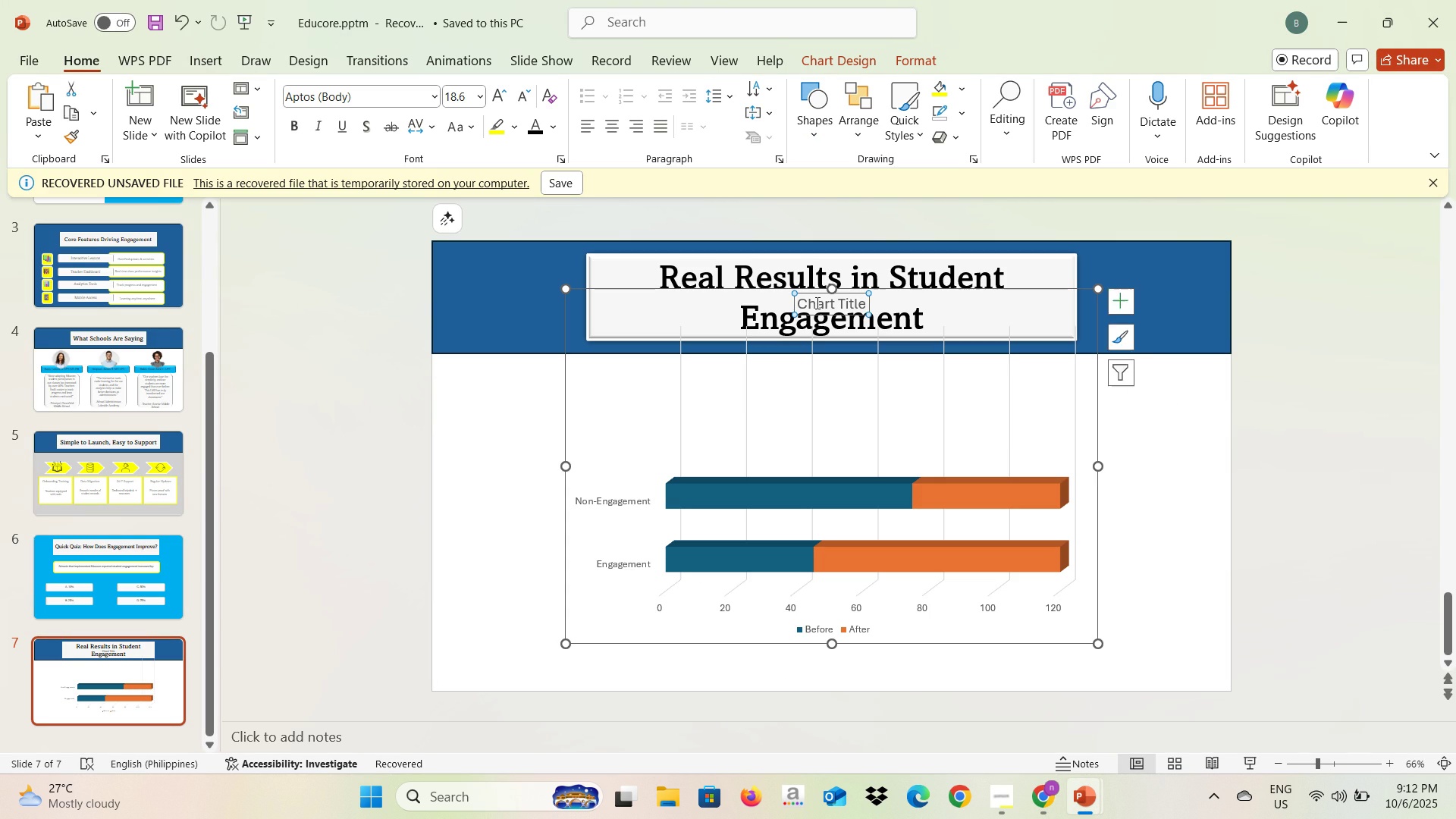 
double_click([816, 303])
 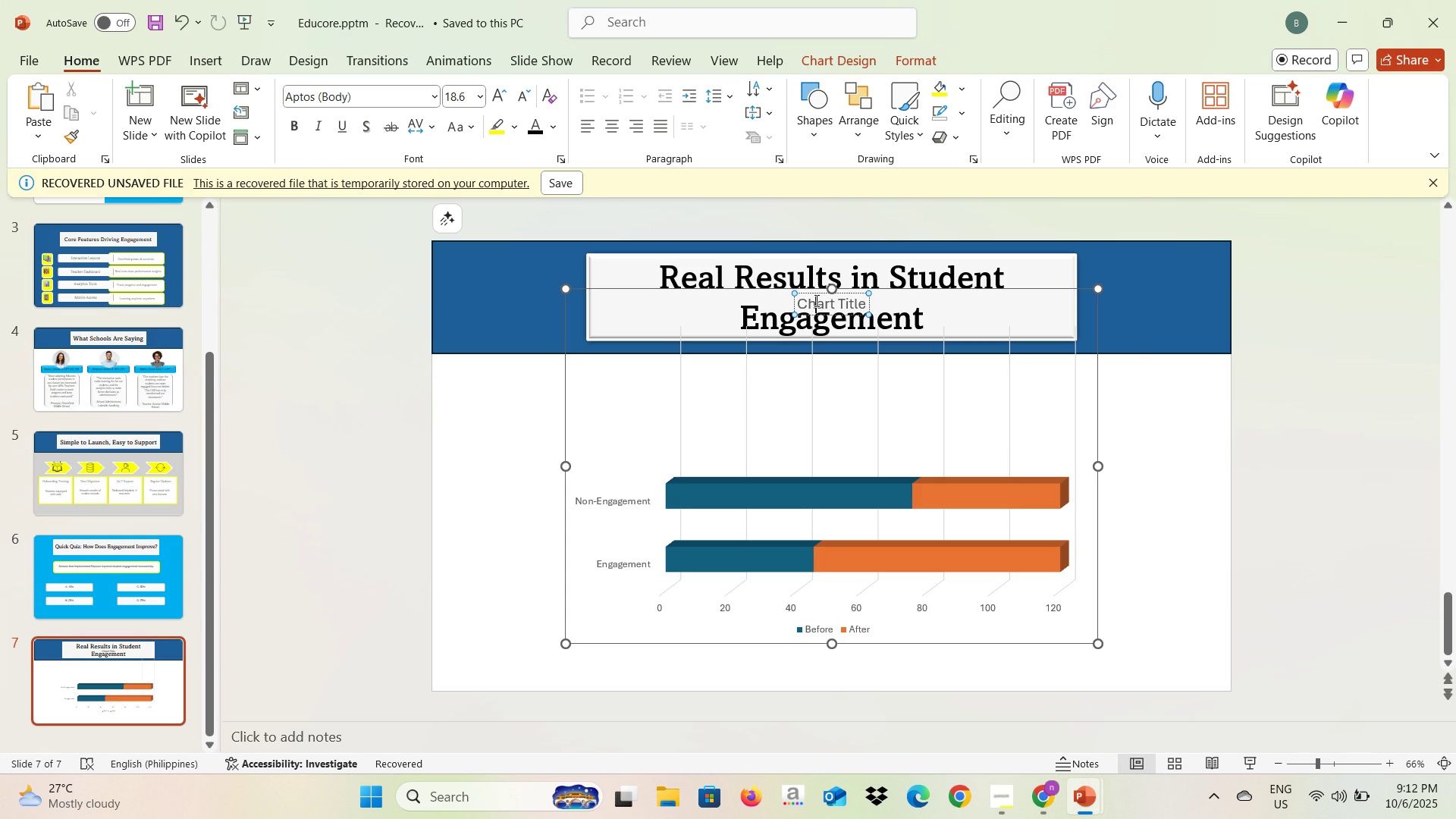 
key(Control+A)
 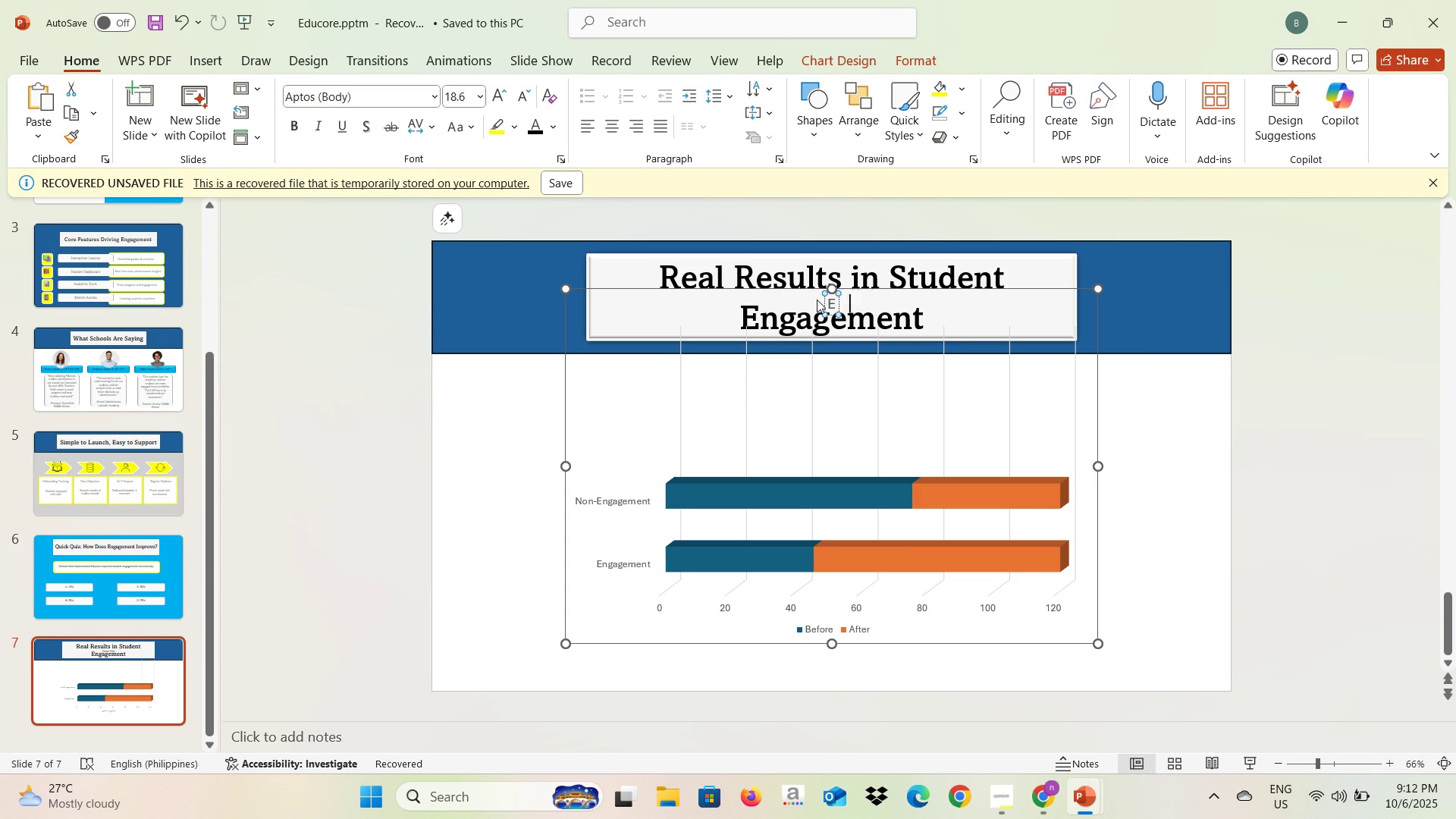 
type(Engagment)
key(Backspace)
key(Backspace)
key(Backspace)
key(Backspace)
key(Backspace)
type(gement Status)
 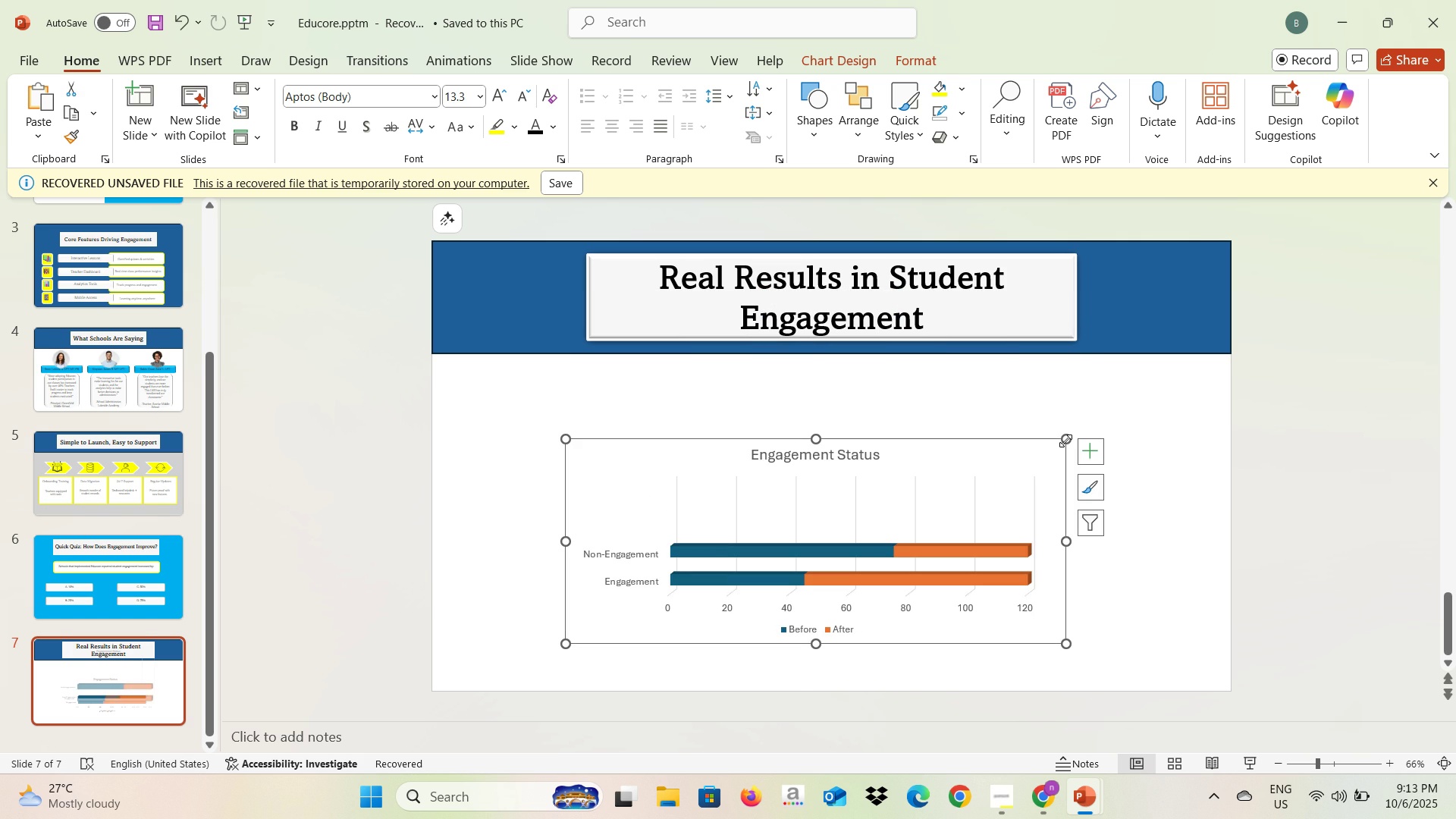 
wait(5.63)
 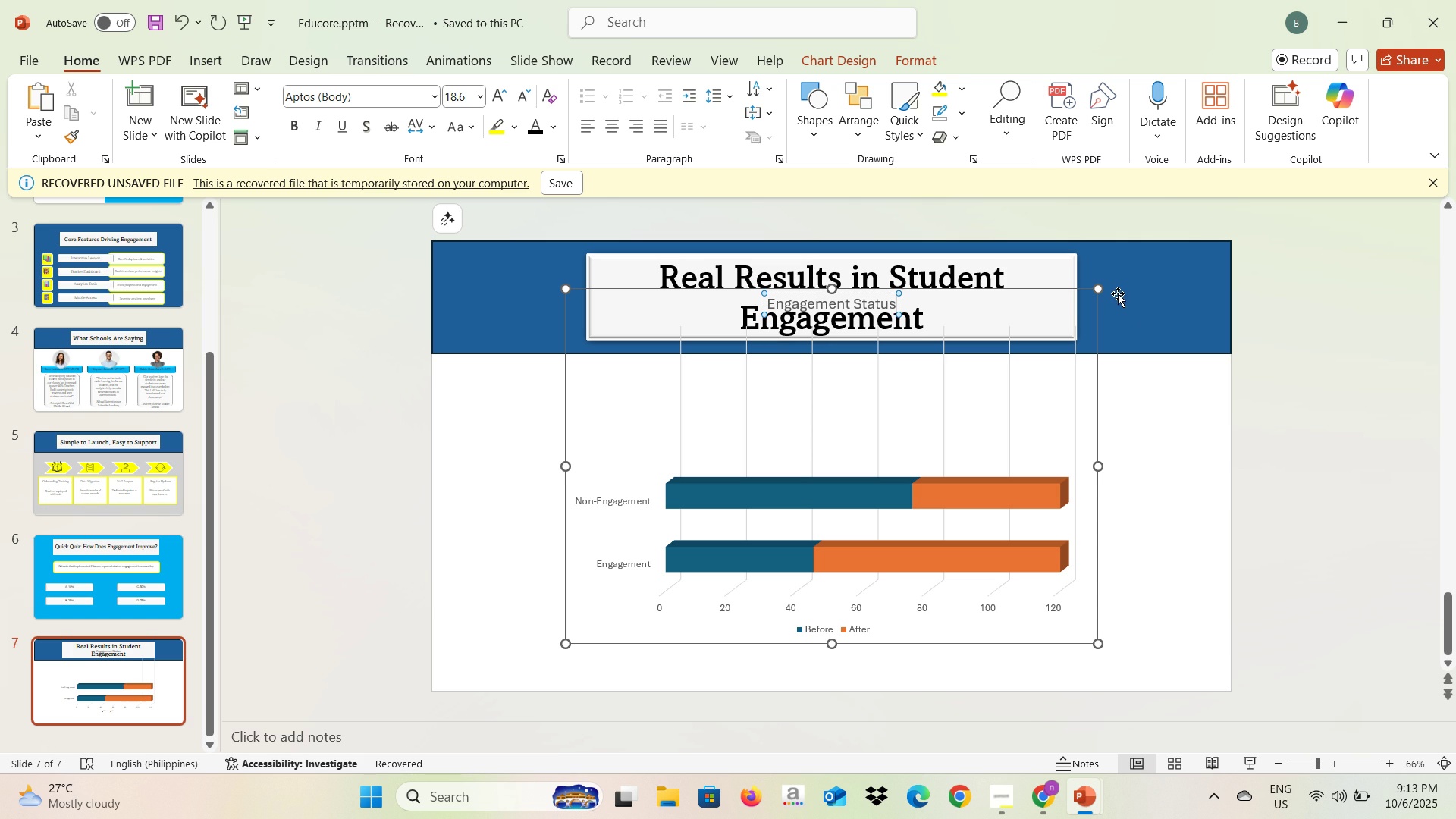 
left_click([1116, 569])
 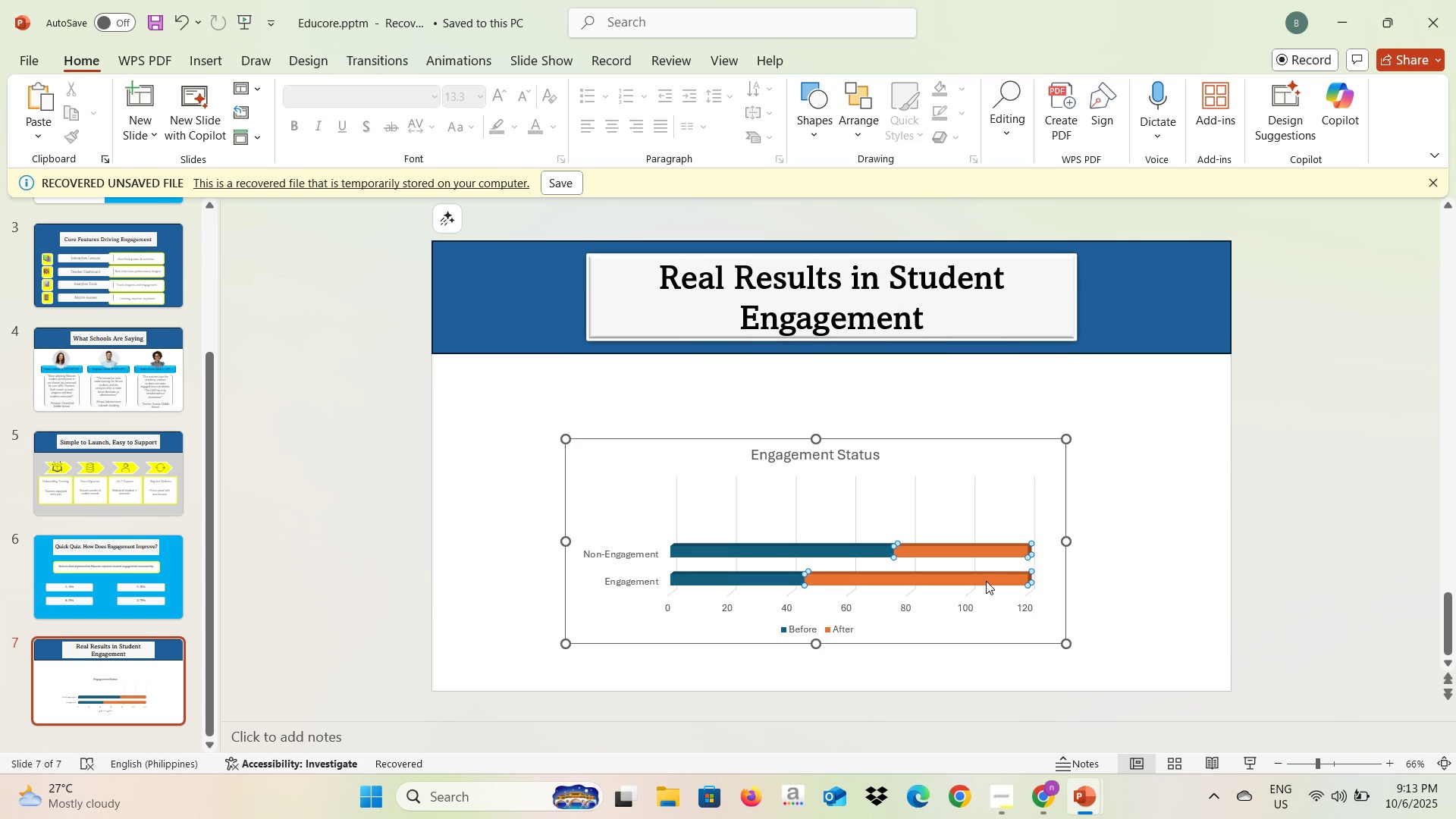 
left_click([986, 581])
 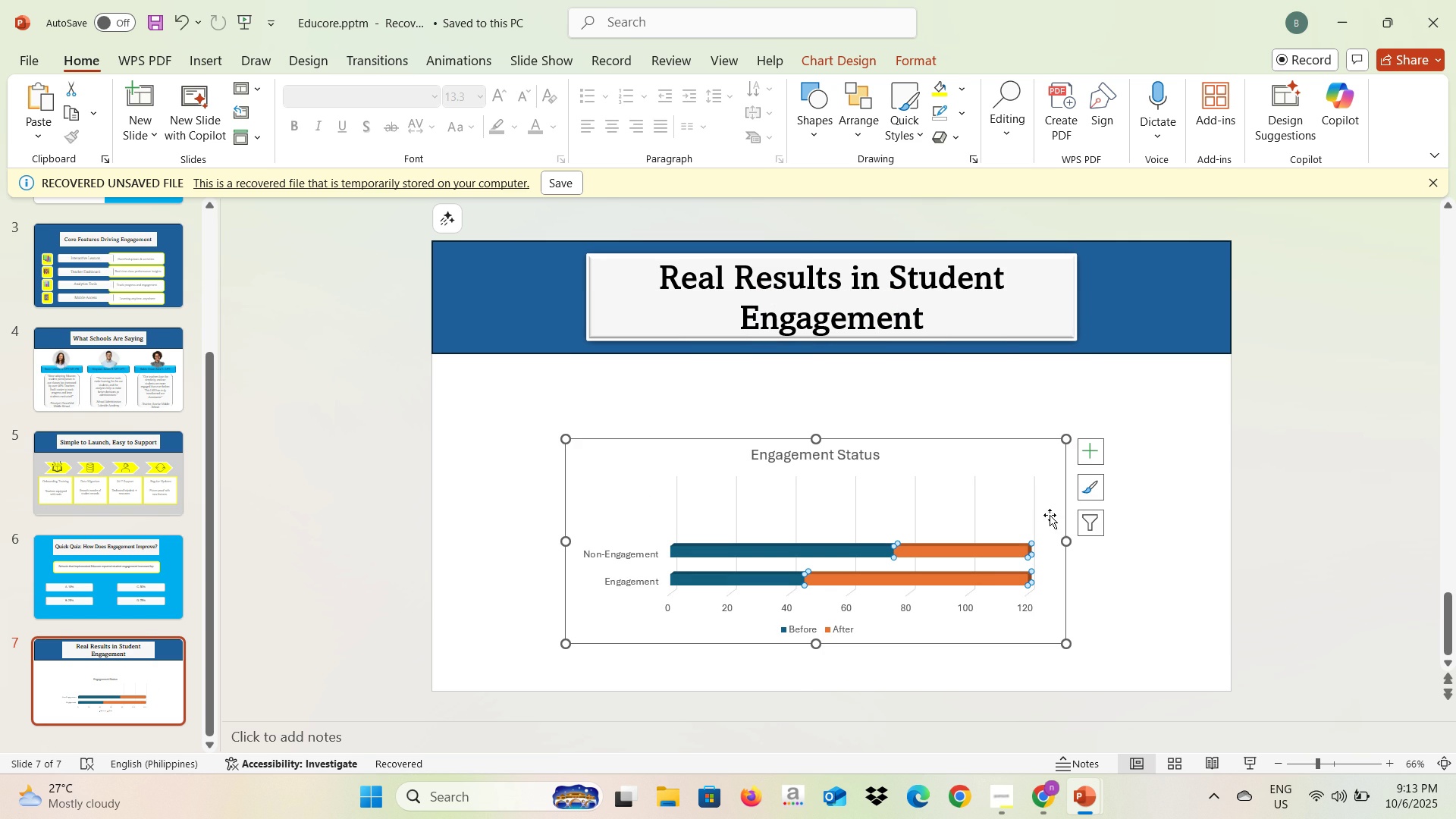 
left_click([1083, 490])
 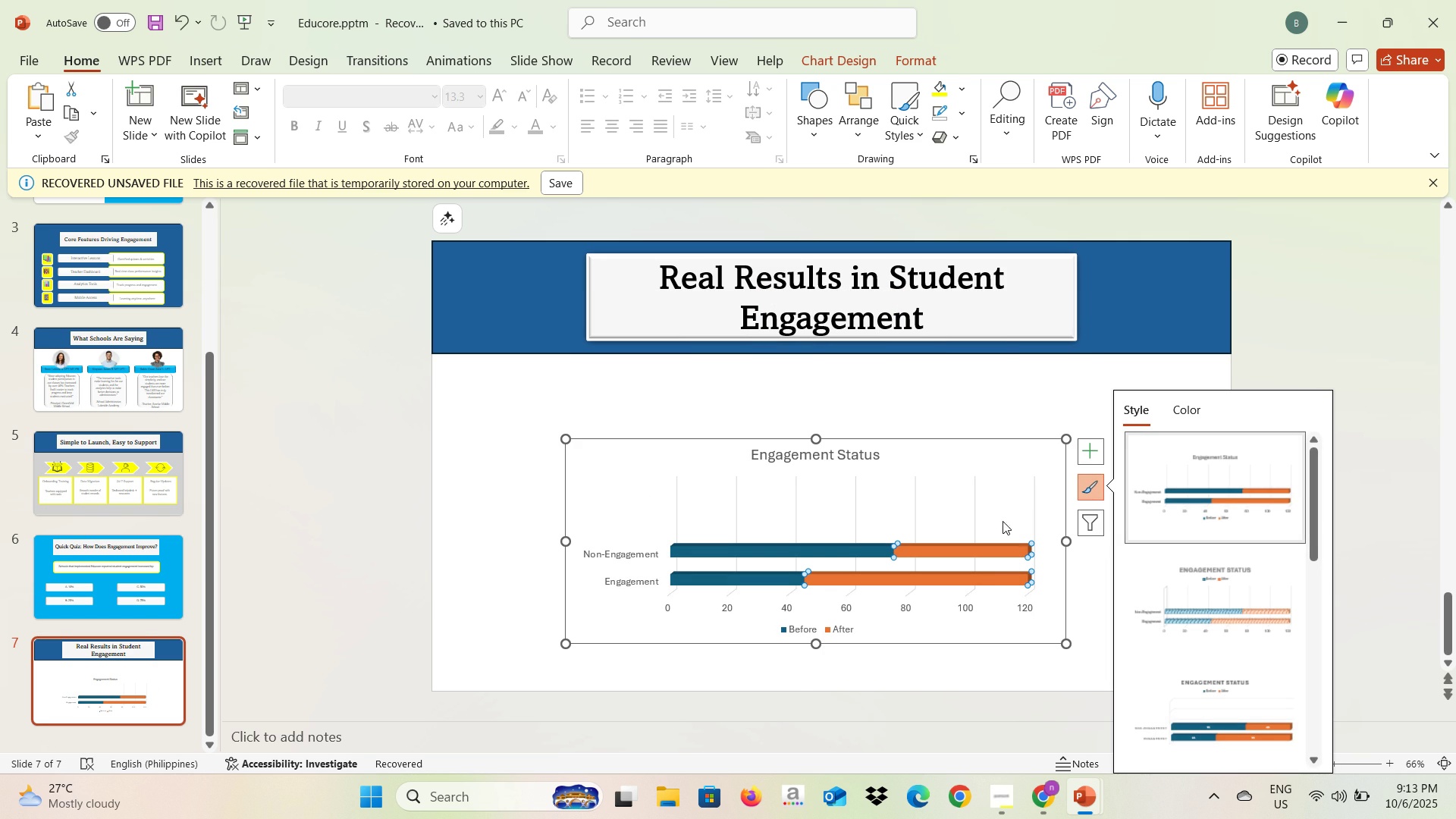 
left_click([1173, 412])
 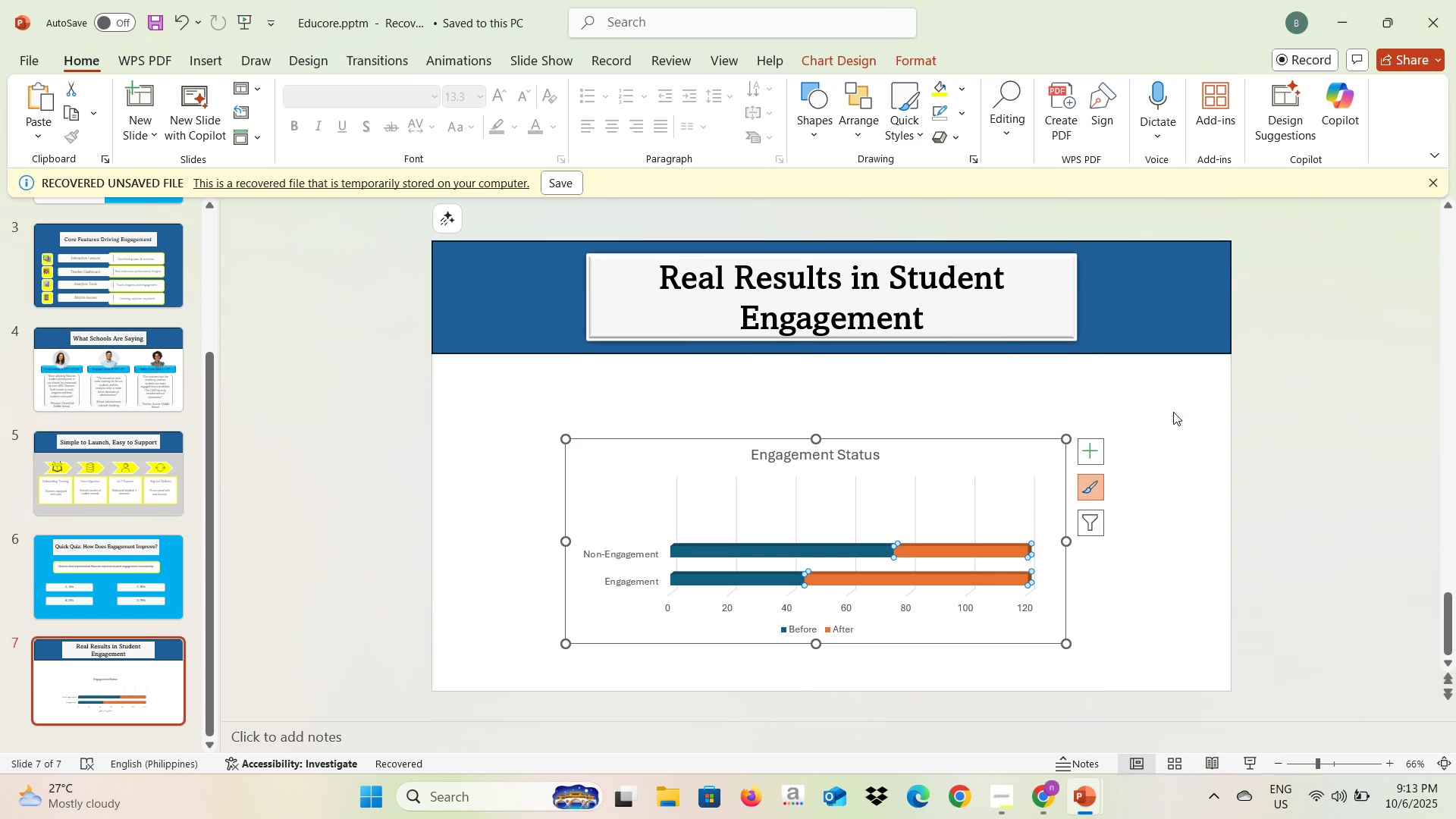 
key(Alt+AltLeft)
 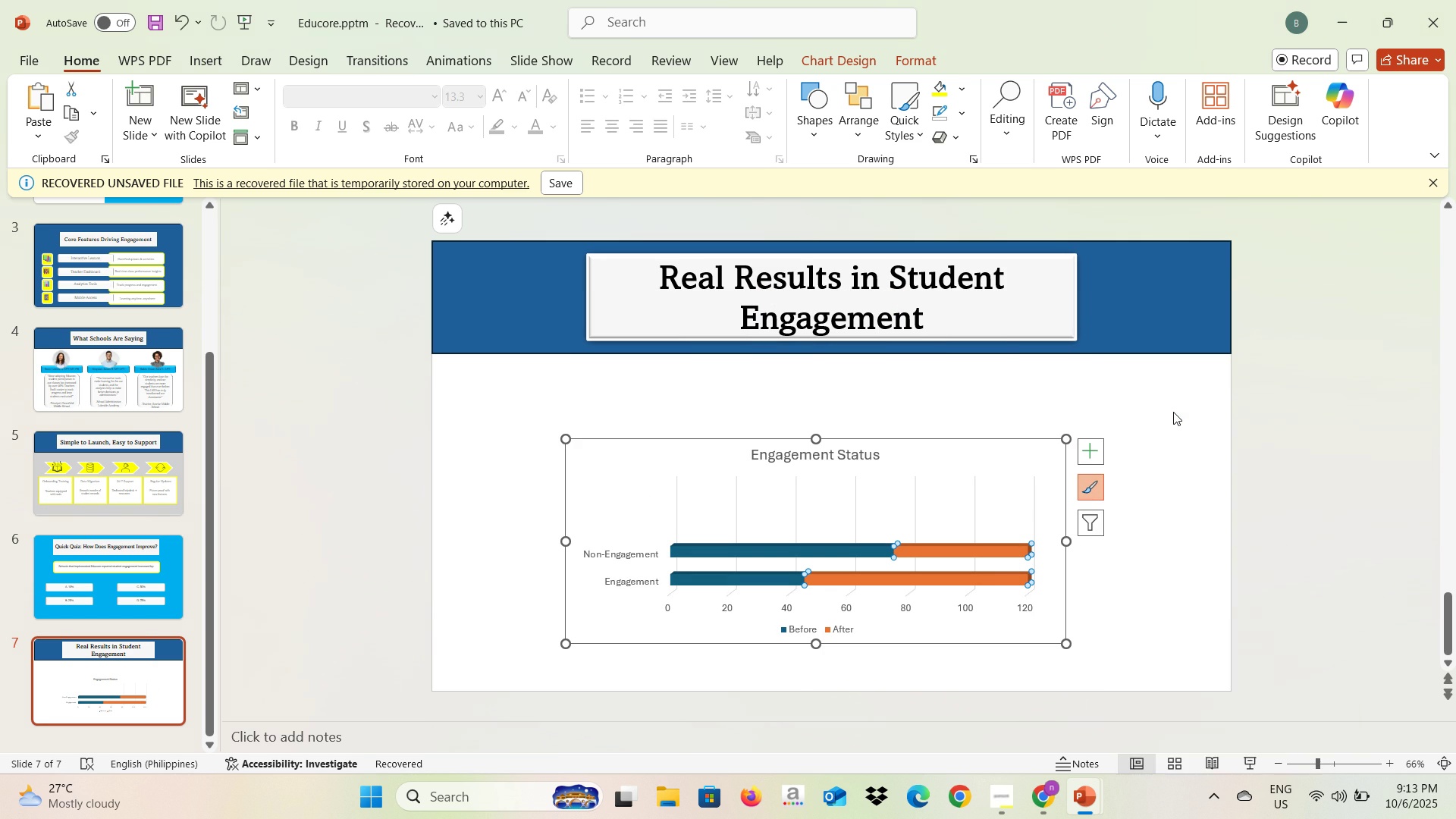 
key(Alt+Tab)
 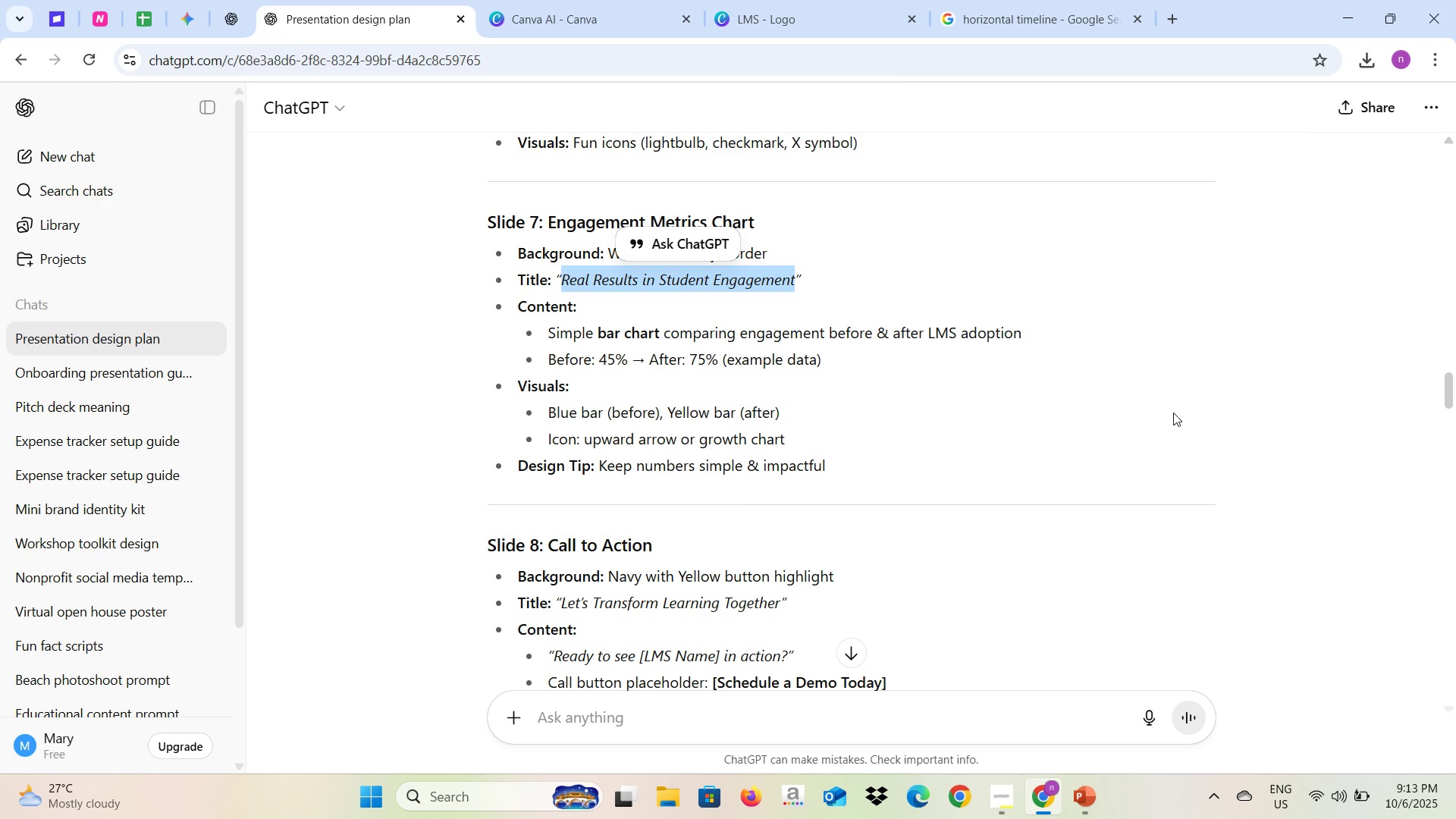 
key(Alt+AltLeft)
 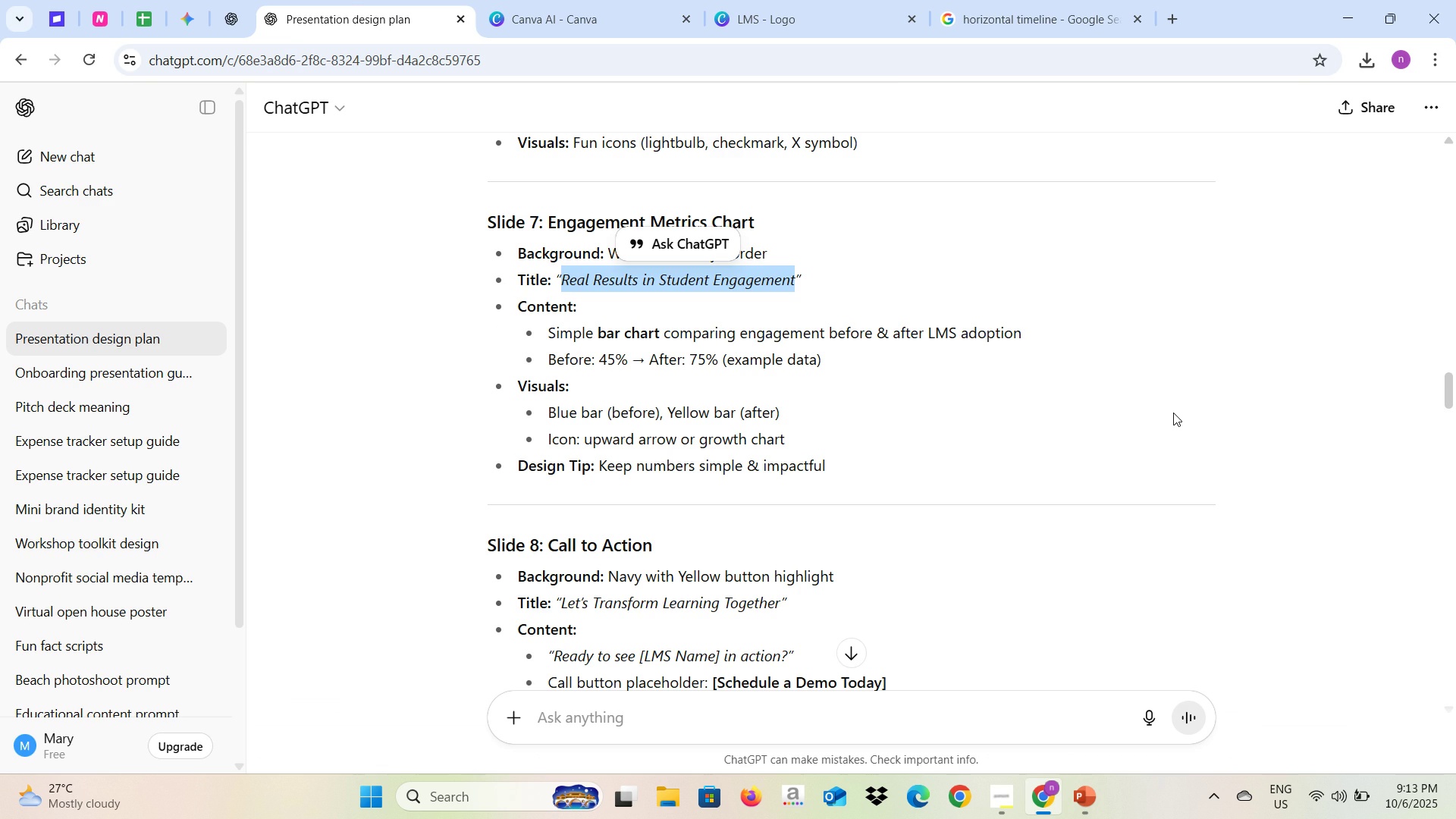 
key(Alt+Tab)
 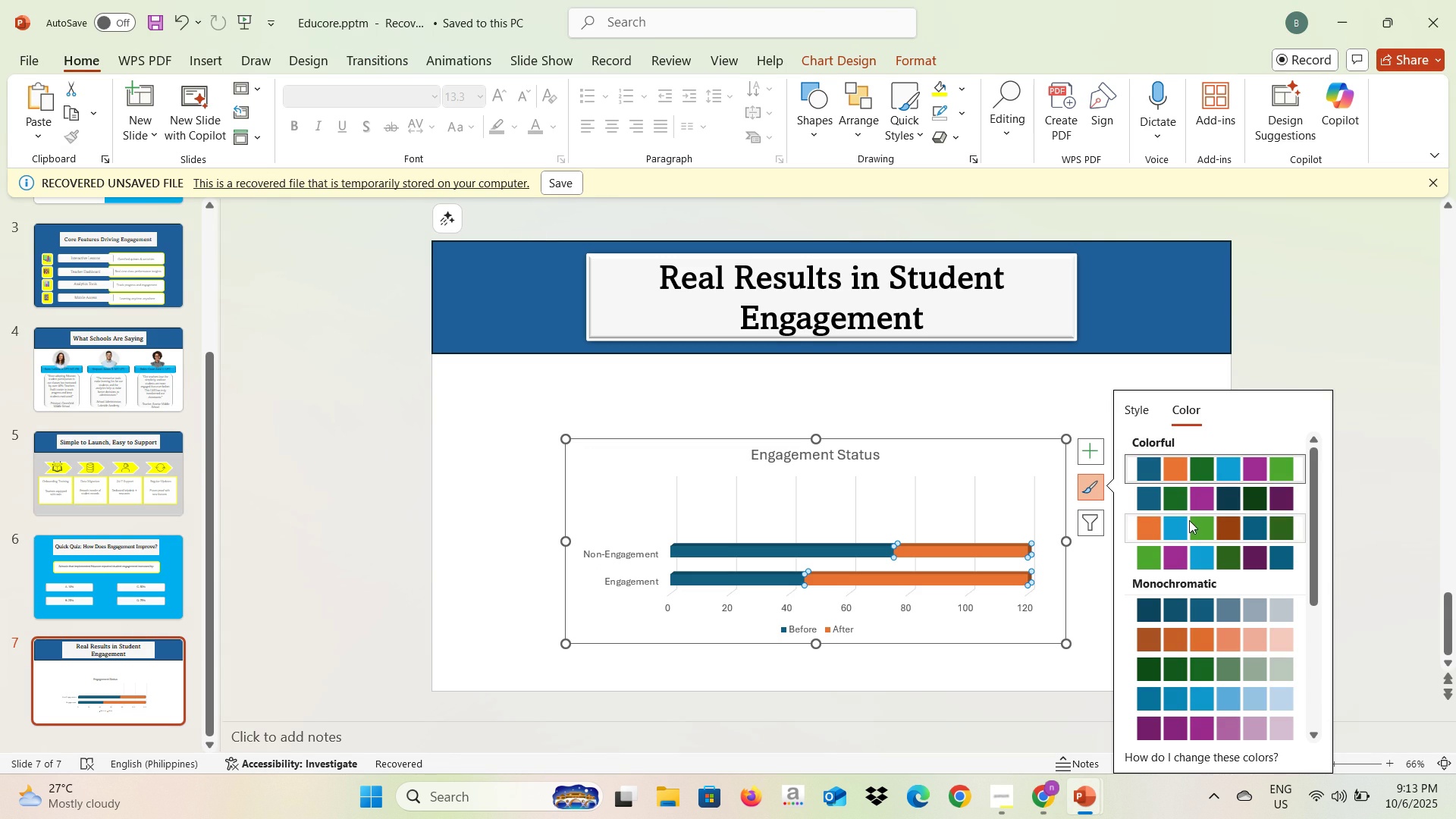 
scroll: coordinate [1185, 541], scroll_direction: down, amount: 2.0
 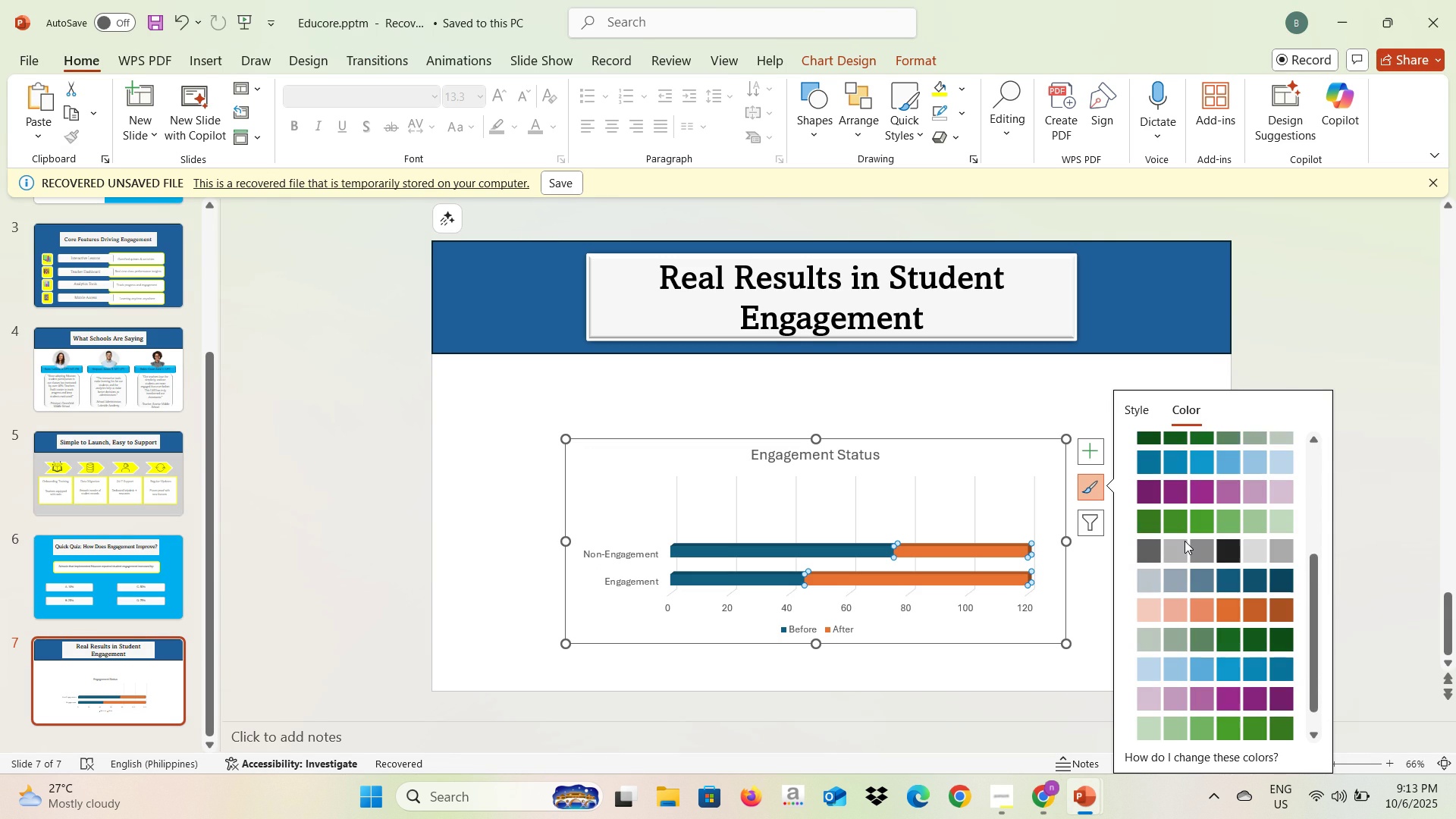 
scroll: coordinate [1185, 541], scroll_direction: none, amount: 0.0
 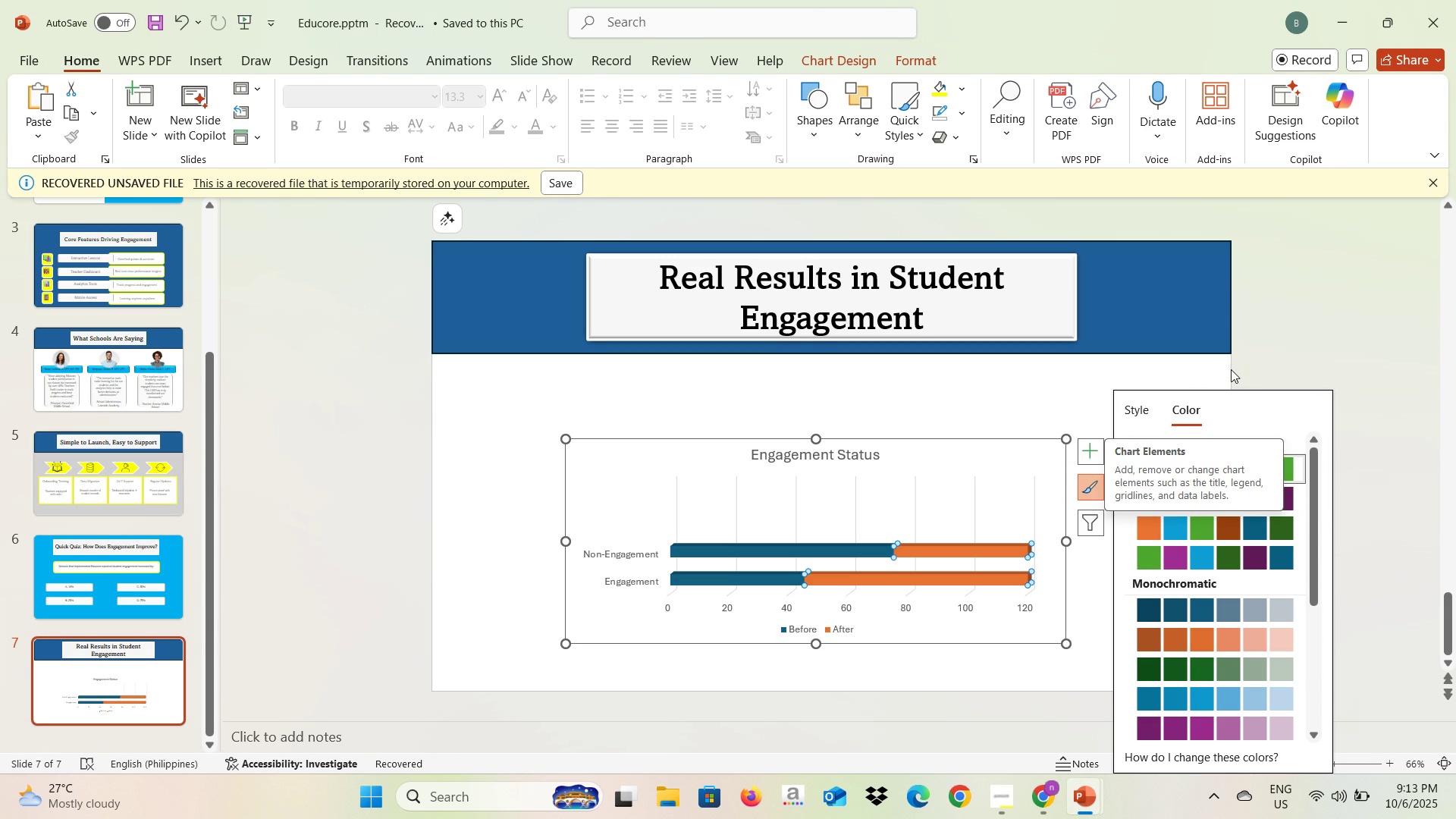 
wait(6.51)
 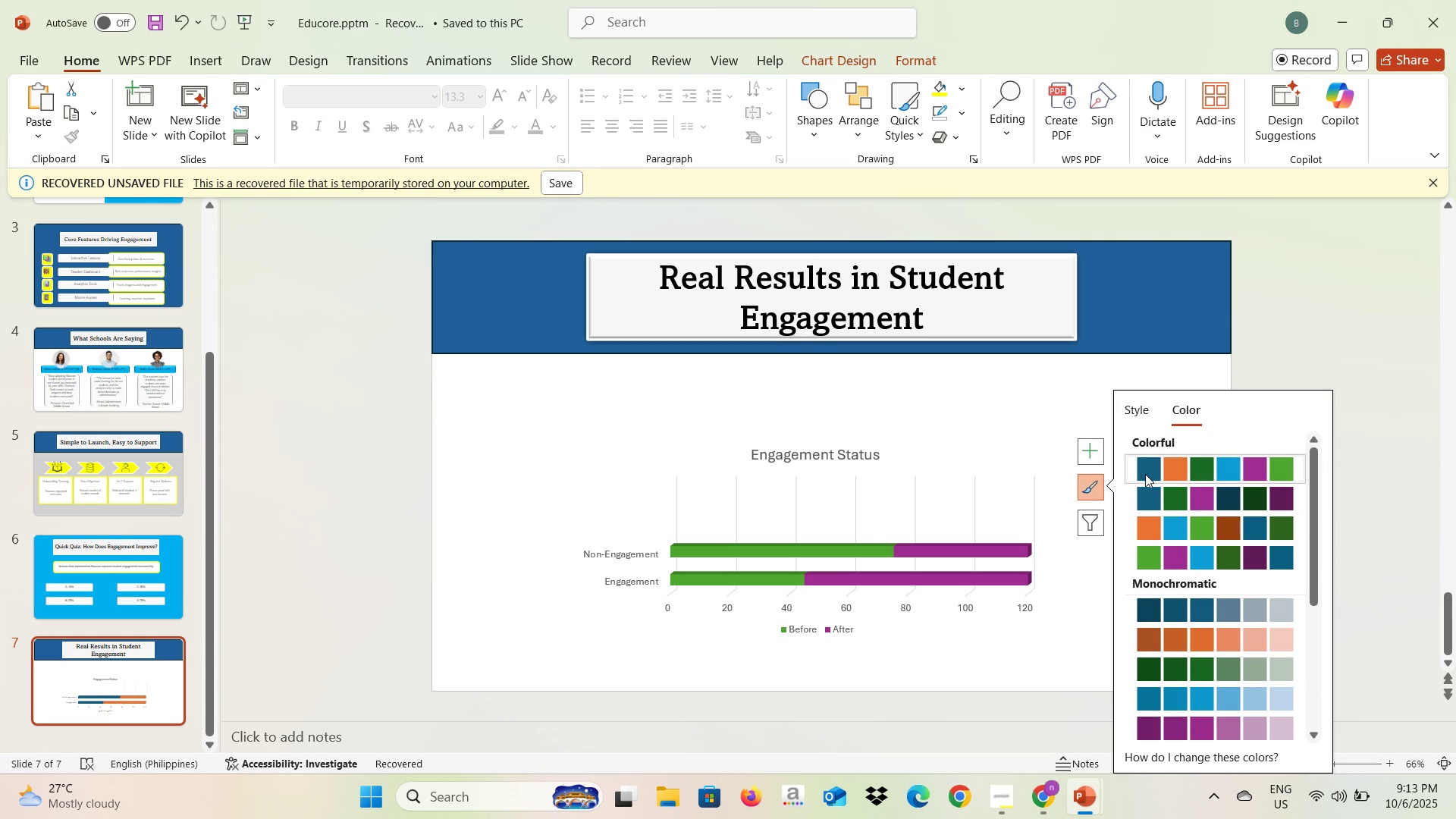 
left_click([1293, 362])
 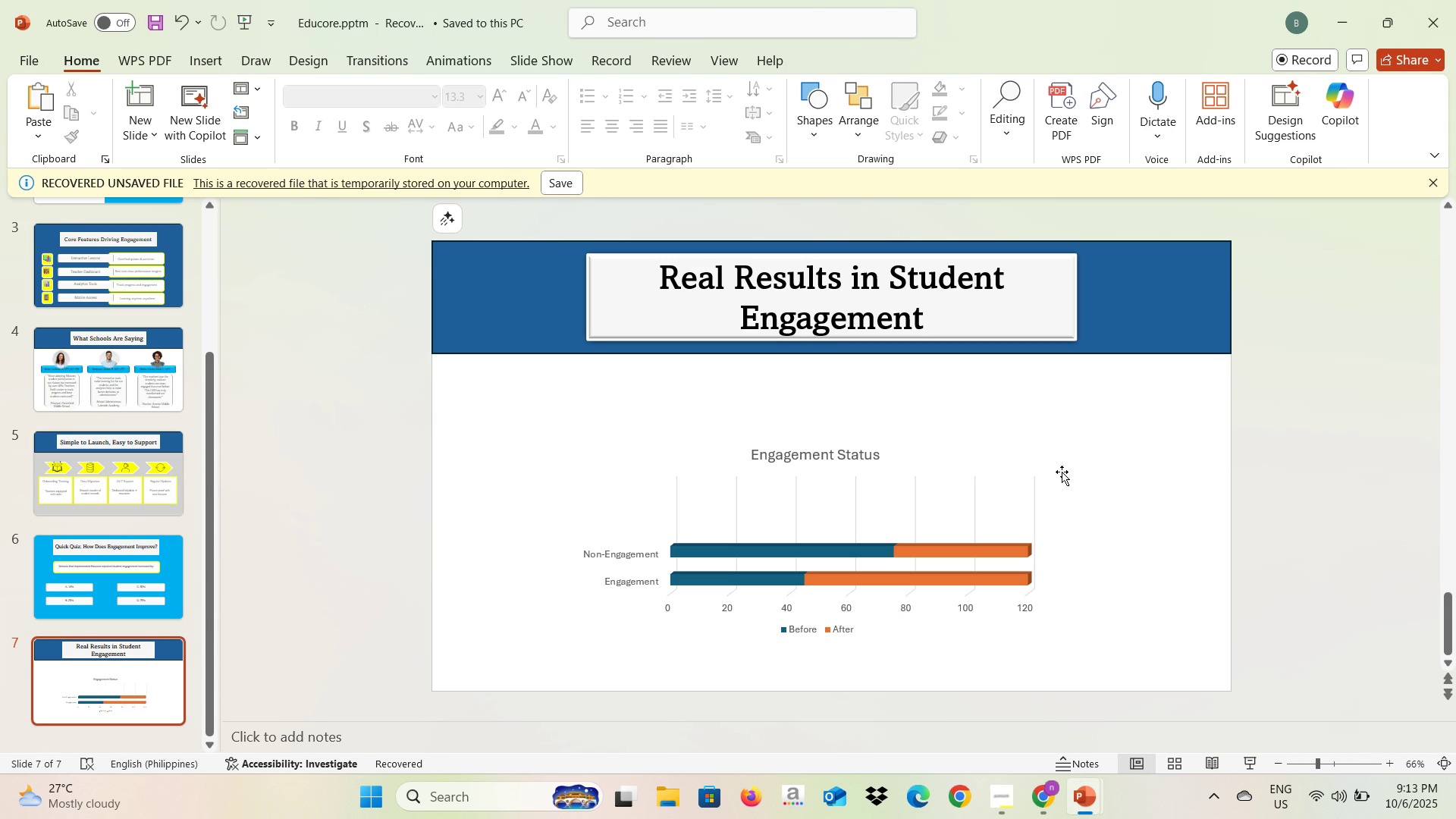 
key(Alt+AltLeft)
 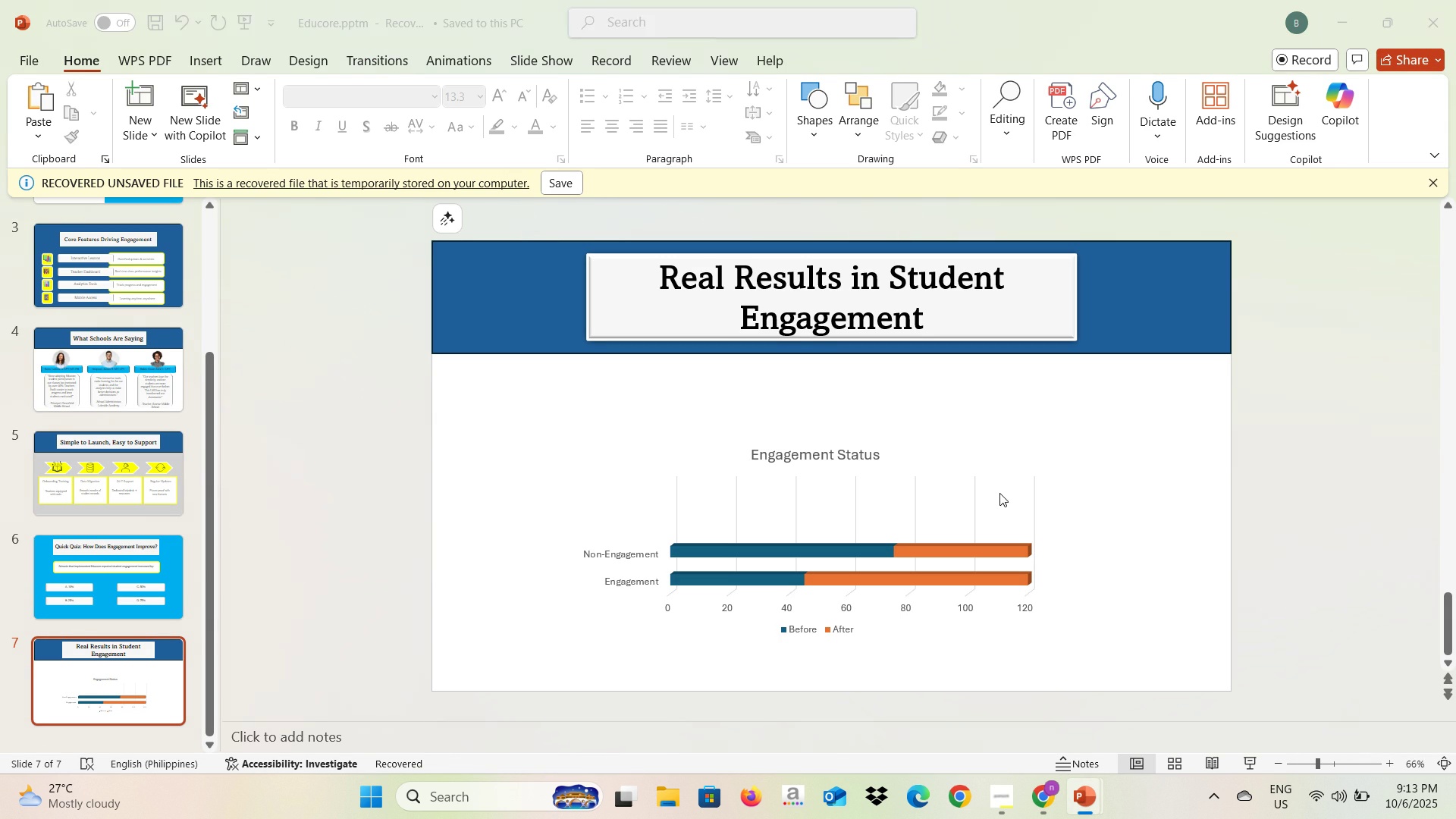 
key(Alt+Tab)
 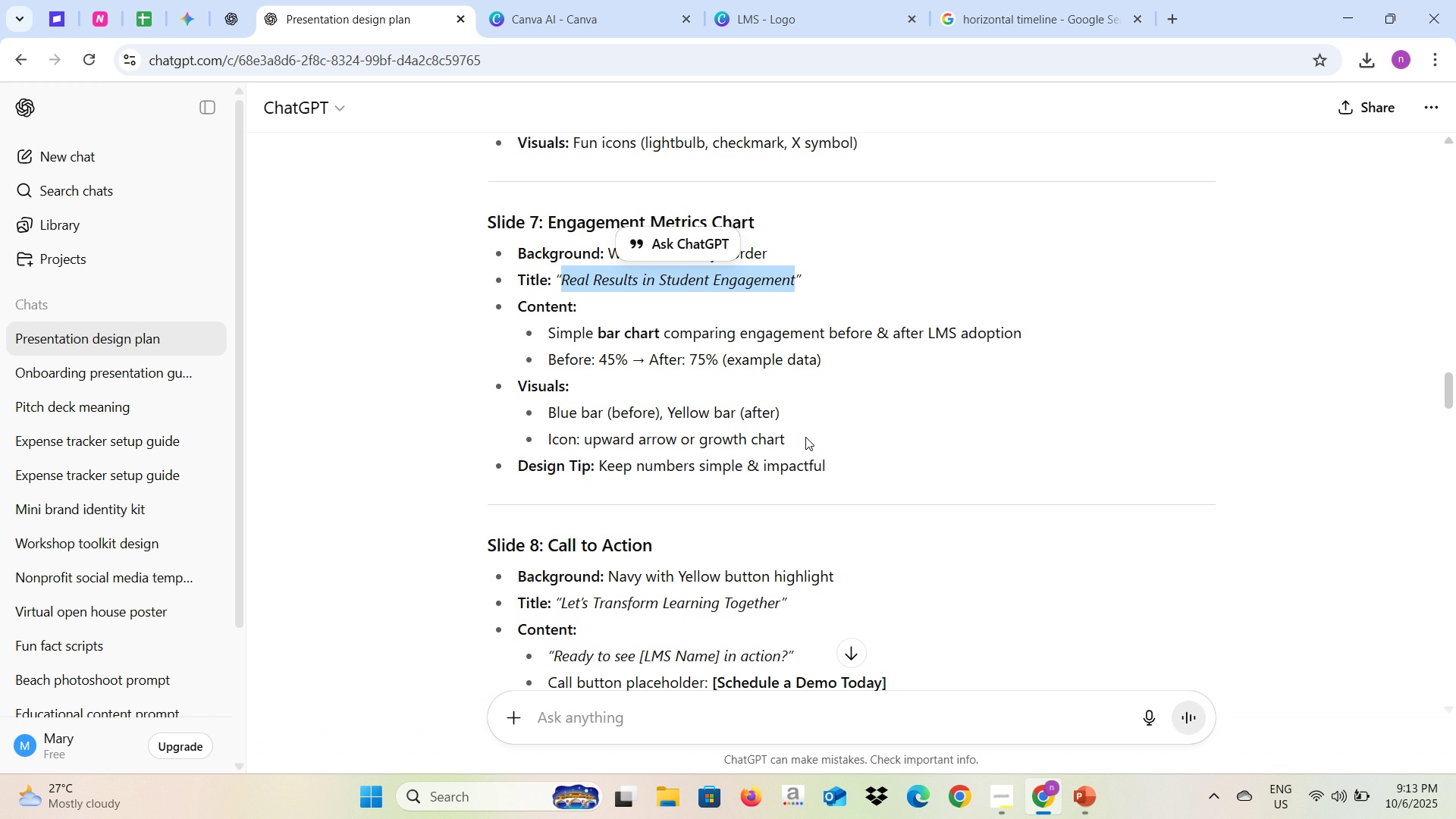 
wait(14.59)
 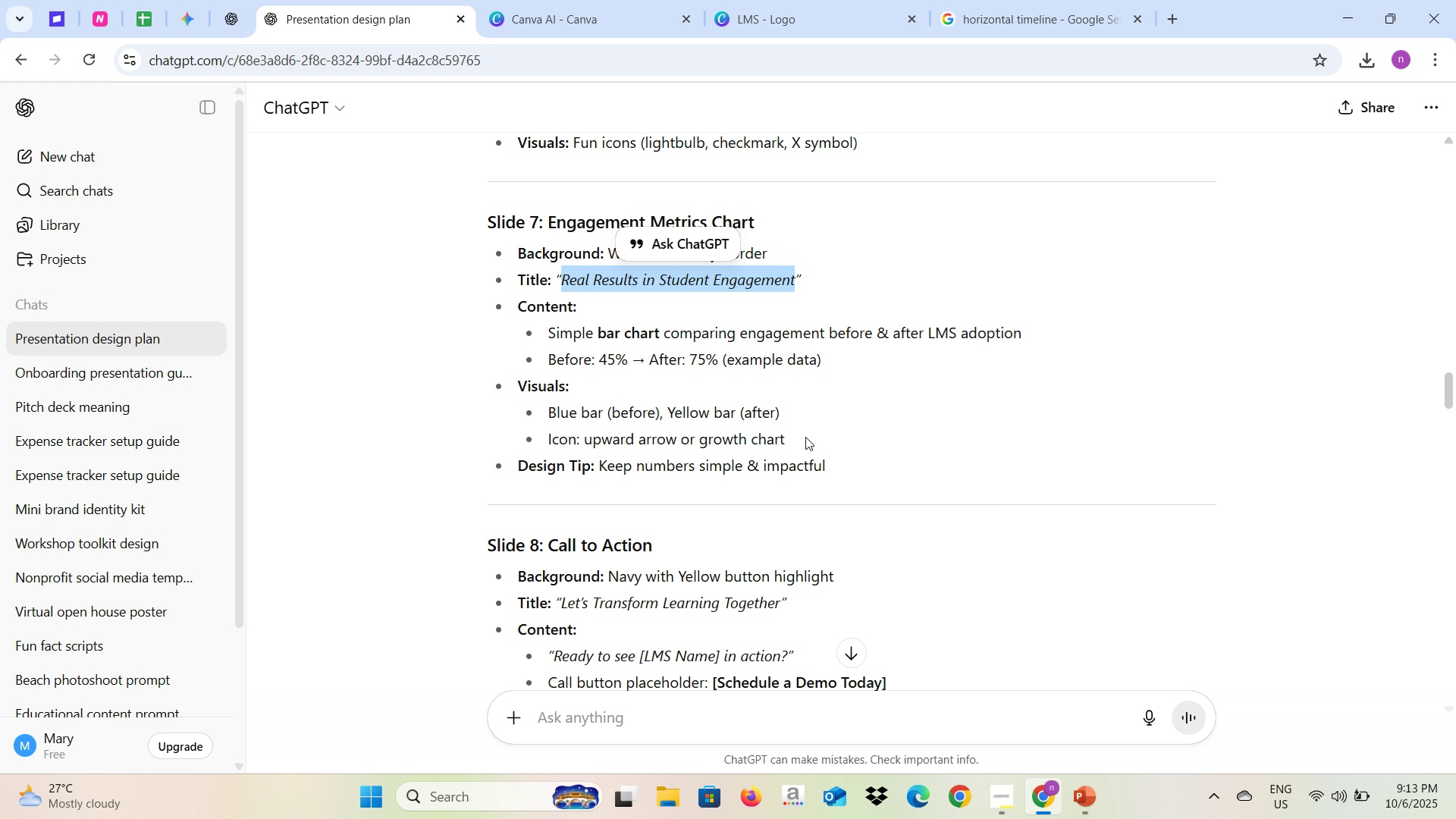 
key(Alt+AltLeft)
 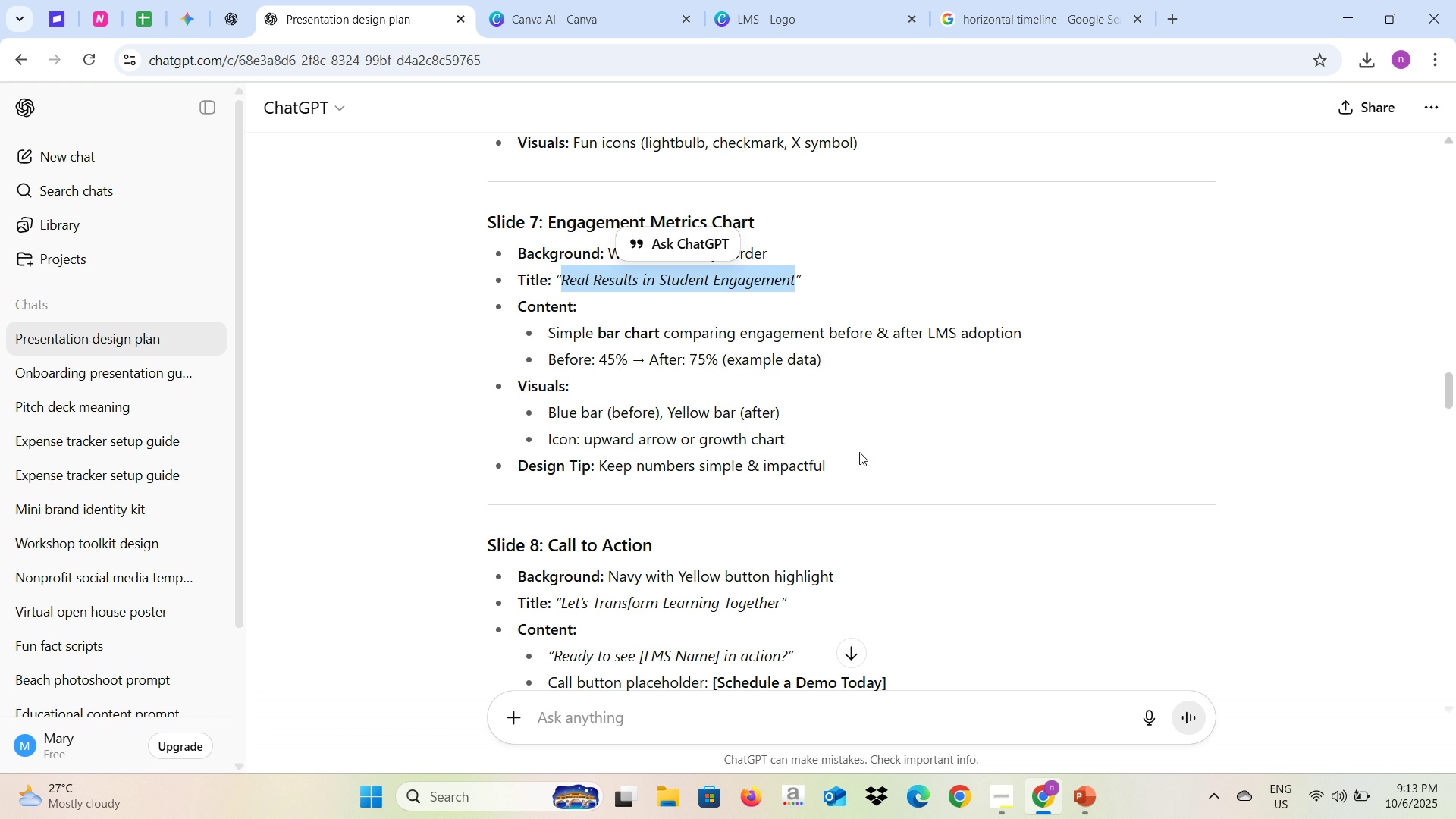 
key(Alt+Tab)
 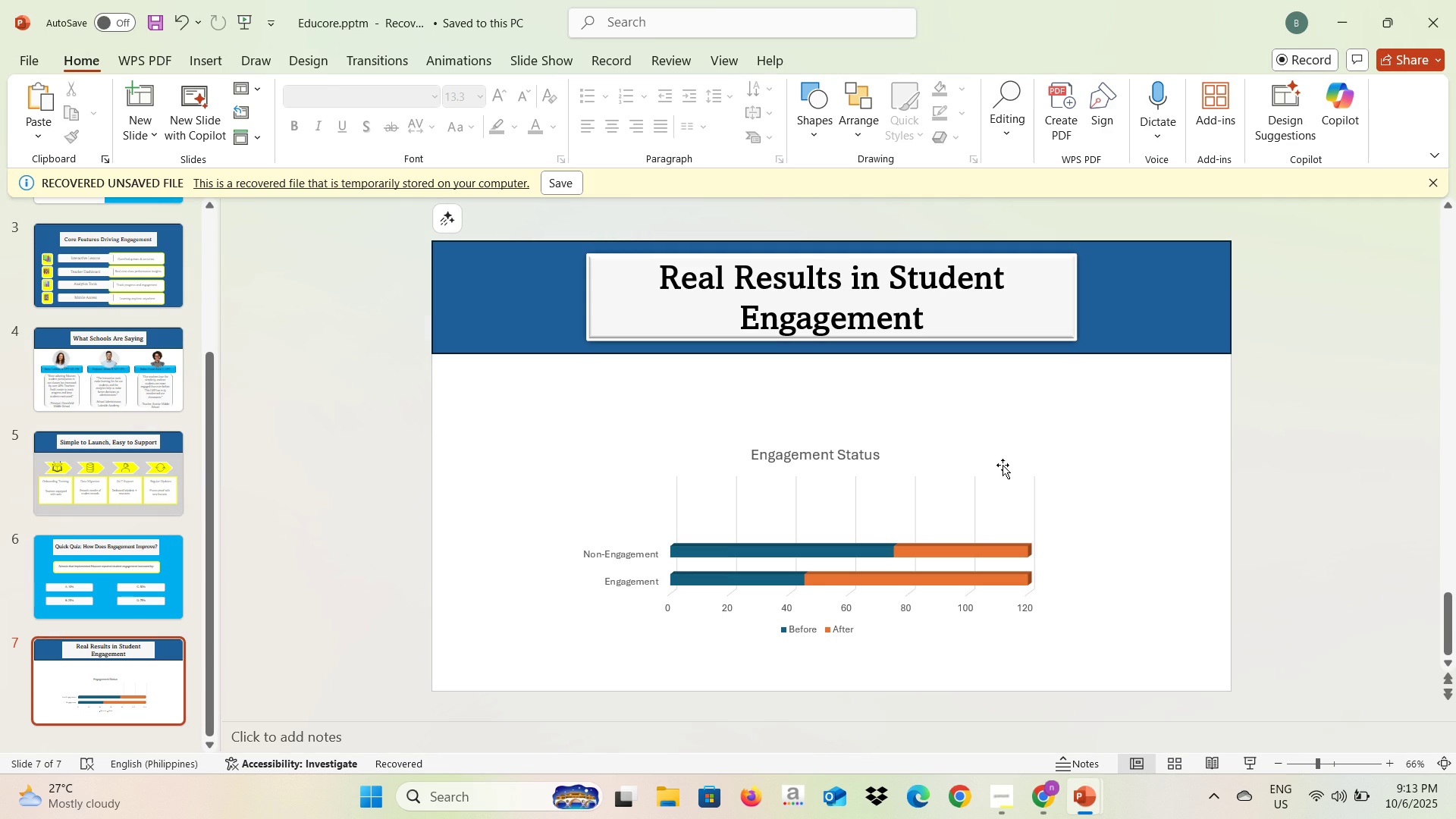 
left_click([1003, 466])
 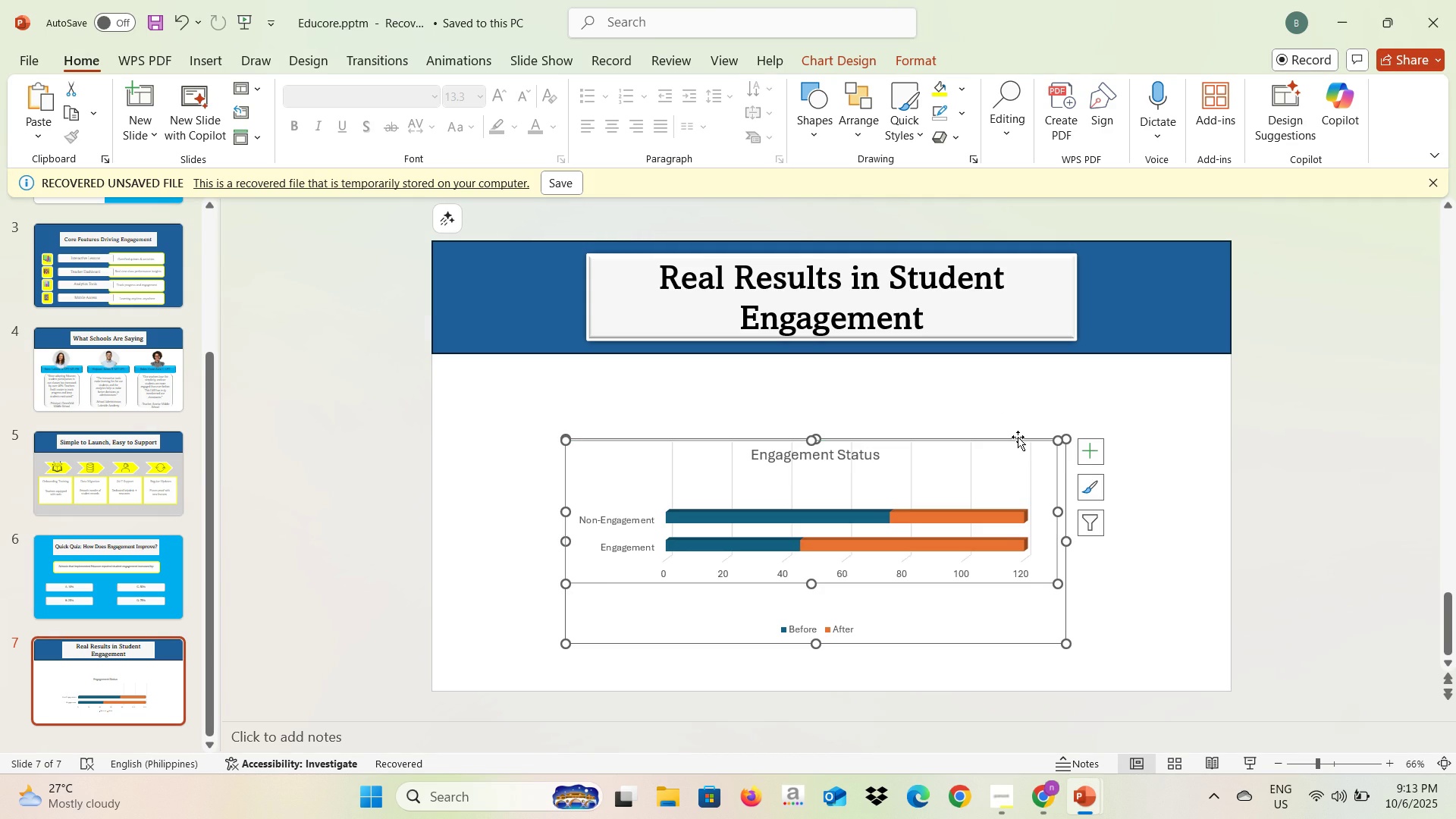 
key(Control+Z)
 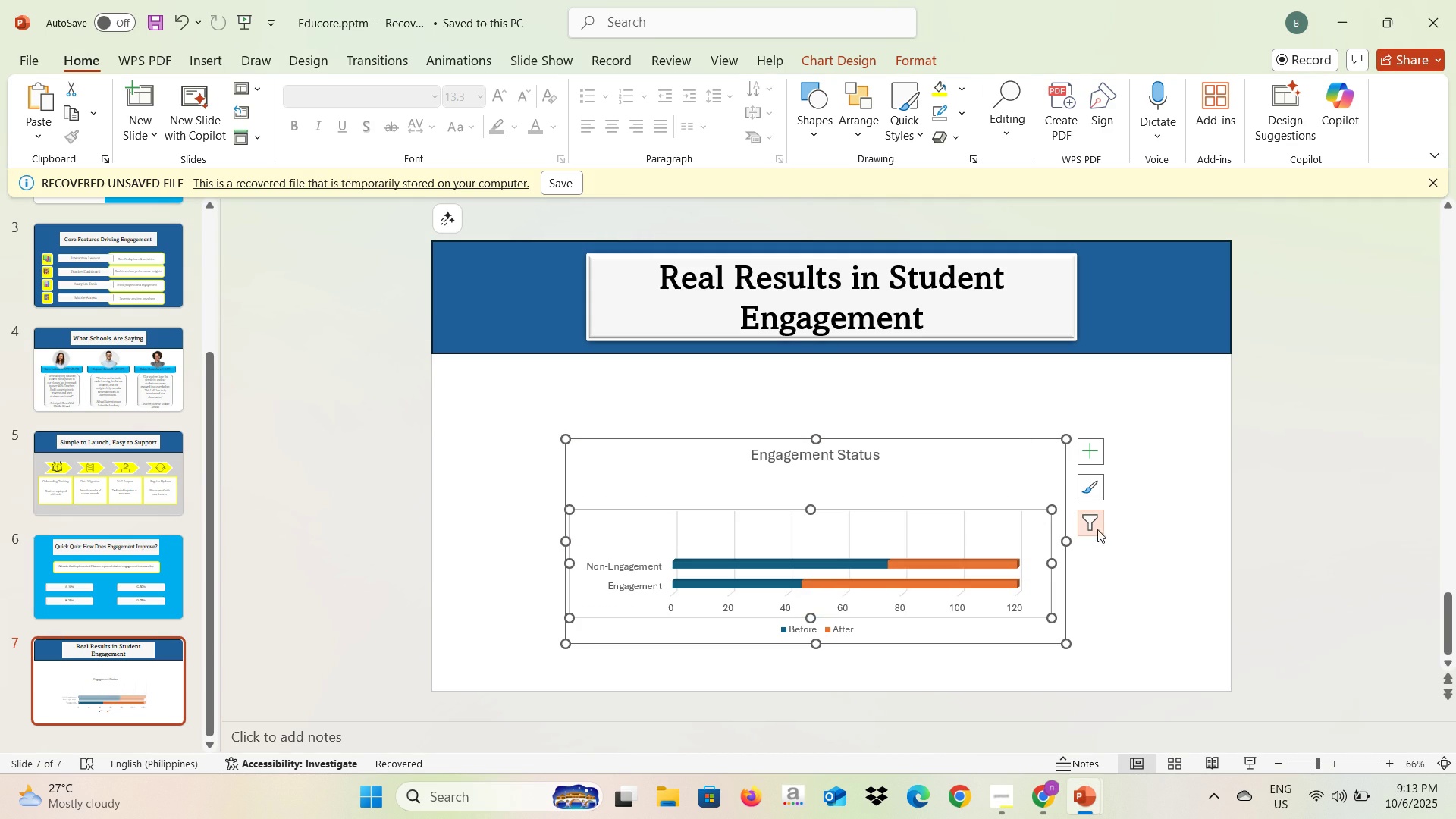 
key(Control+Z)
 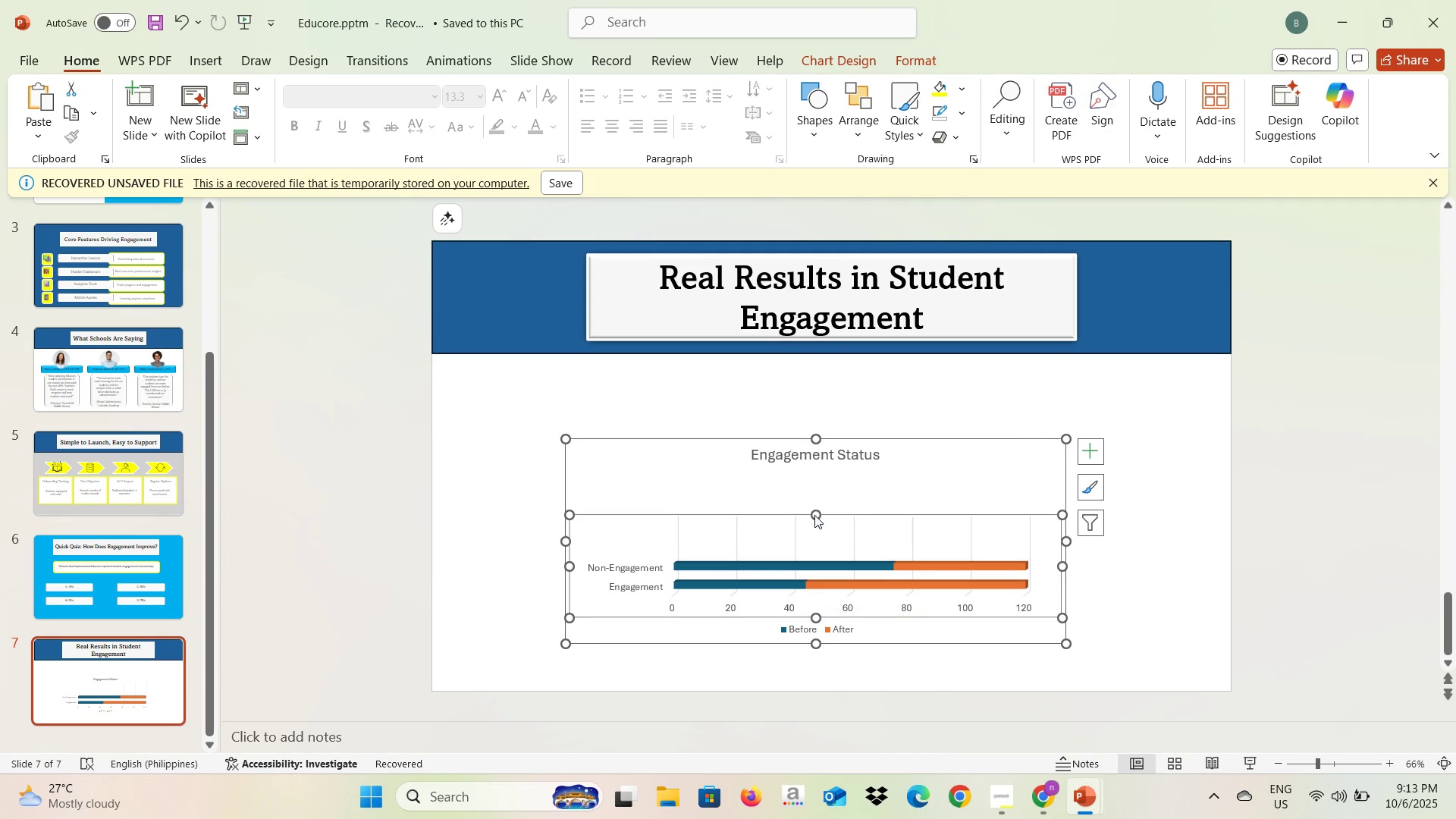 
key(Control+Z)
 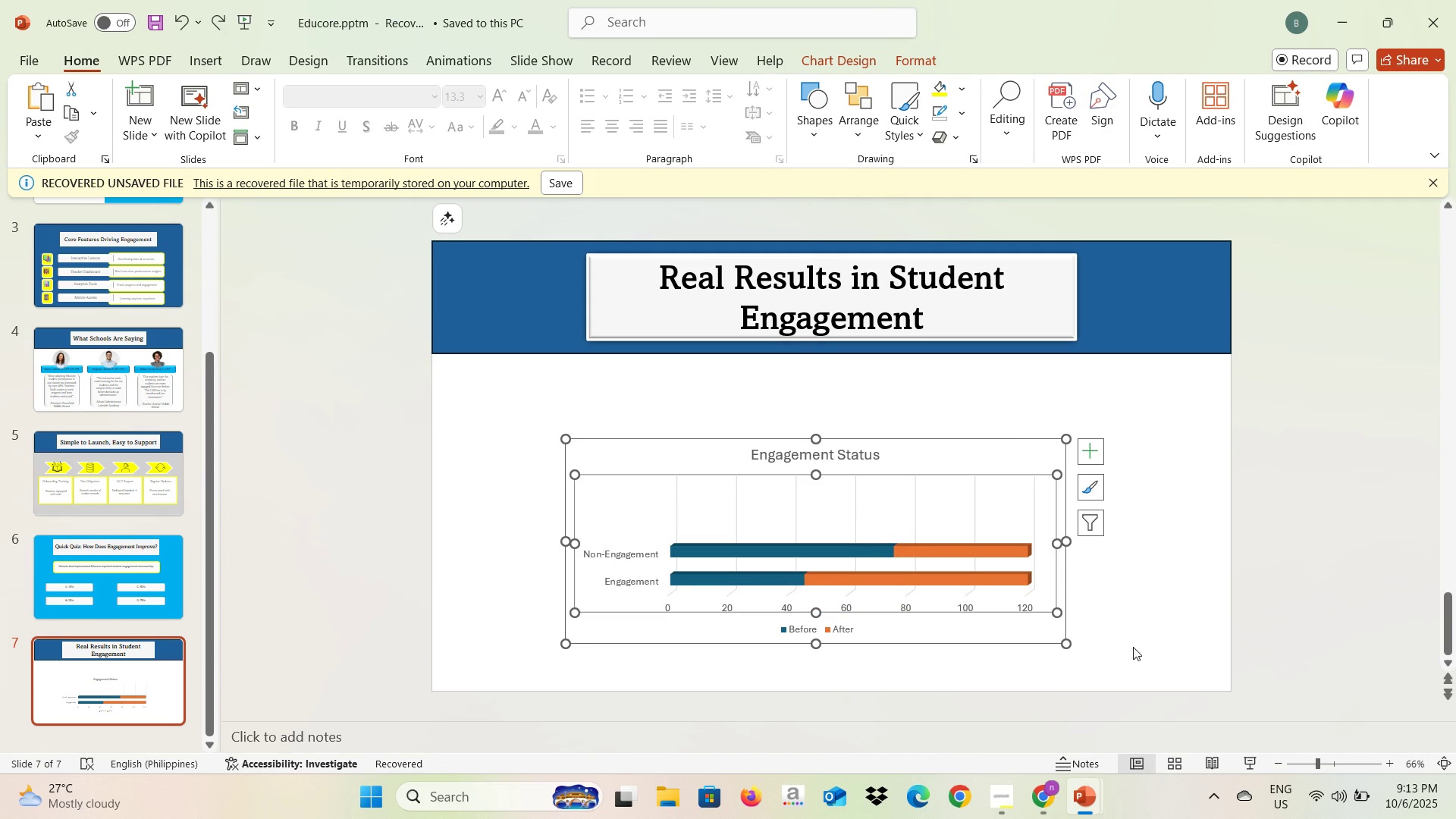 
left_click([1133, 647])
 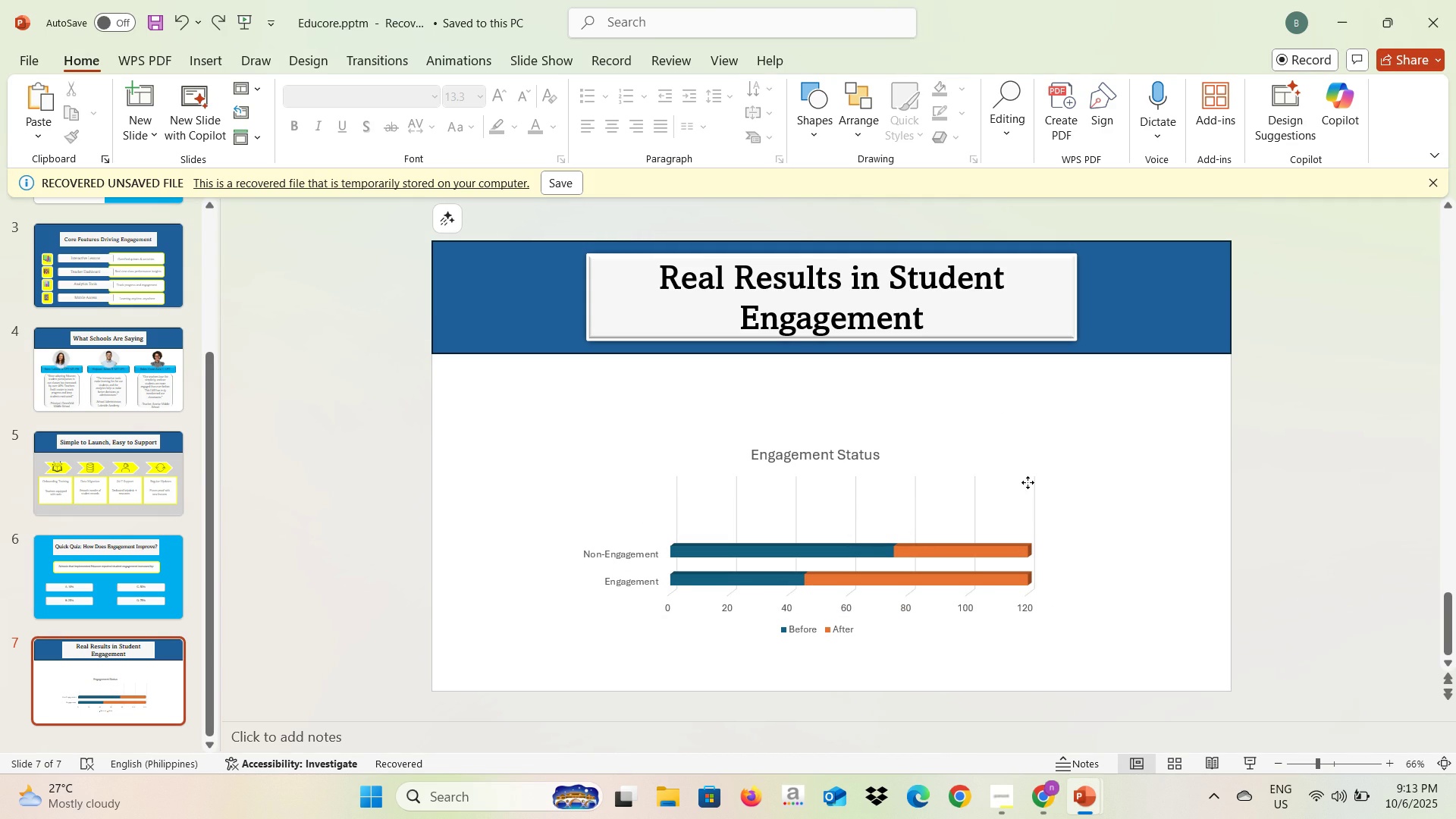 
left_click([1028, 482])
 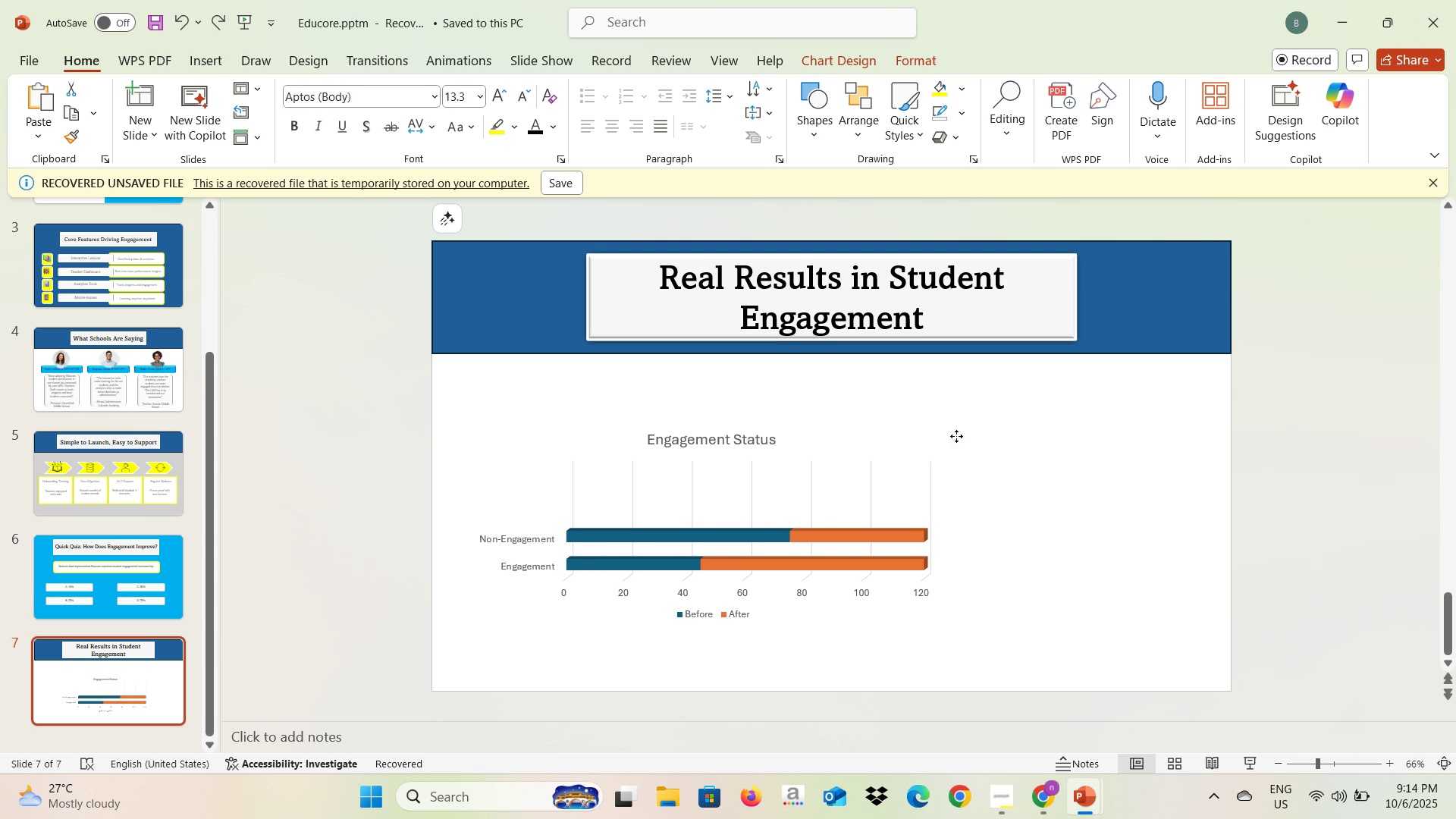 
wait(13.24)
 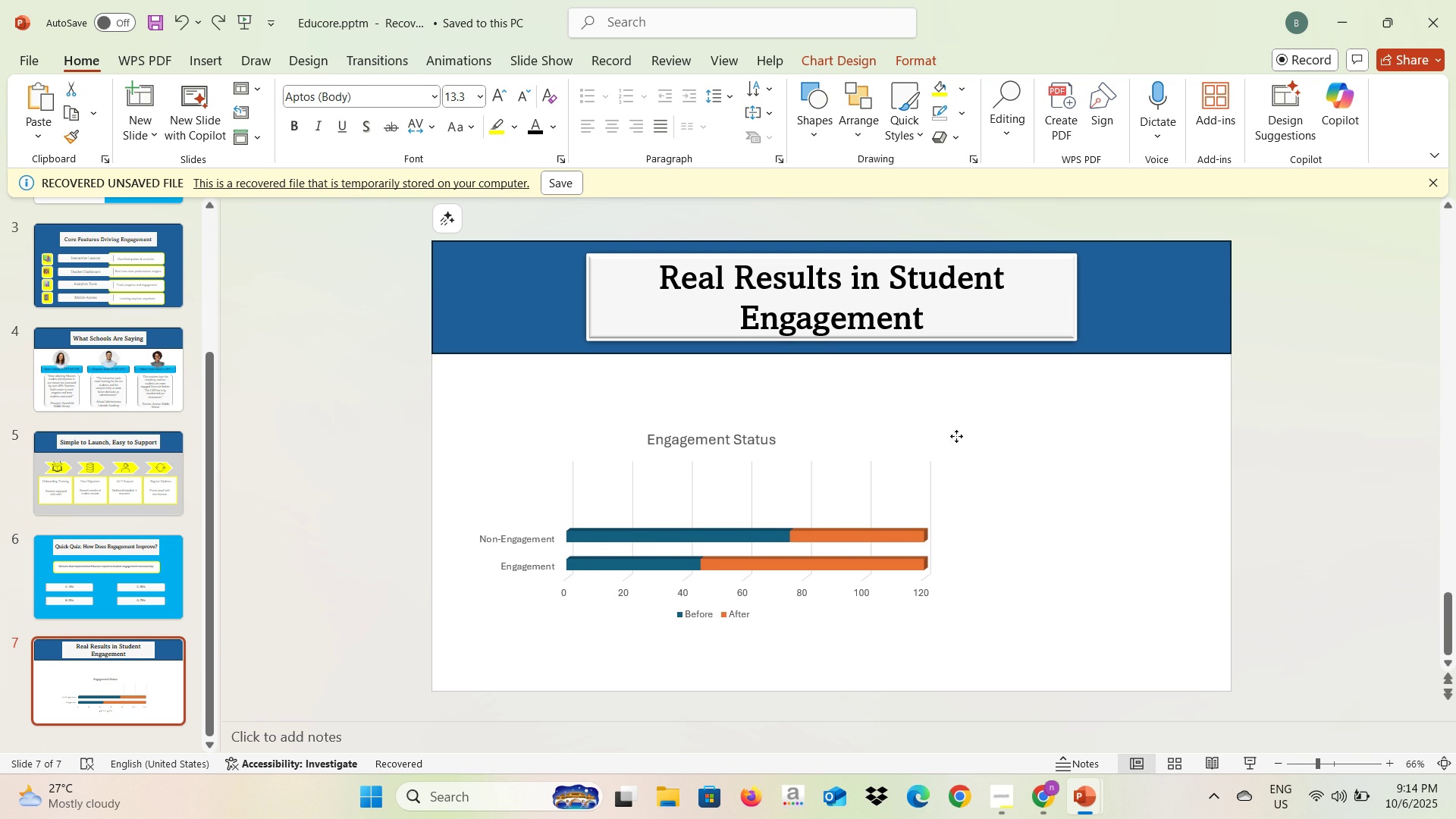 
left_click([613, 503])
 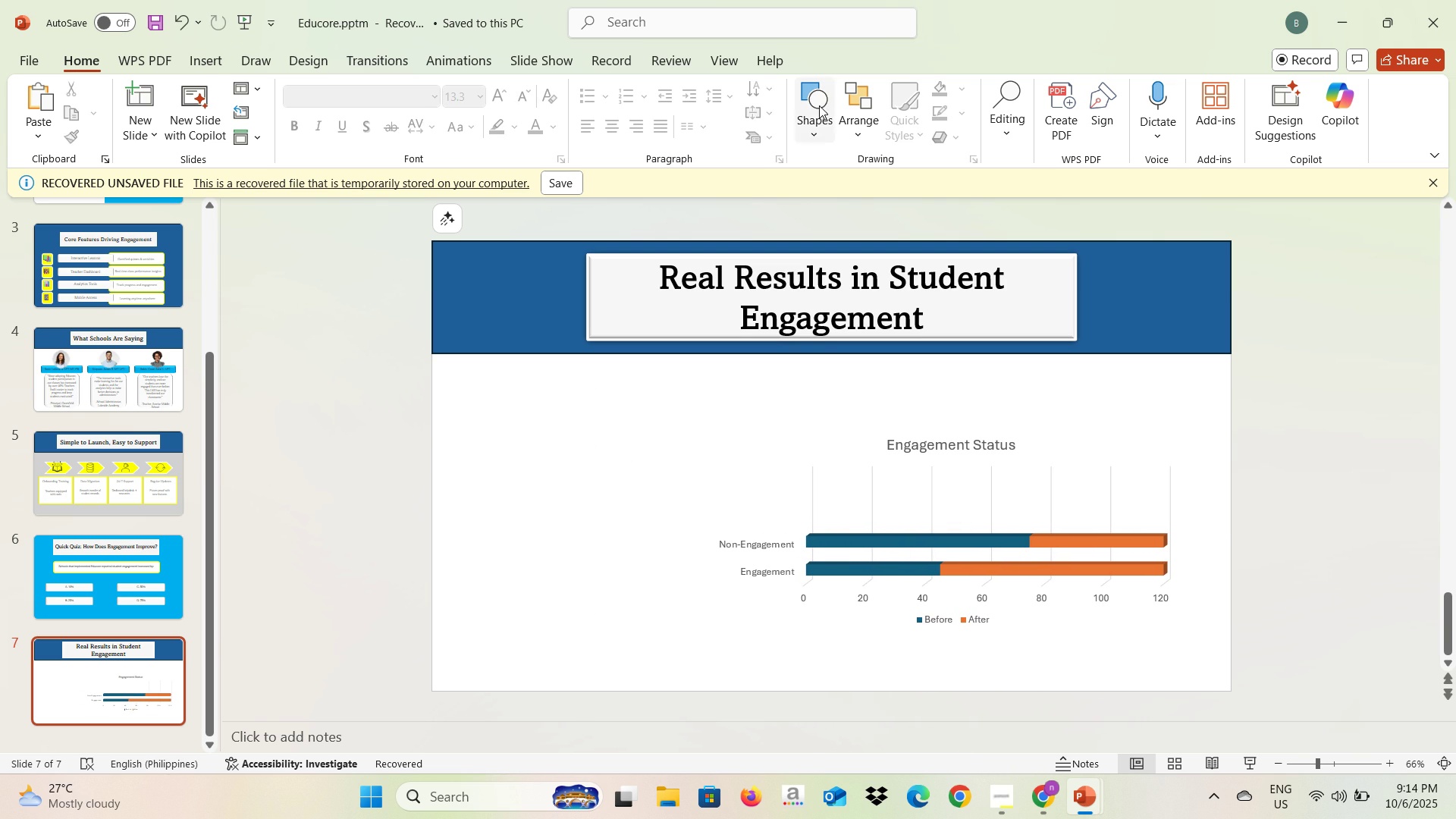 
left_click([815, 105])
 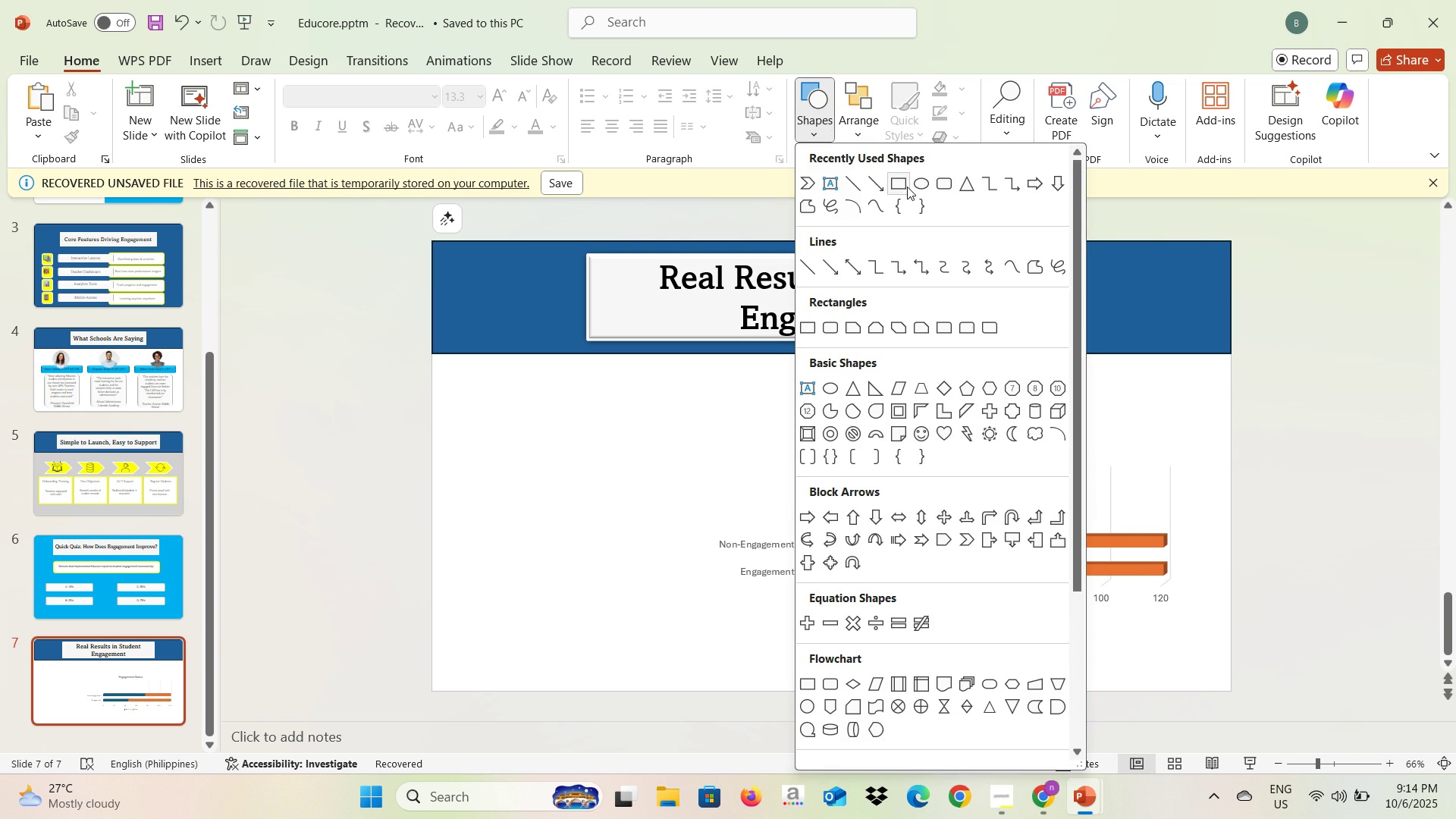 
left_click([907, 187])
 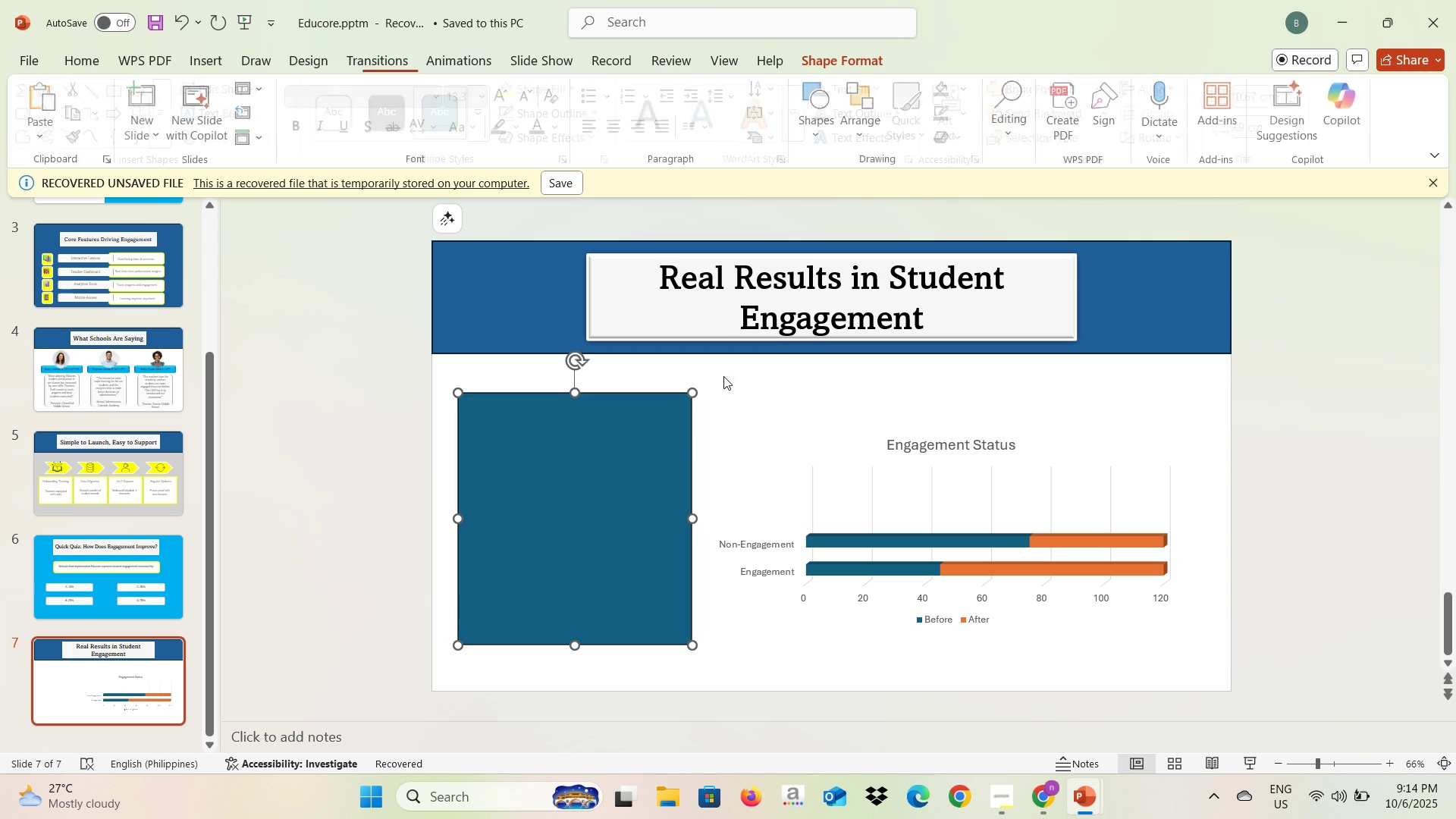 
left_click([342, 125])
 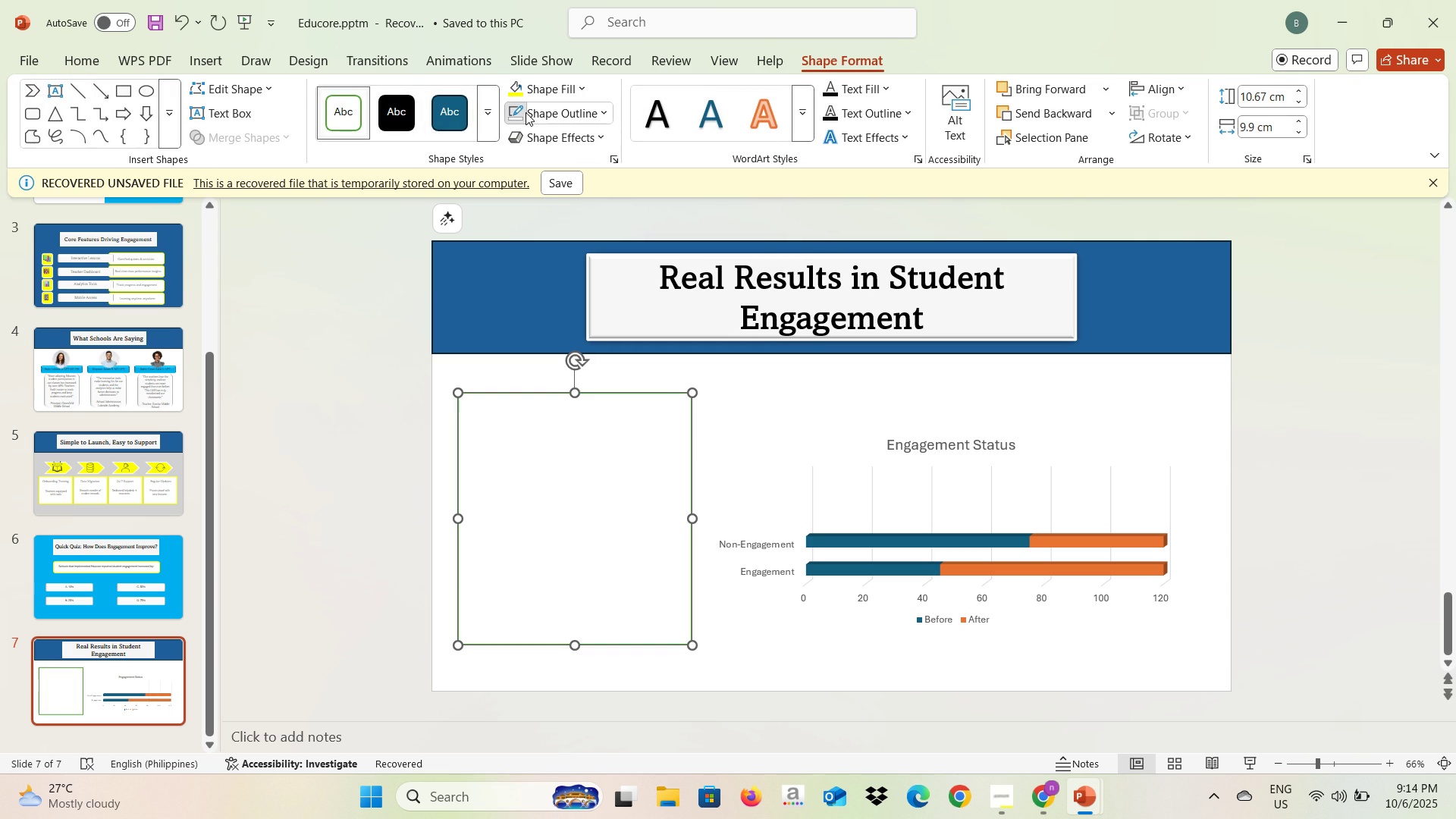 
left_click([526, 112])
 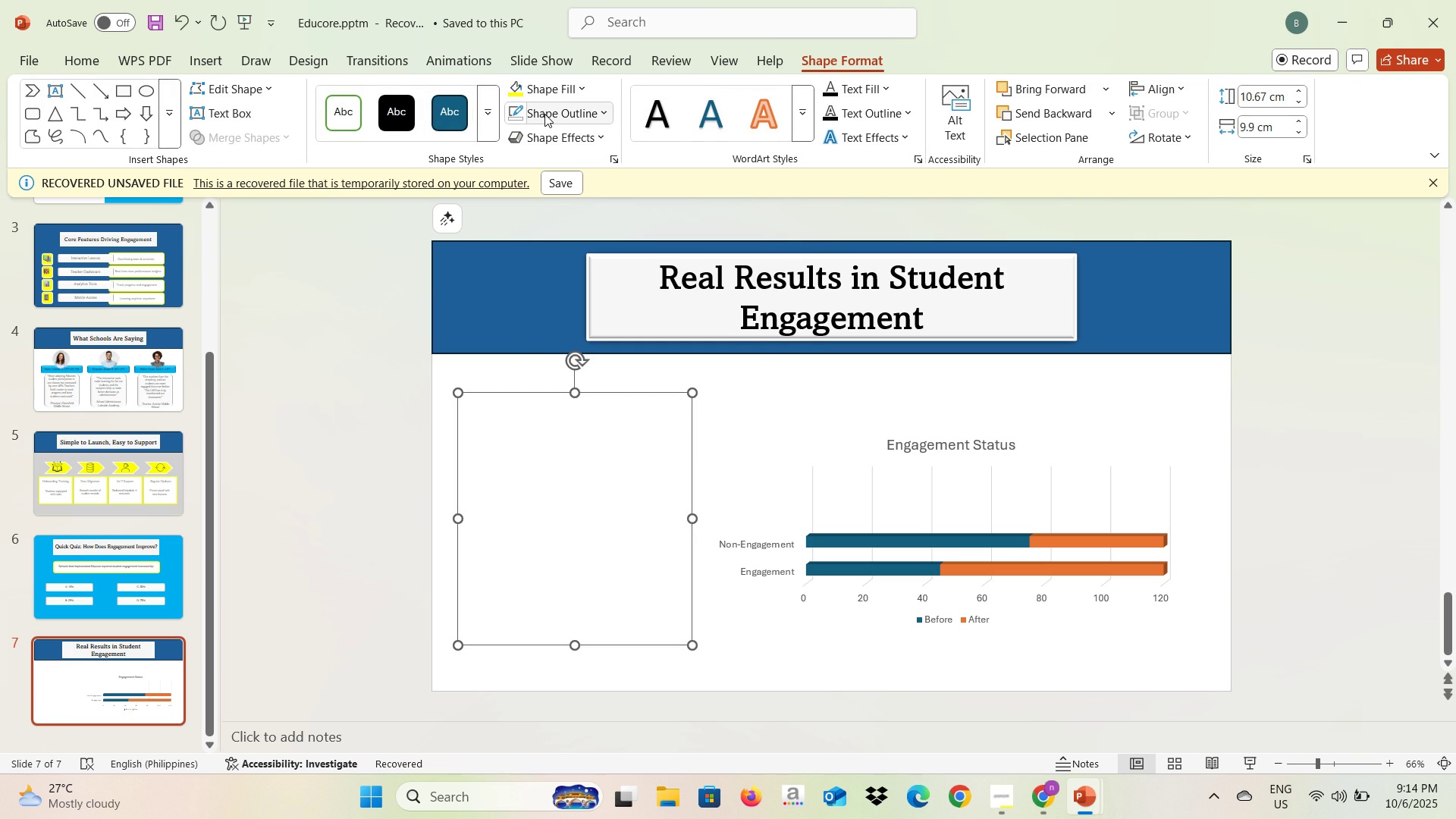 
left_click([544, 114])
 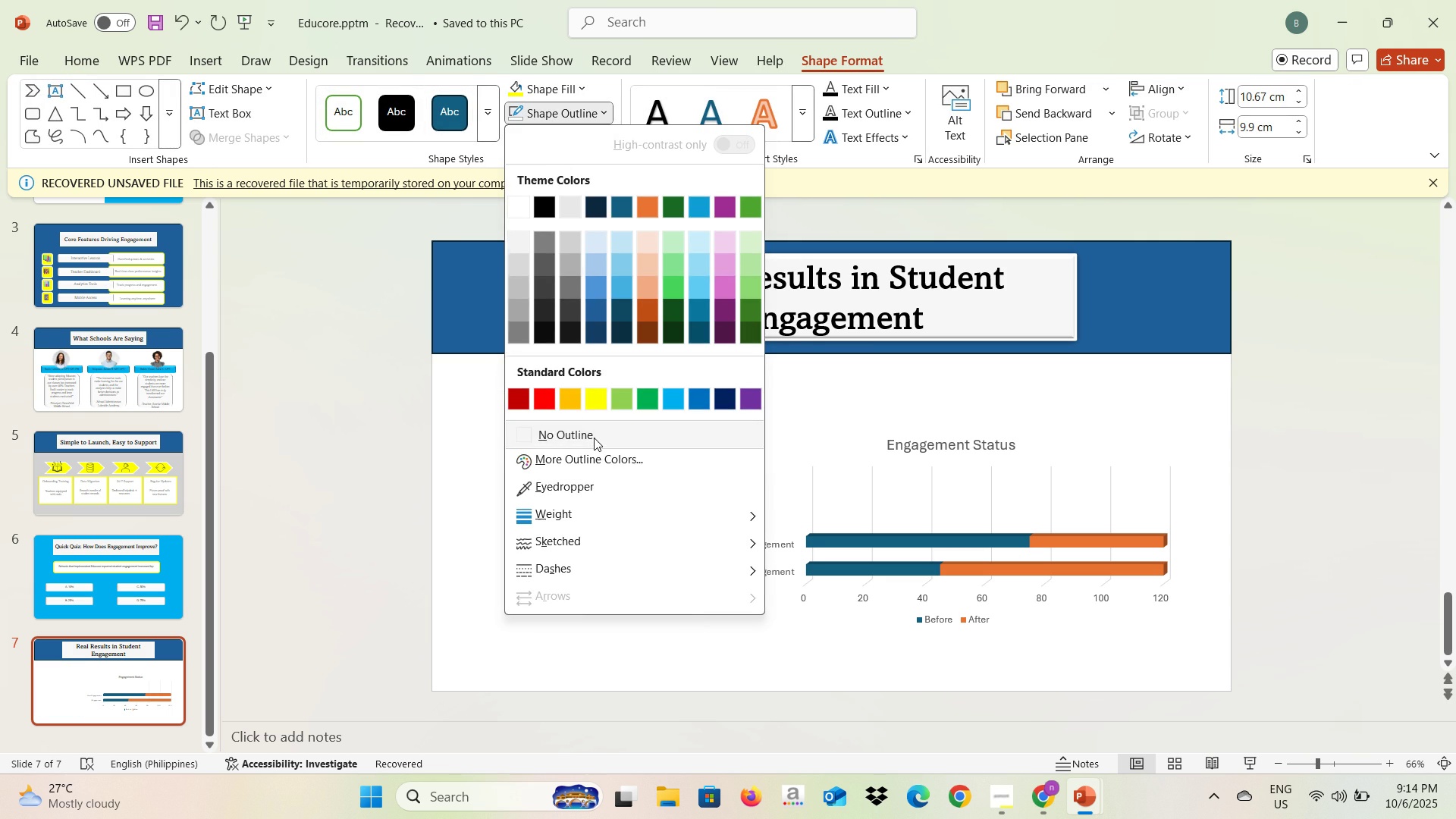 
left_click([594, 438])
 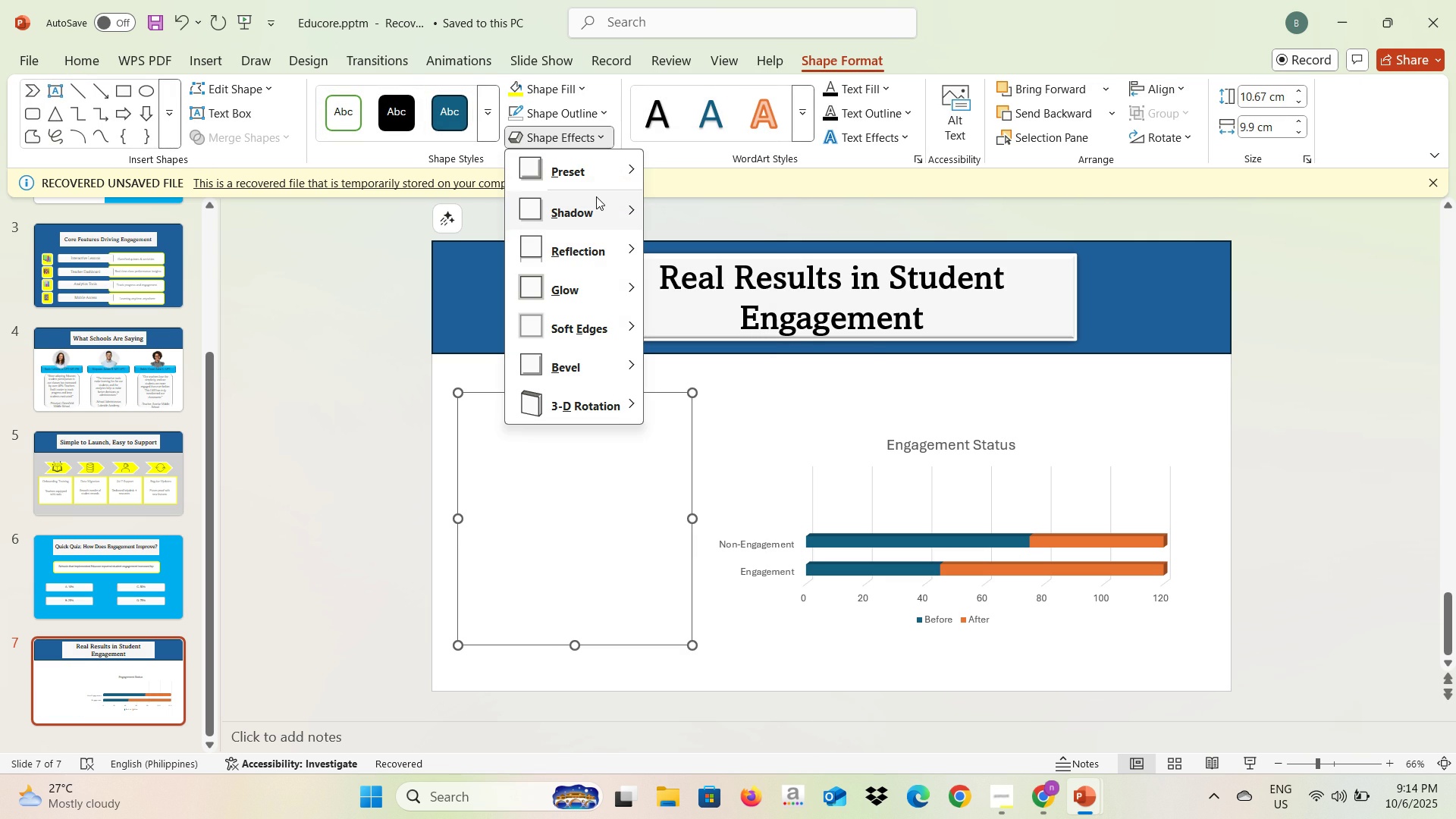 
left_click([594, 177])
 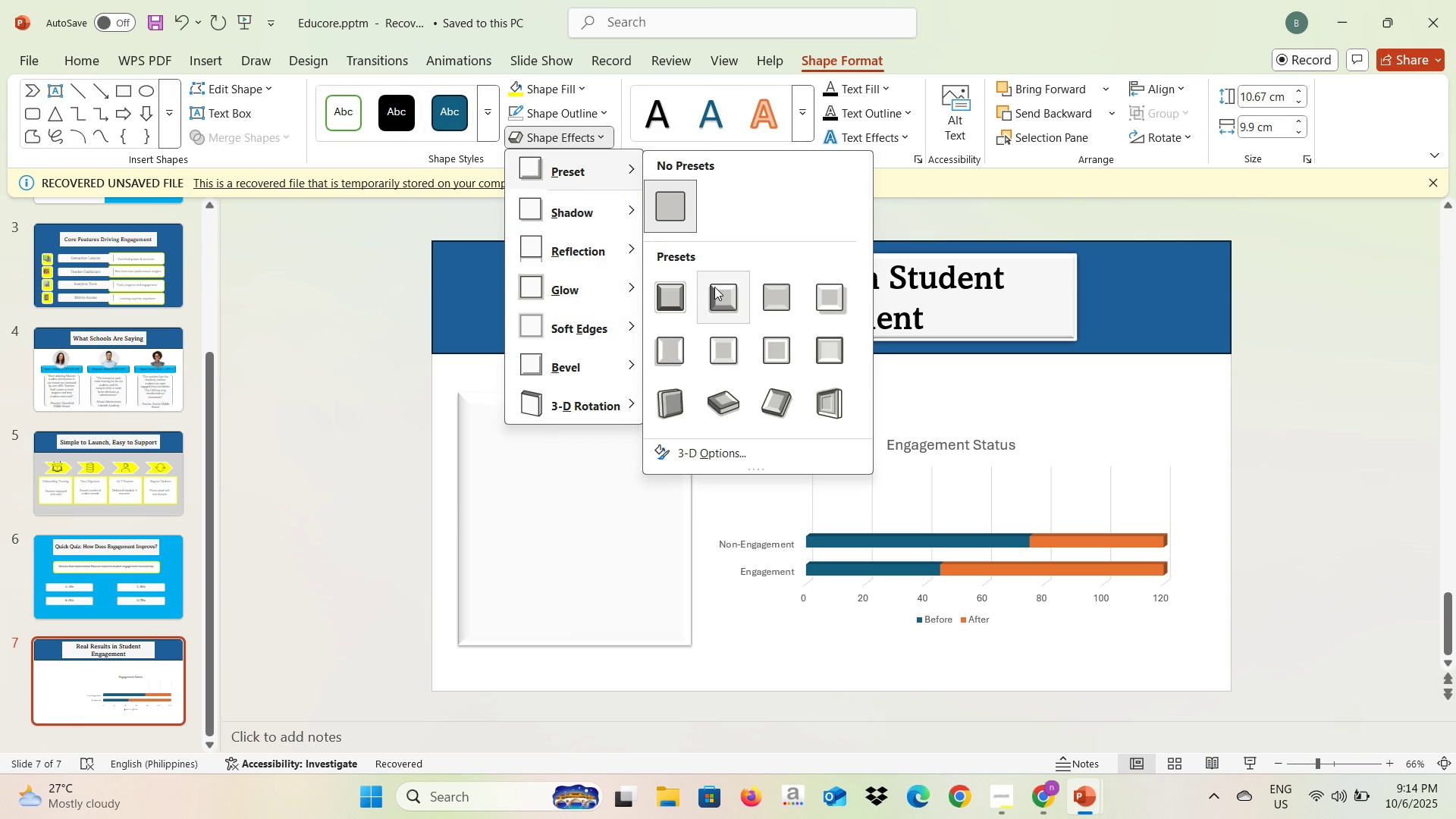 
left_click([714, 287])
 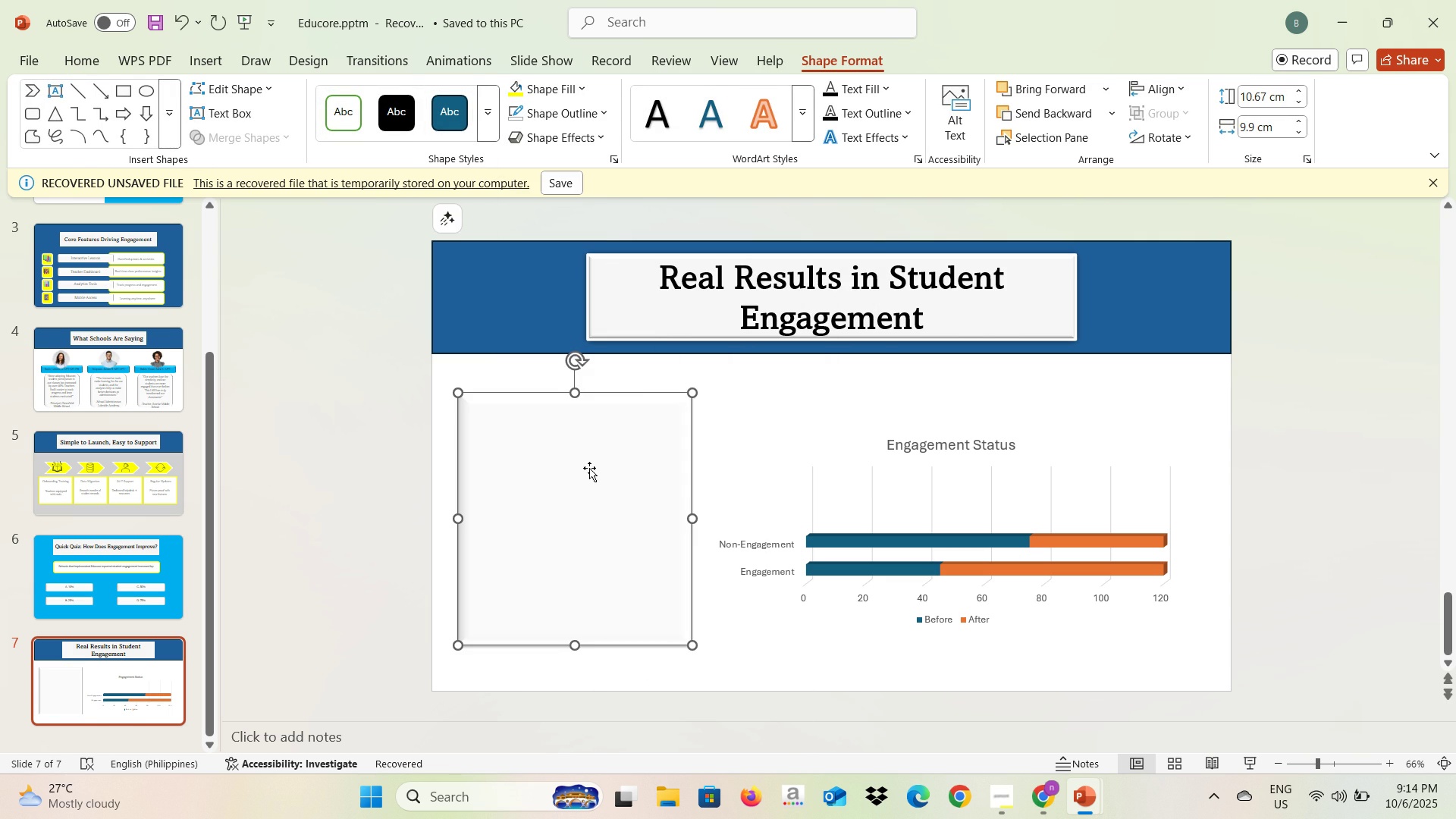 
double_click([589, 468])
 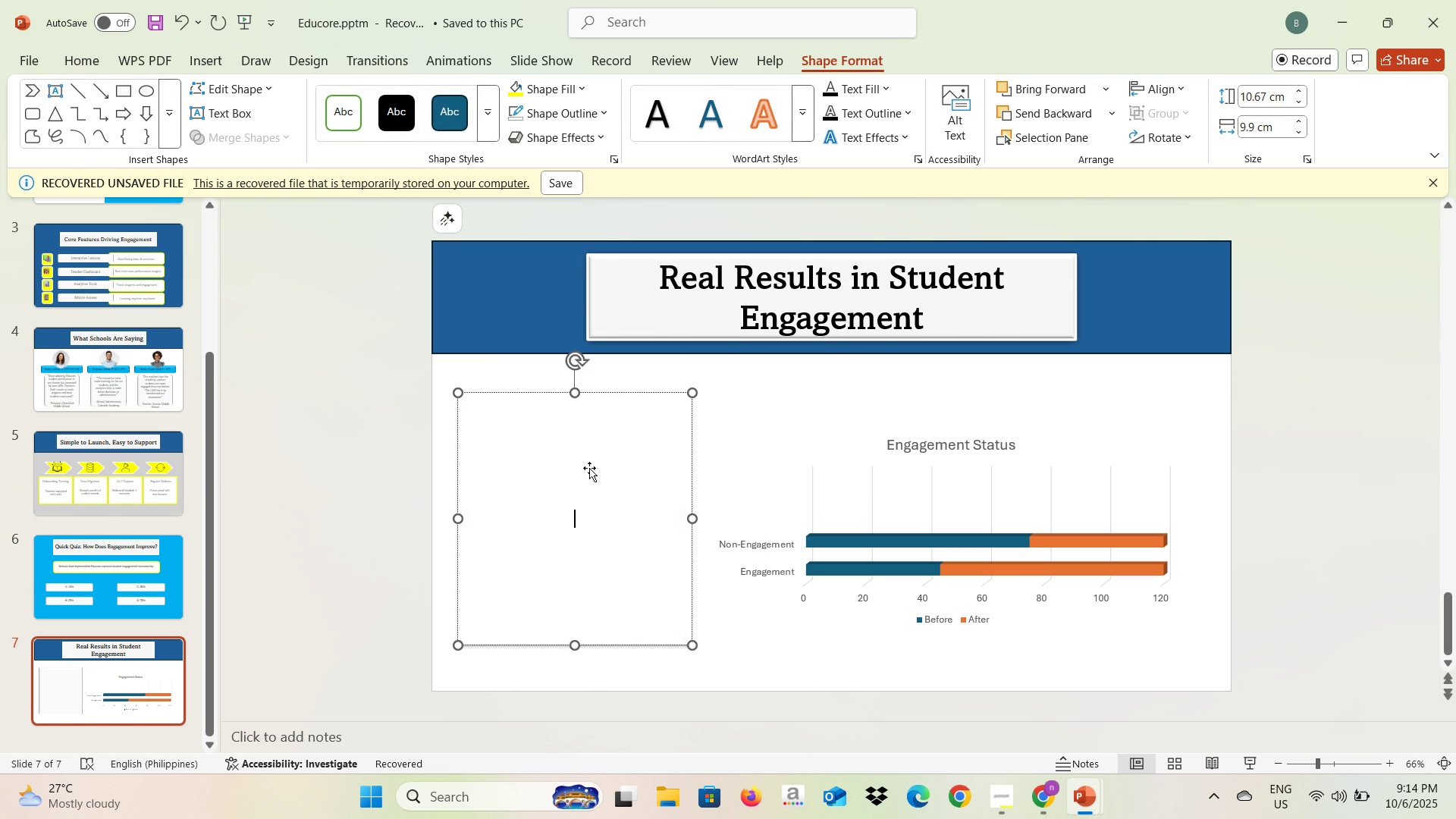 
key(Alt+AltLeft)
 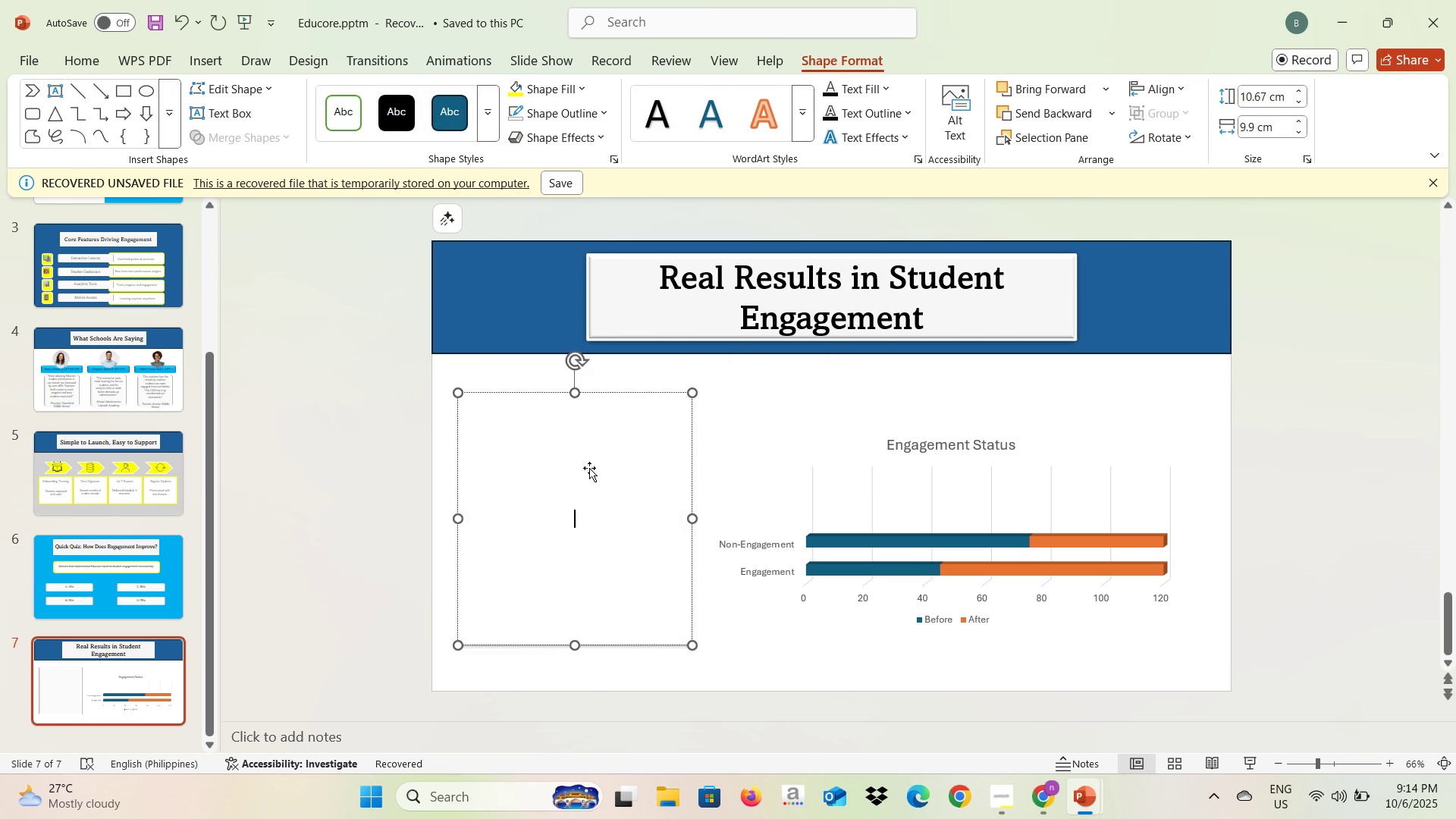 
key(Alt+Tab)
 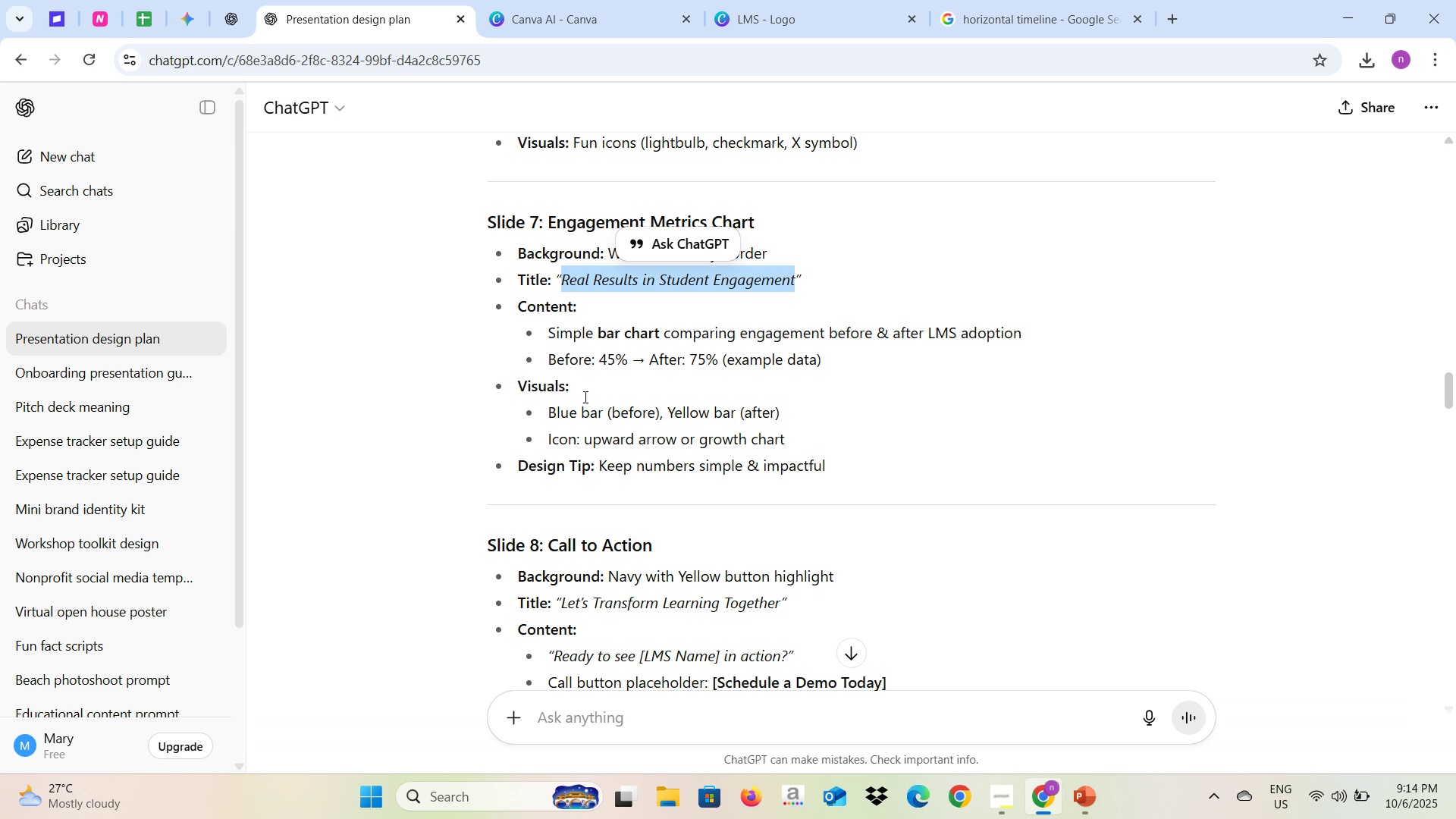 
mouse_move([651, 350])
 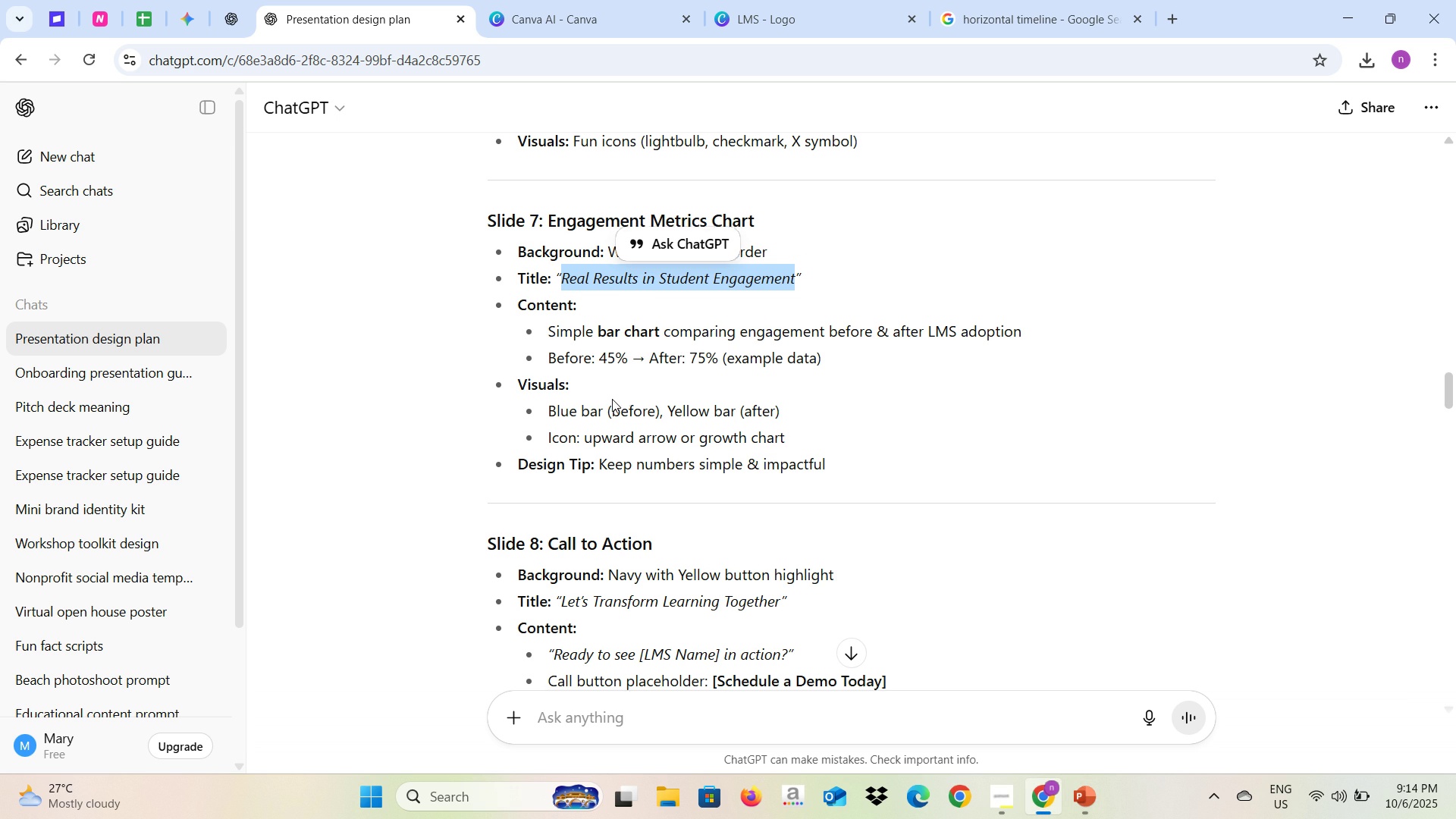 
scroll: coordinate [612, 399], scroll_direction: down, amount: 1.0
 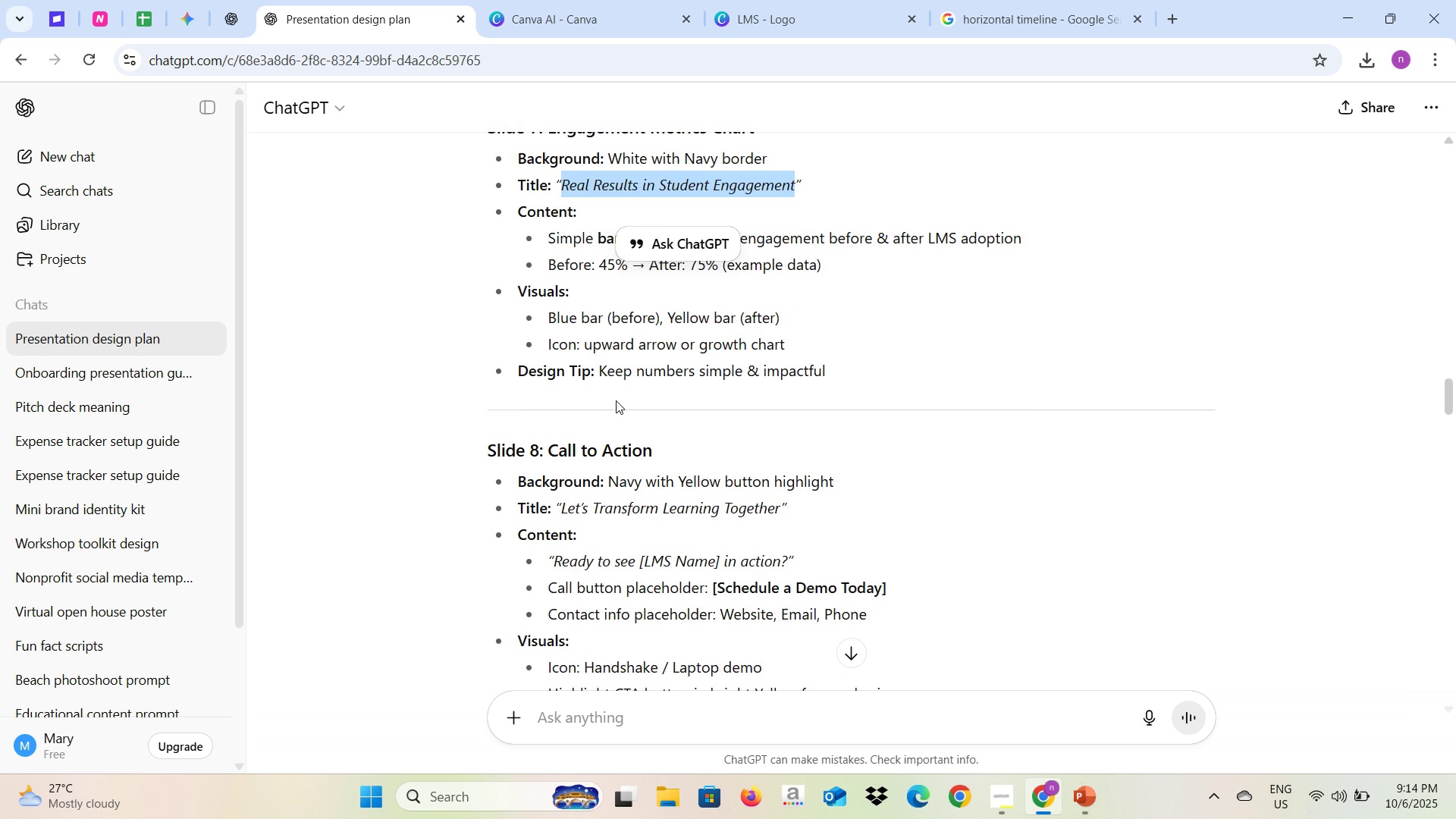 
scroll: coordinate [616, 400], scroll_direction: up, amount: 1.0
 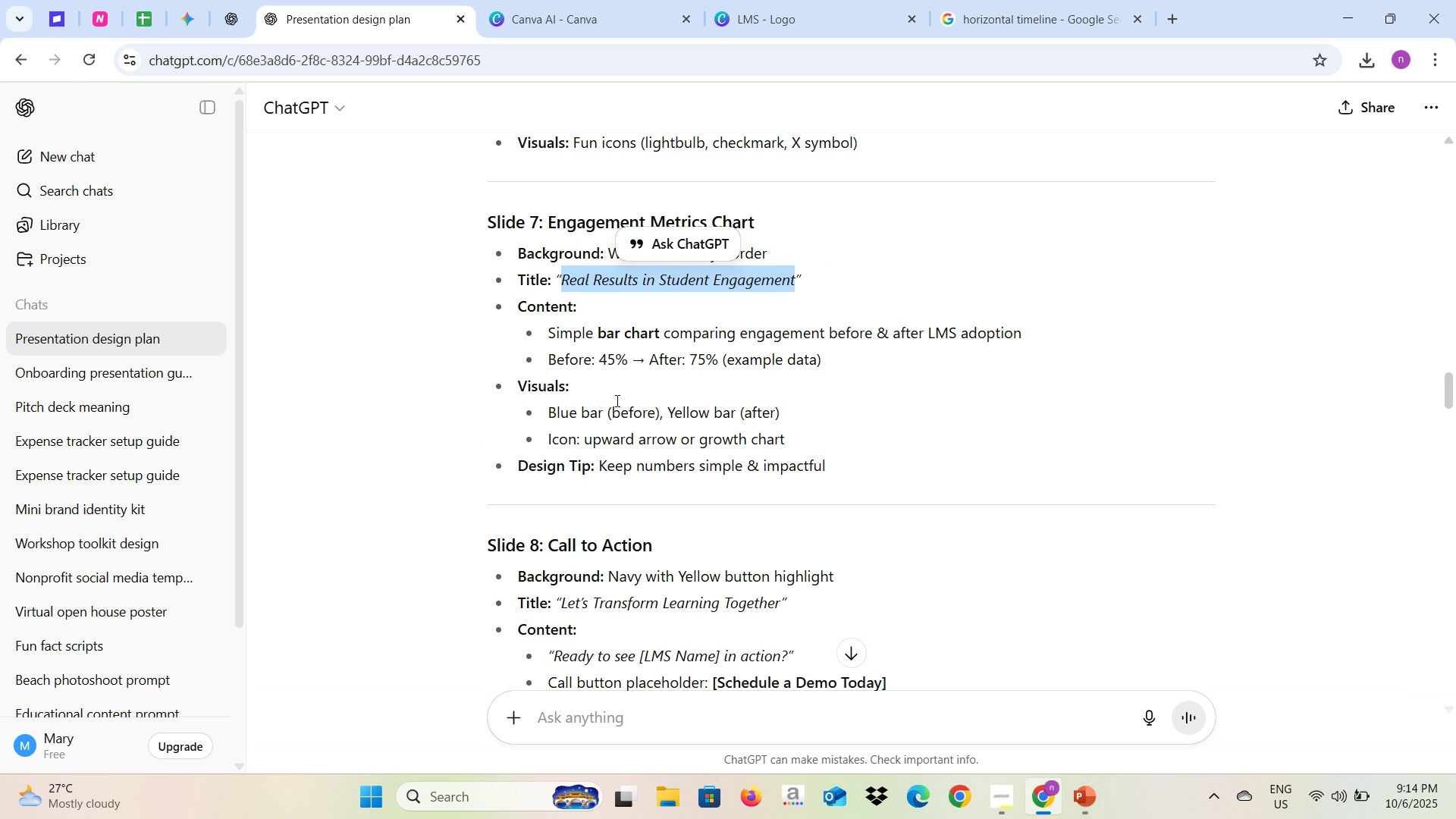 
key(Alt+AltLeft)
 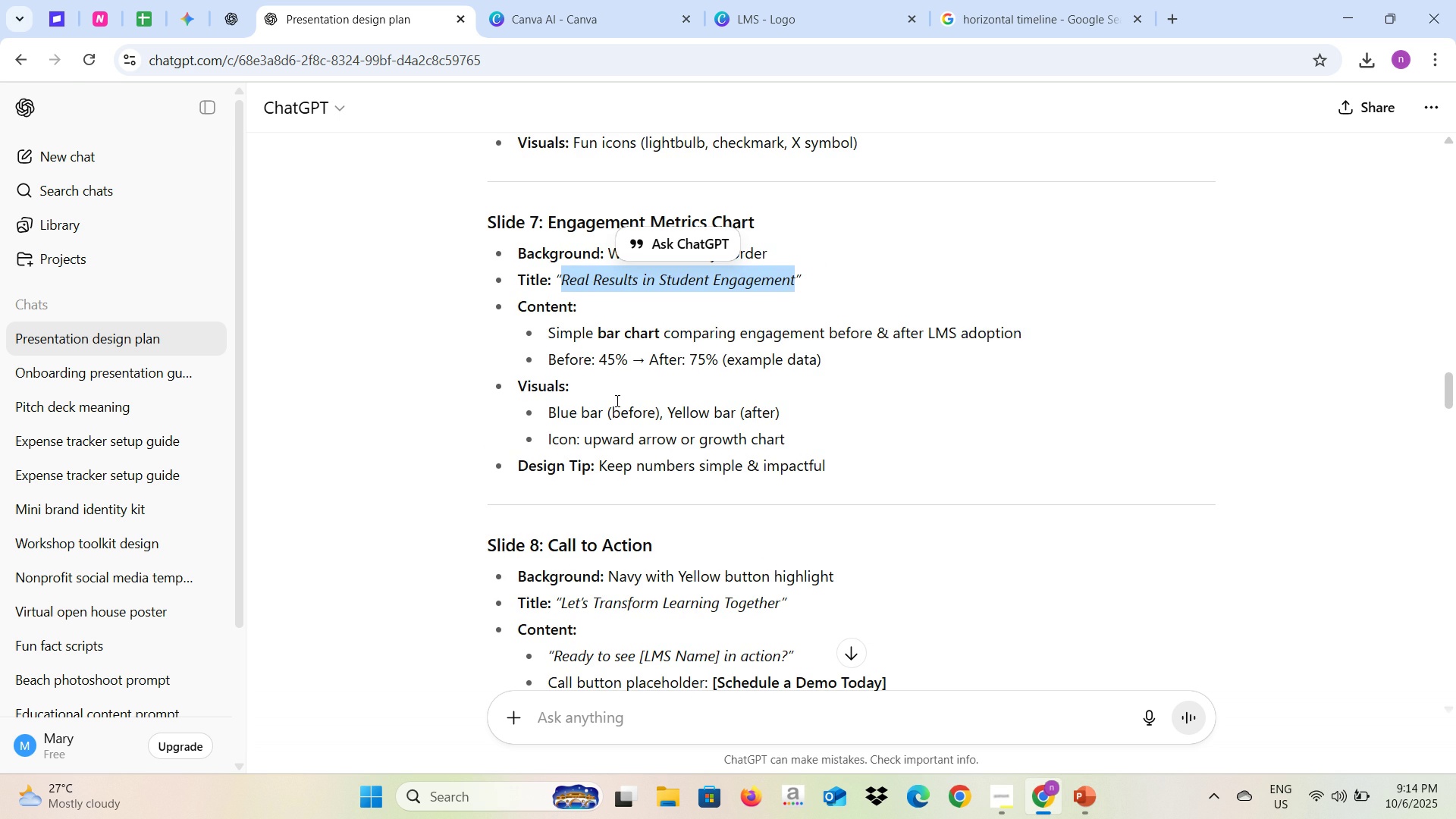 
key(Alt+Tab)
 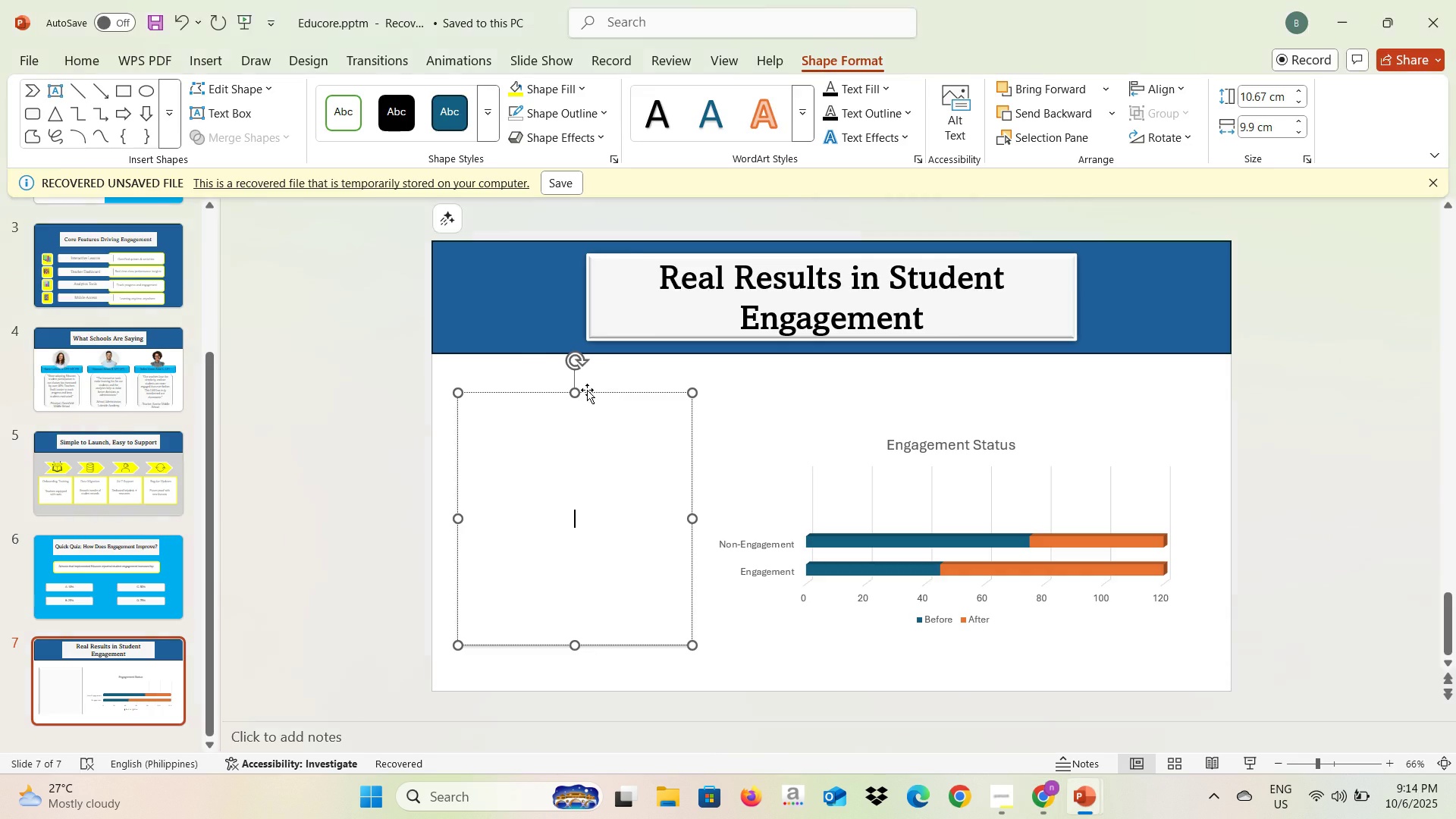 
key(Alt+AltLeft)
 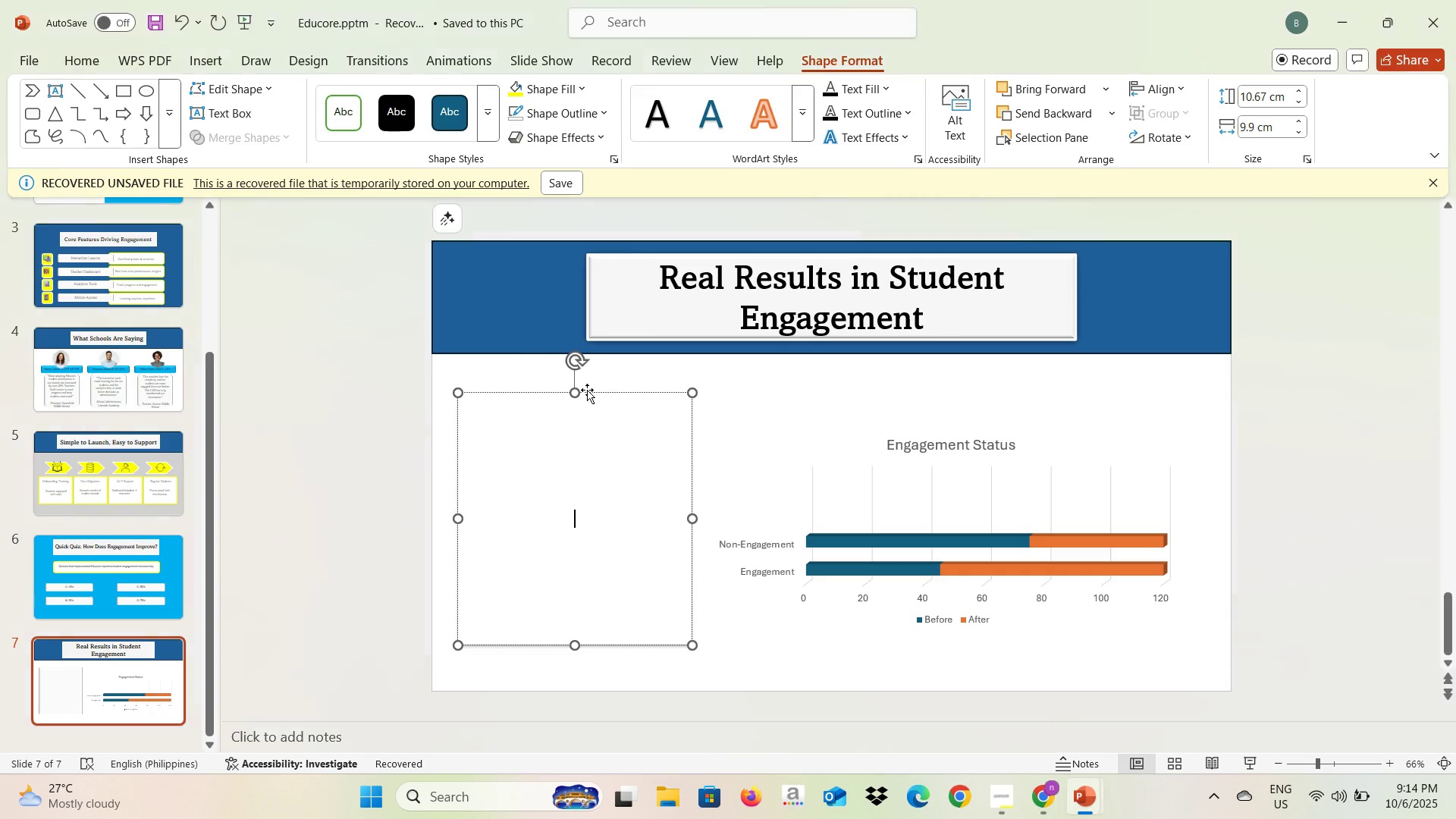 
key(Alt+Tab)
 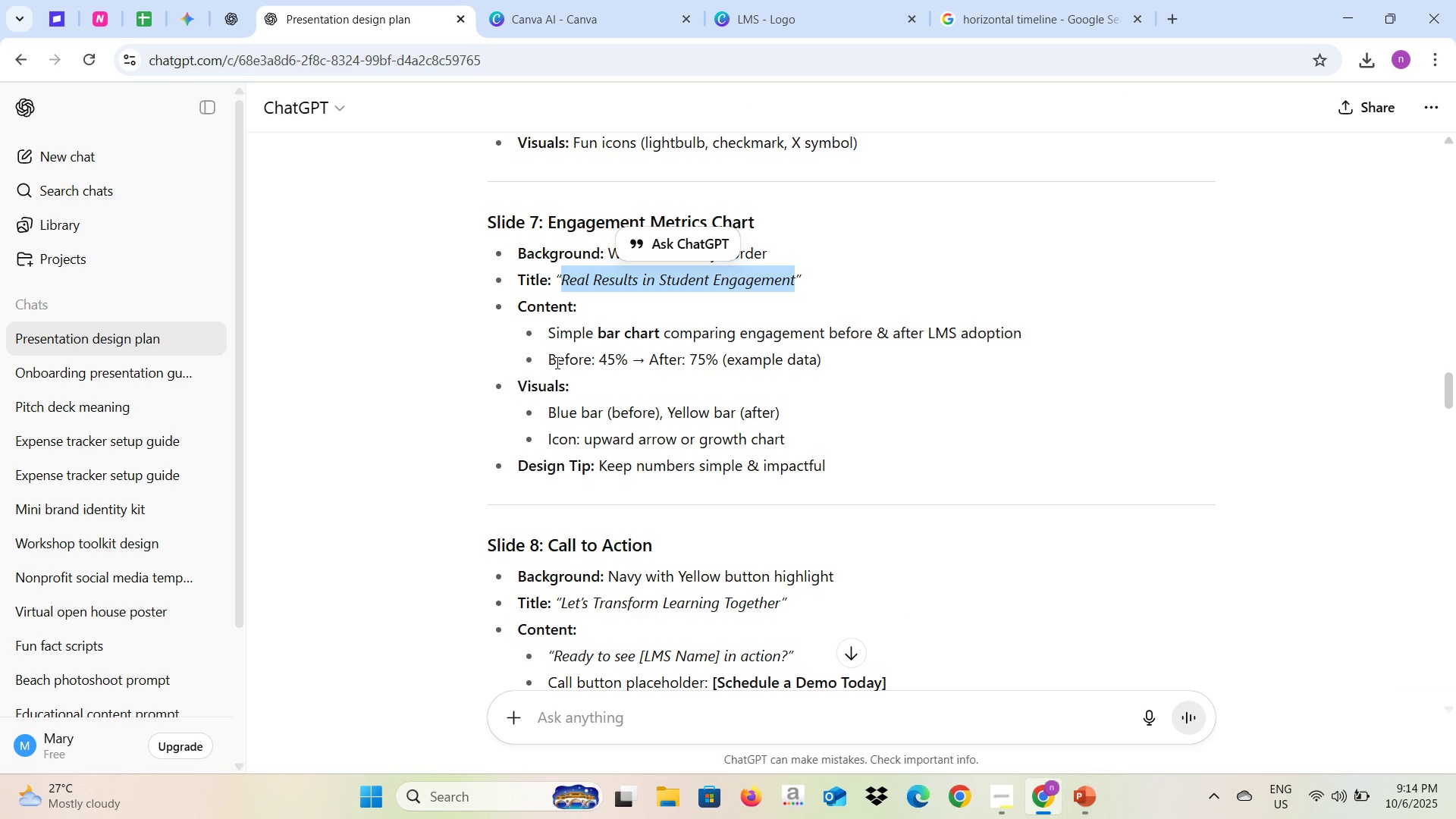 
left_click_drag(start_coordinate=[551, 360], to_coordinate=[714, 364])
 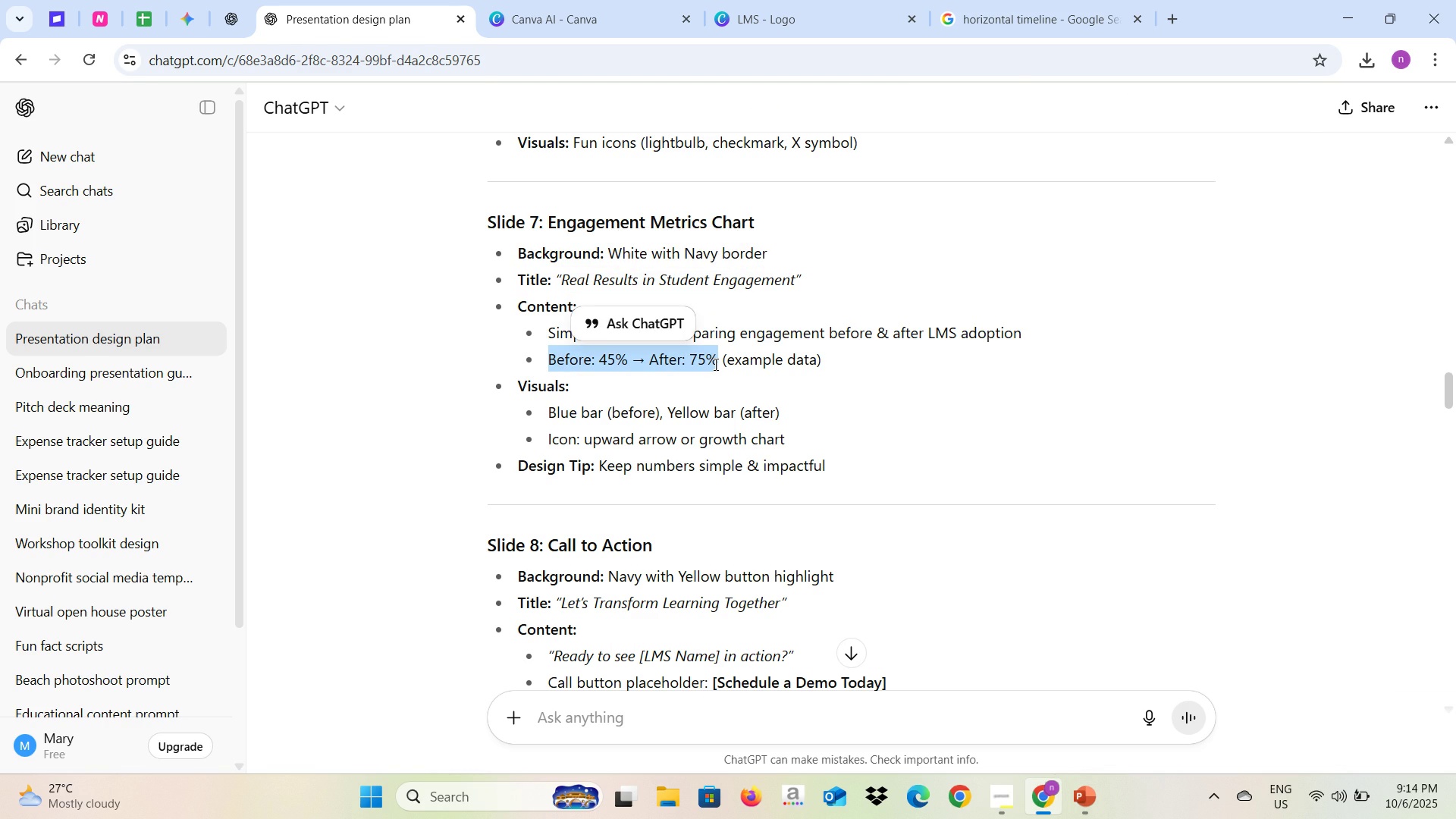 
key(Control+C)
 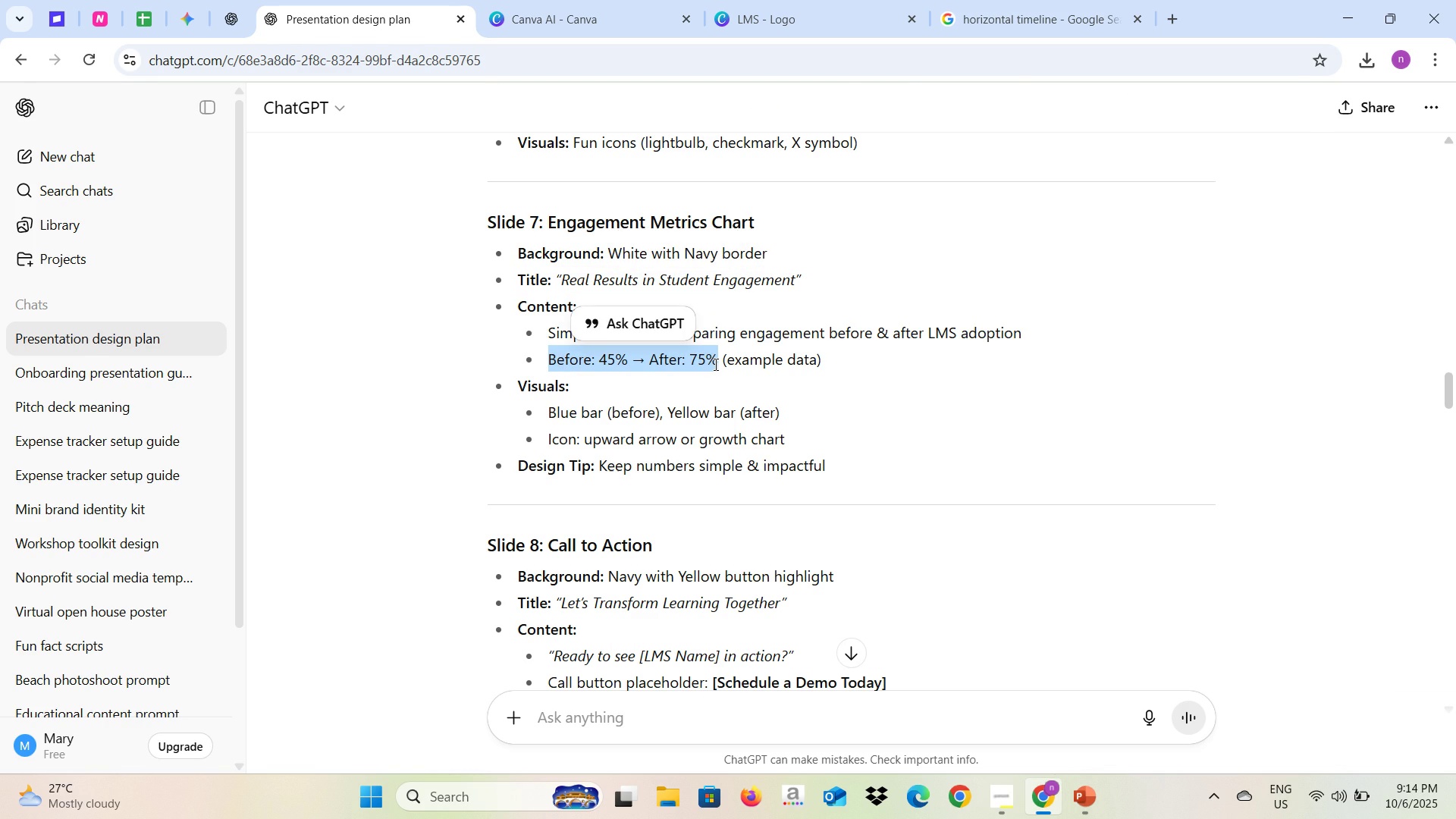 
key(Alt+AltLeft)
 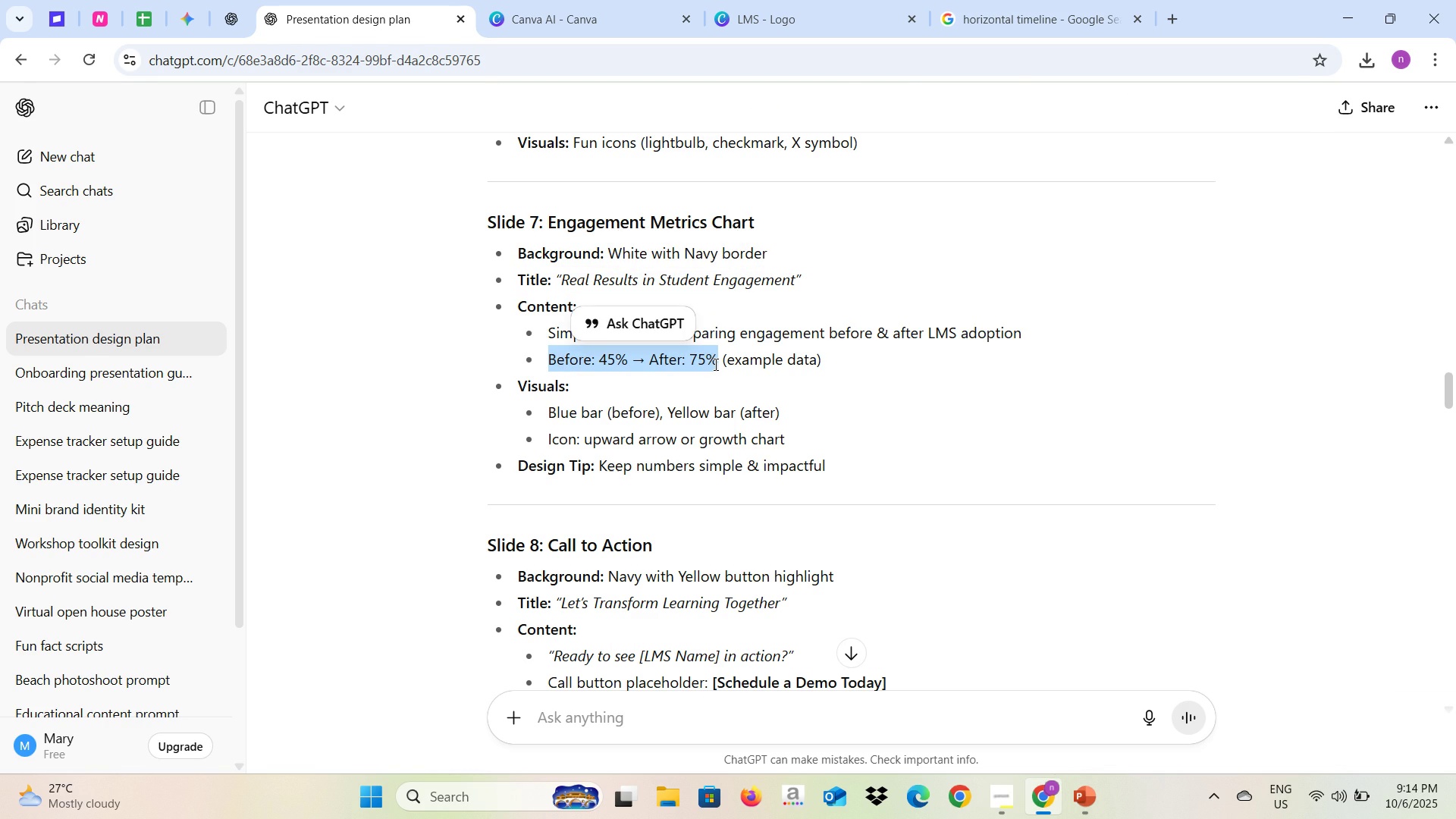 
key(Alt+Tab)
 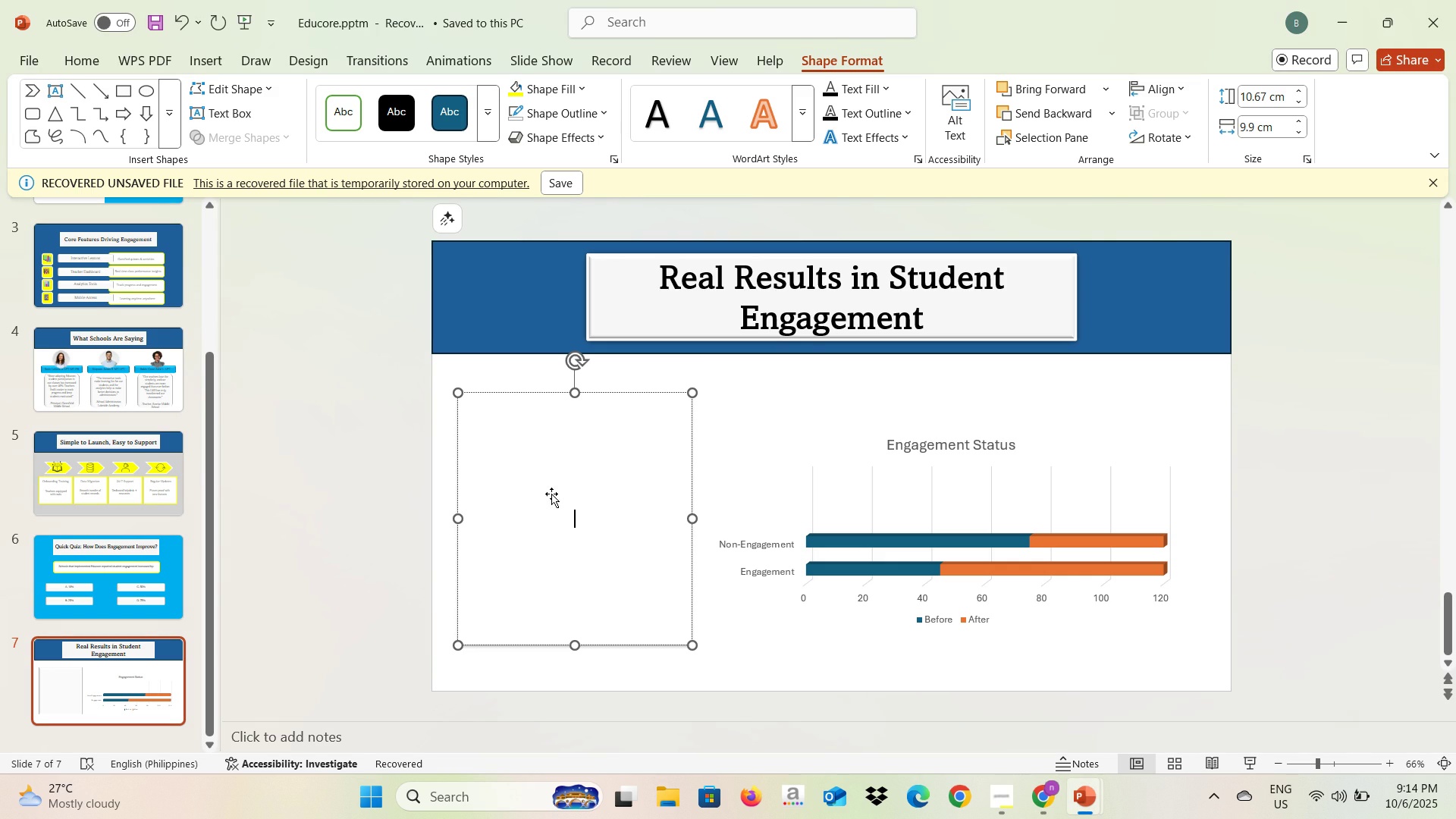 
key(Control+V)
 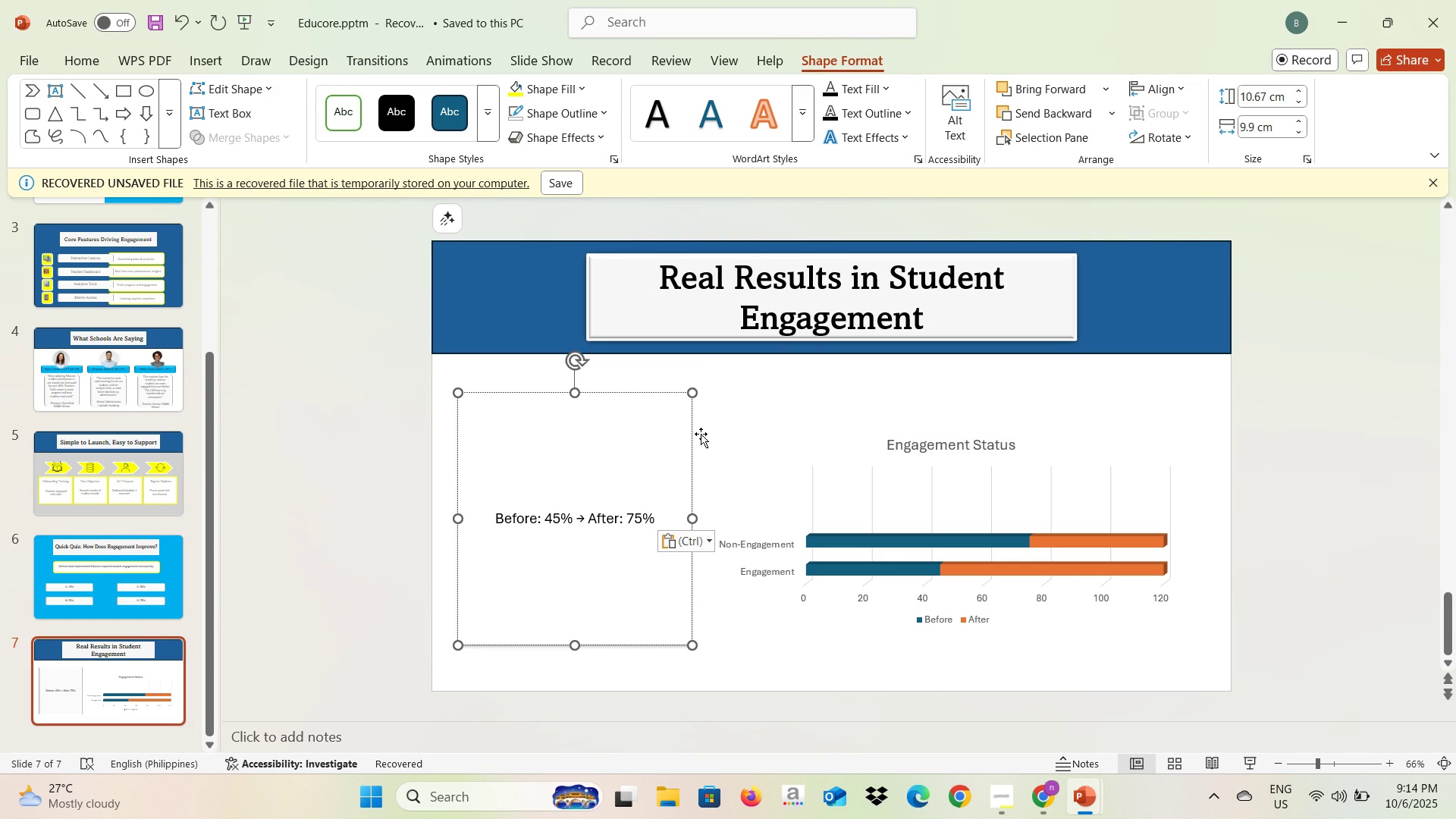 
left_click([708, 432])
 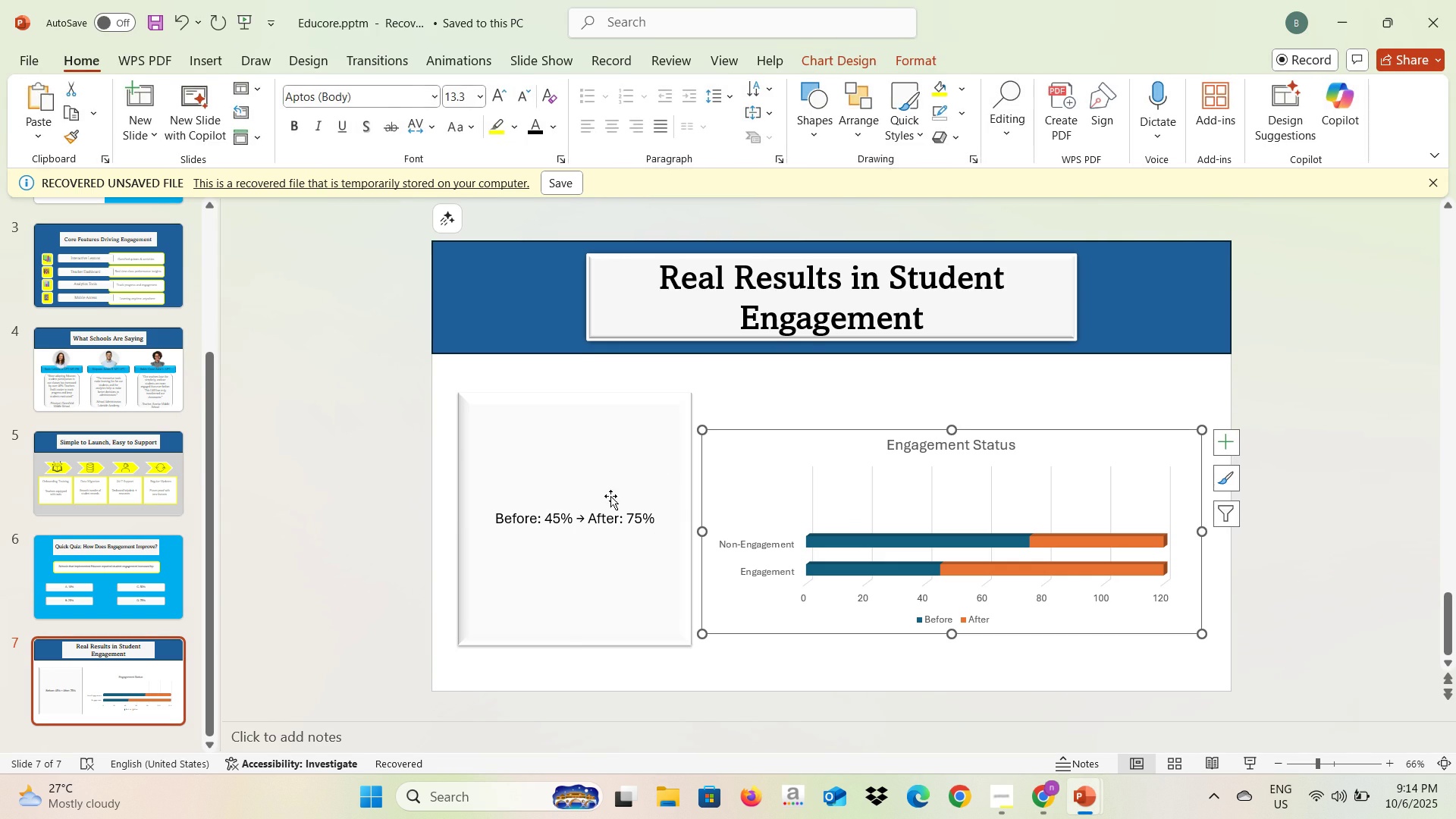 
left_click([610, 496])
 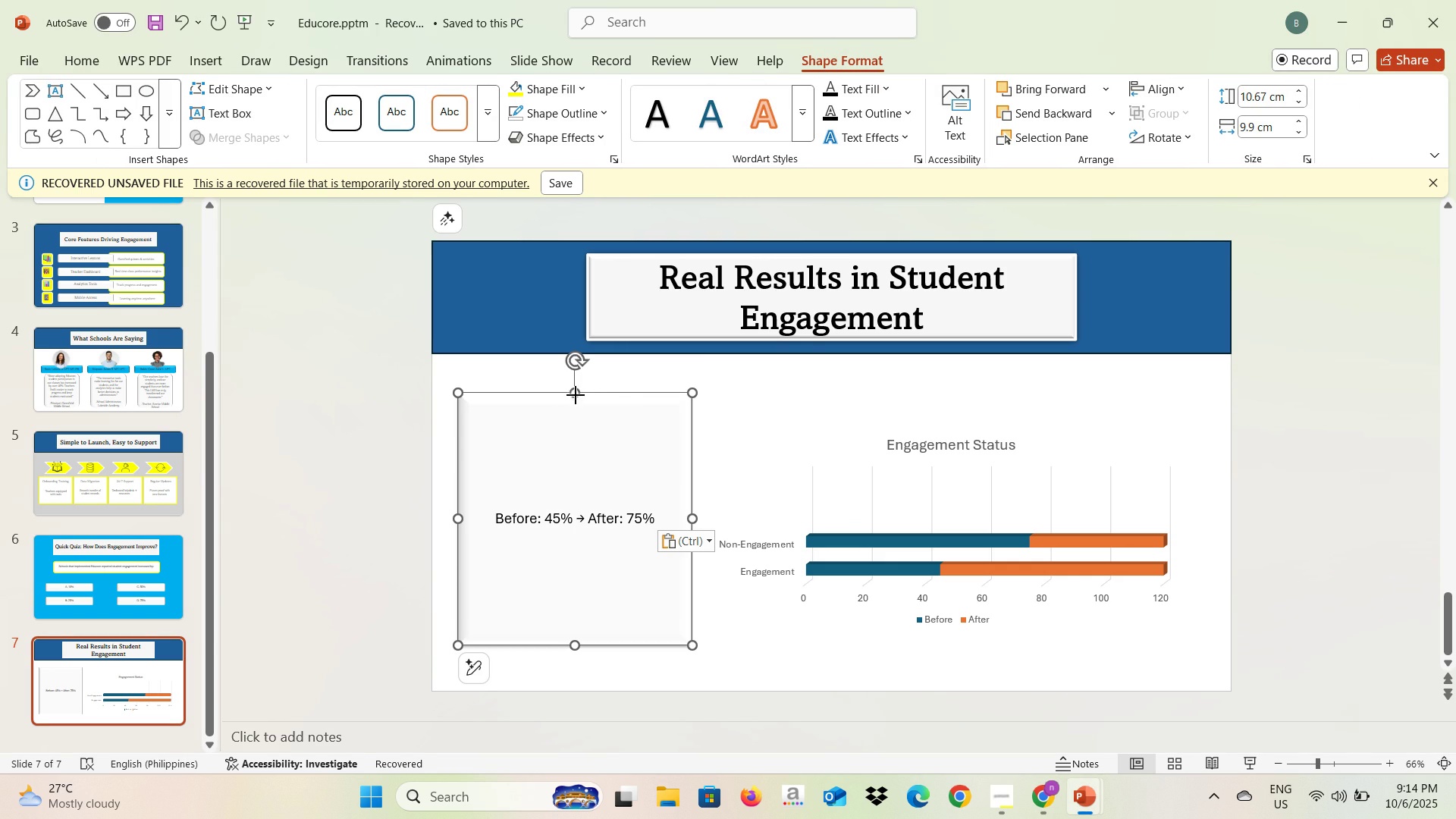 
left_click_drag(start_coordinate=[576, 395], to_coordinate=[576, 608])
 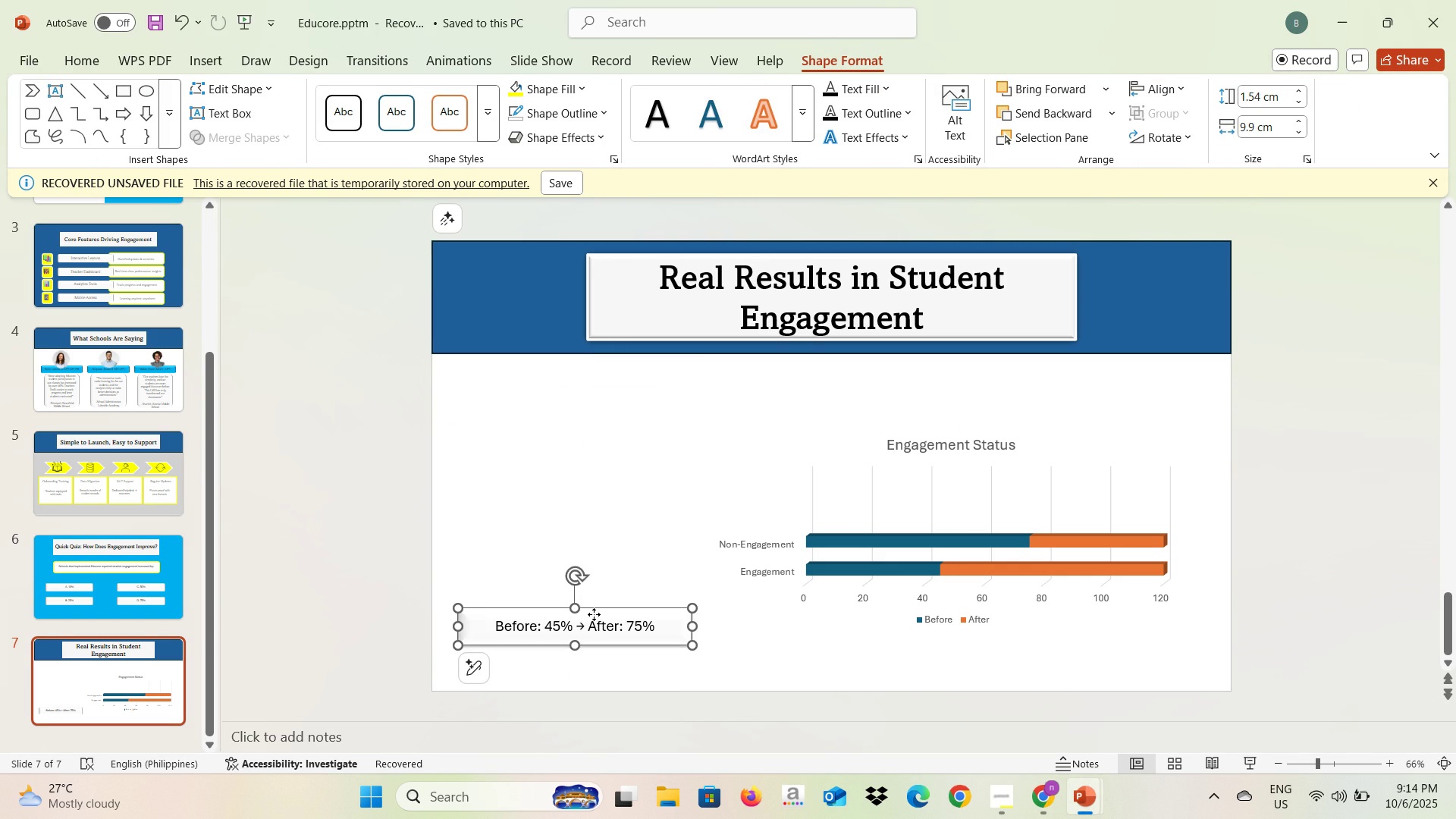 
left_click_drag(start_coordinate=[594, 614], to_coordinate=[800, 379])
 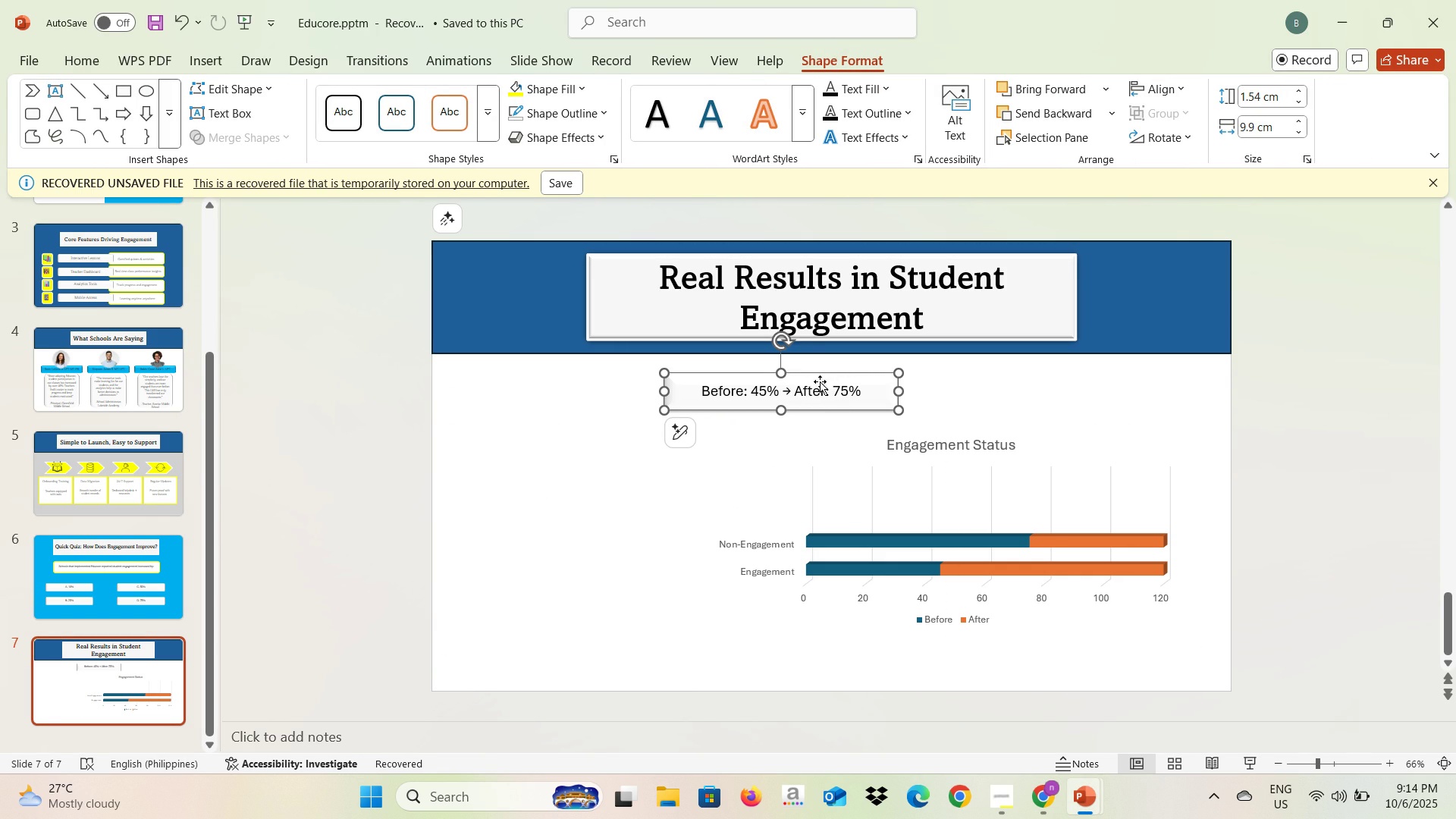 
left_click_drag(start_coordinate=[820, 381], to_coordinate=[867, 382])
 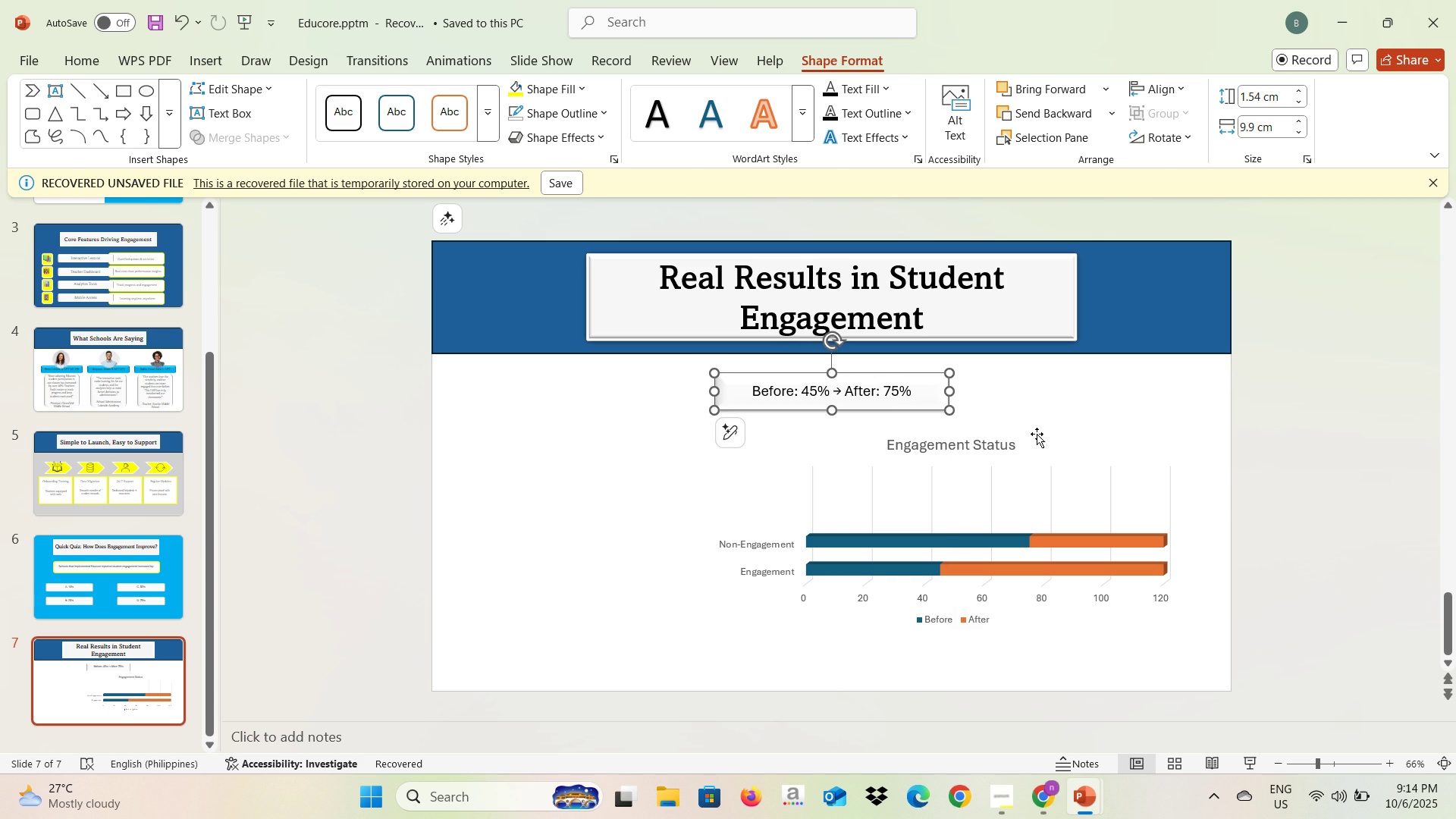 
left_click([1037, 434])
 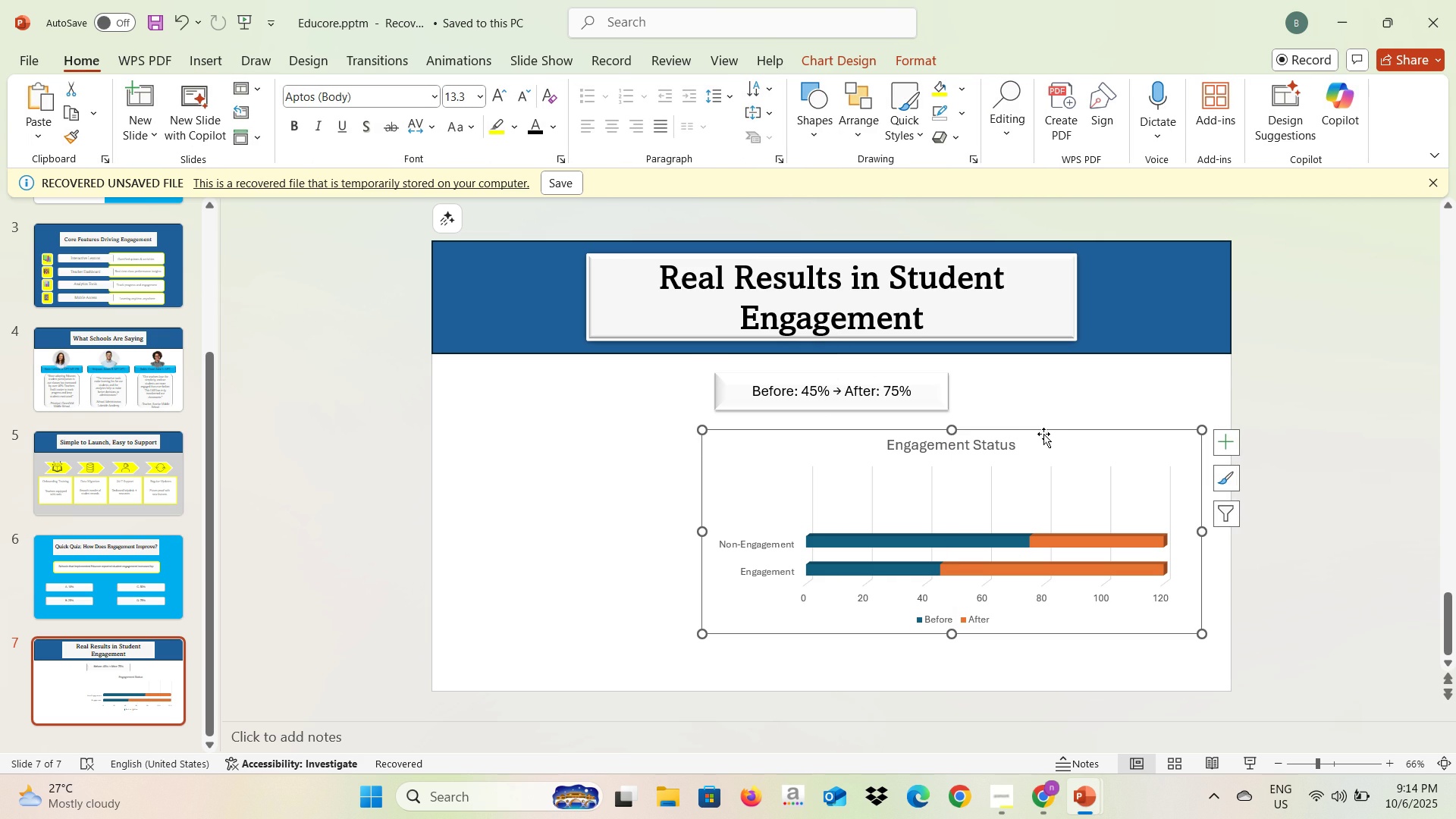 
left_click_drag(start_coordinate=[1043, 434], to_coordinate=[923, 433])
 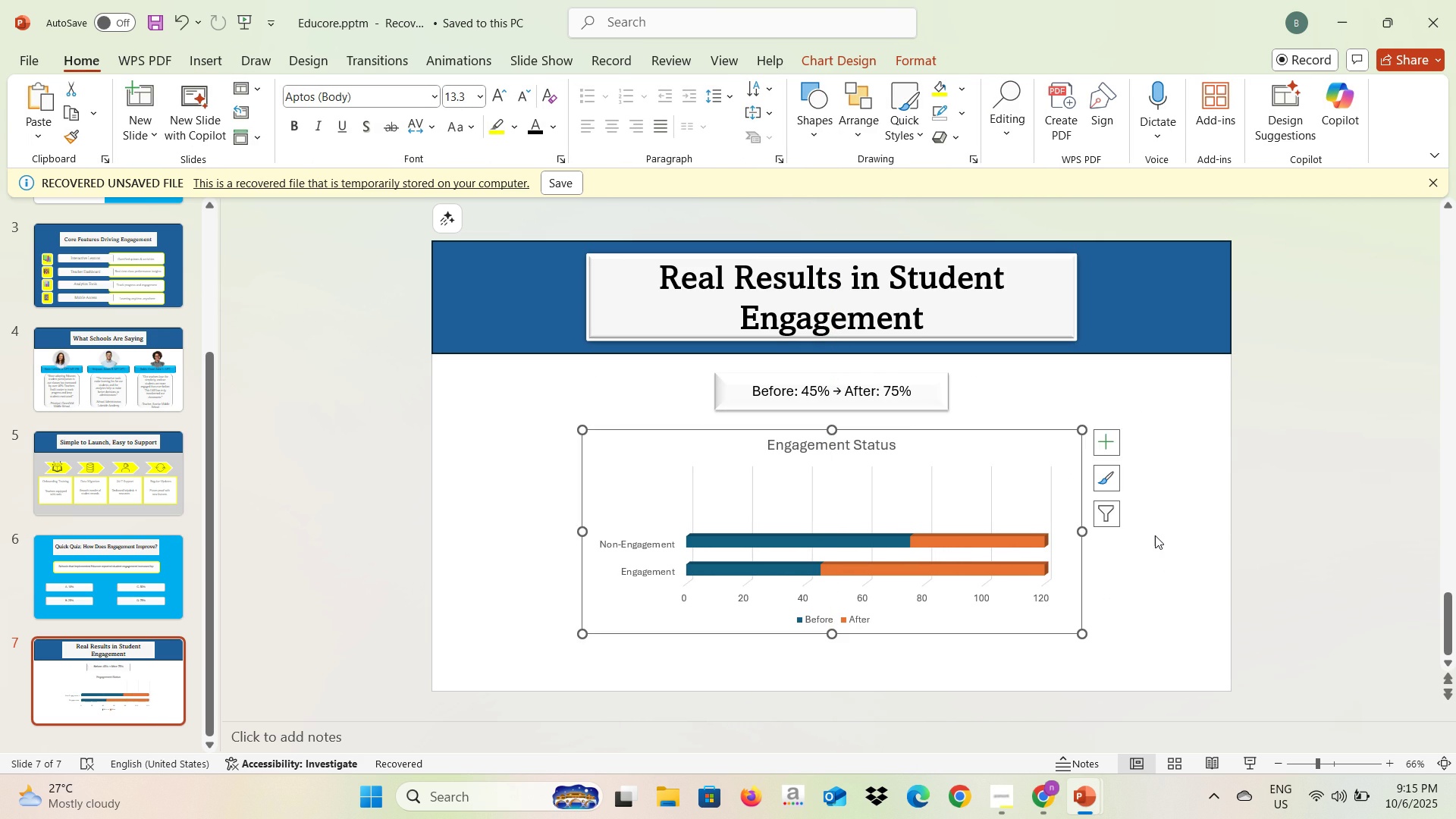 
left_click([1155, 535])
 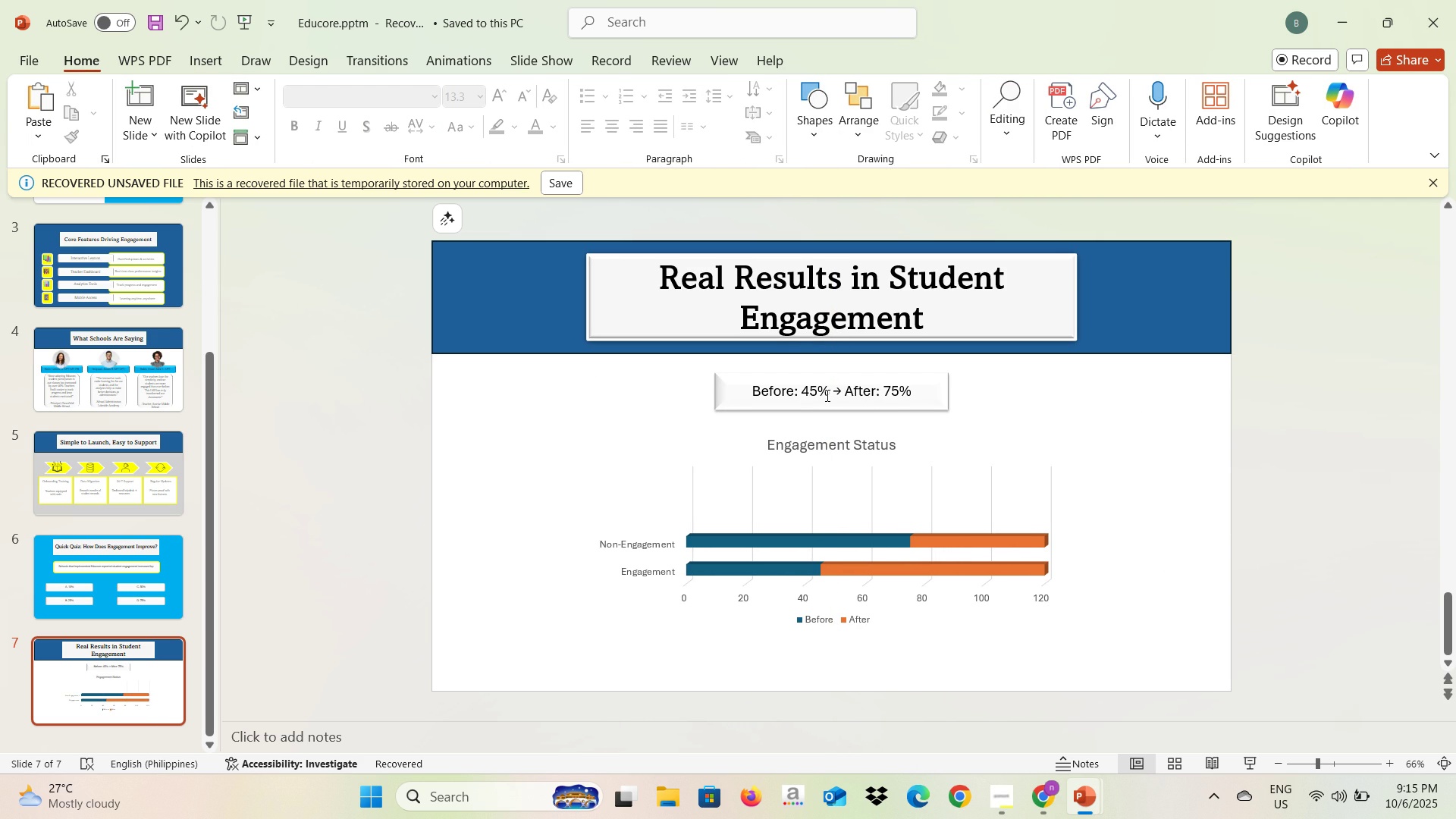 
left_click([726, 400])
 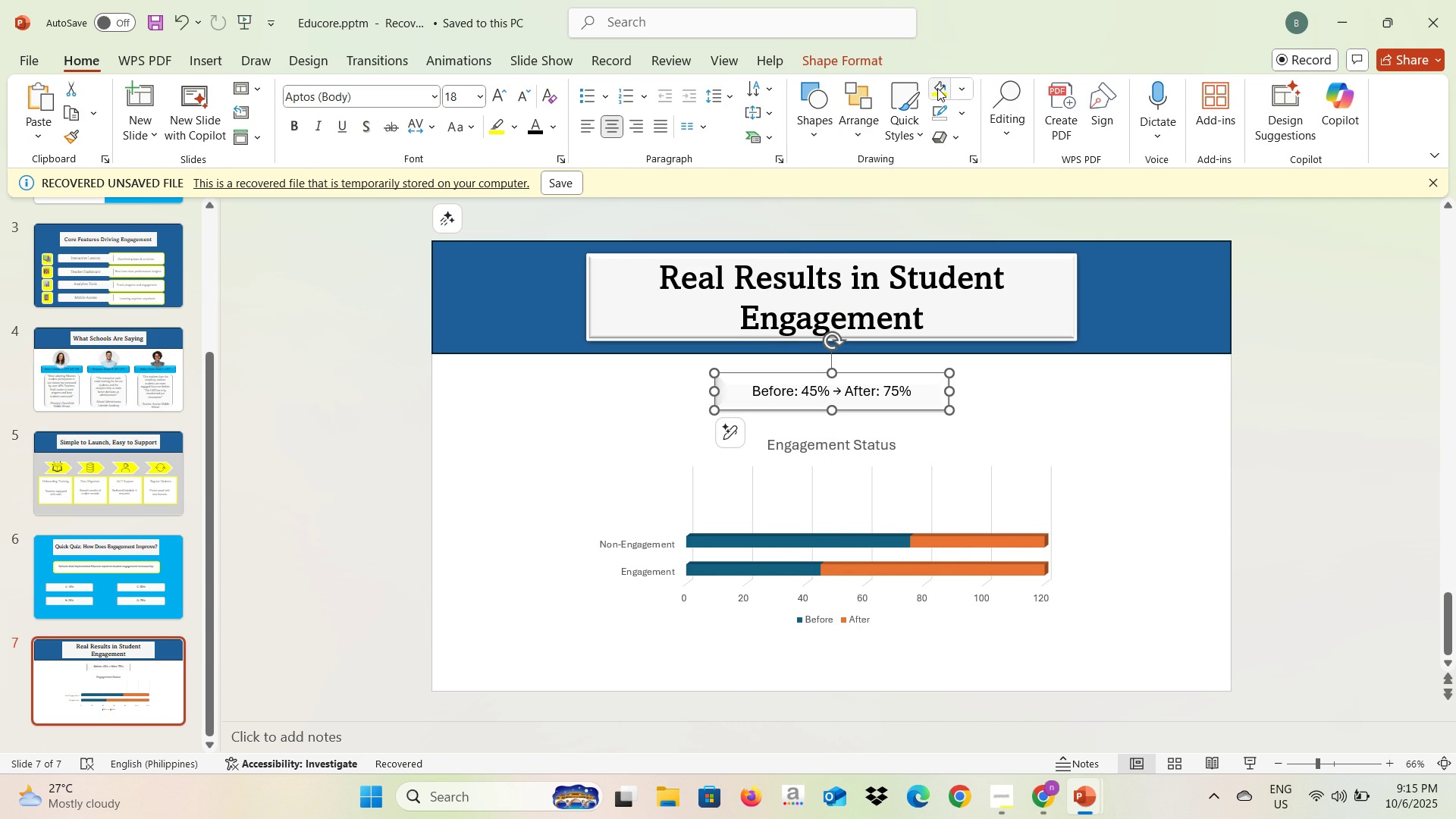 
left_click([937, 88])
 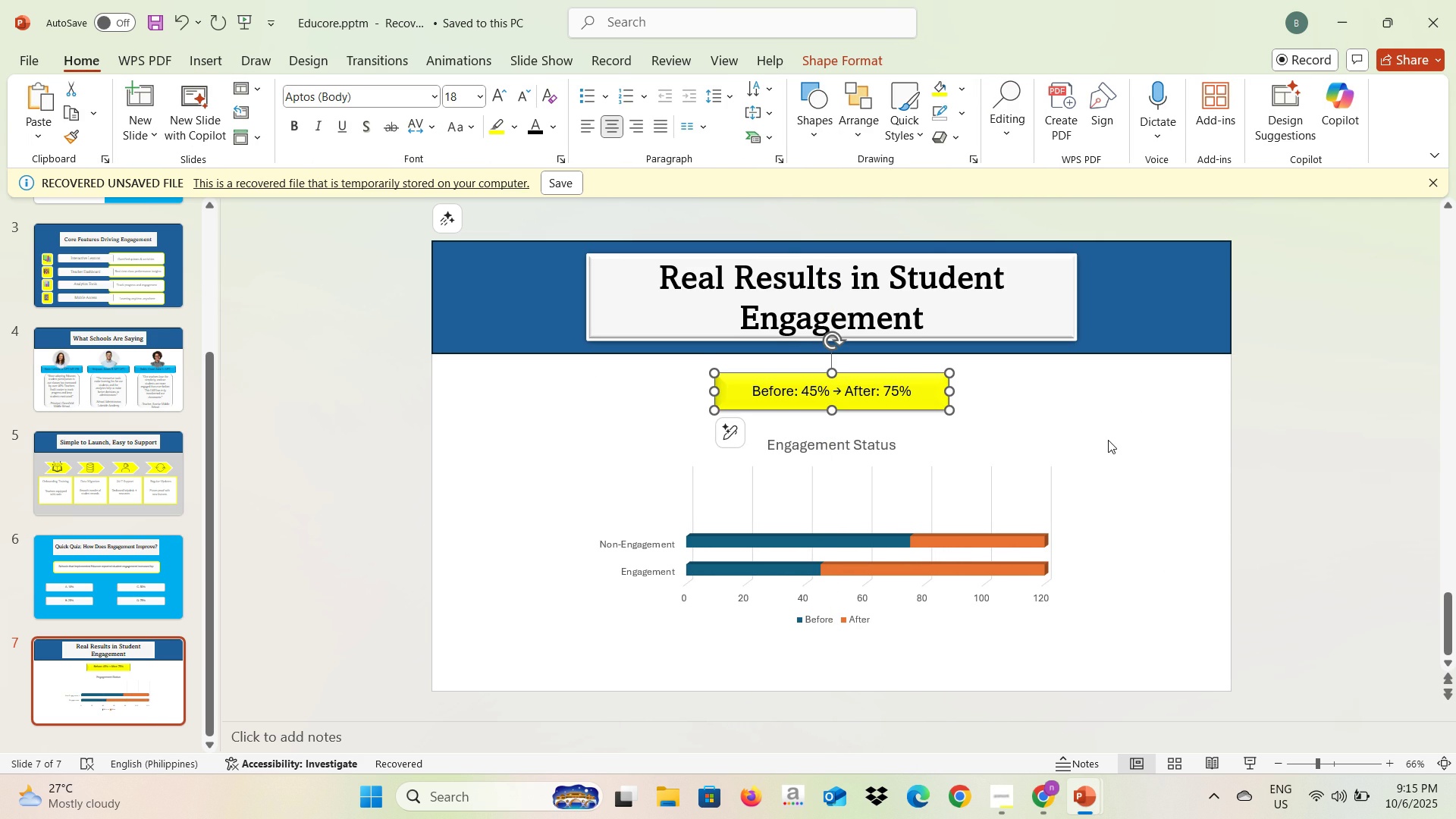 
left_click([1108, 440])
 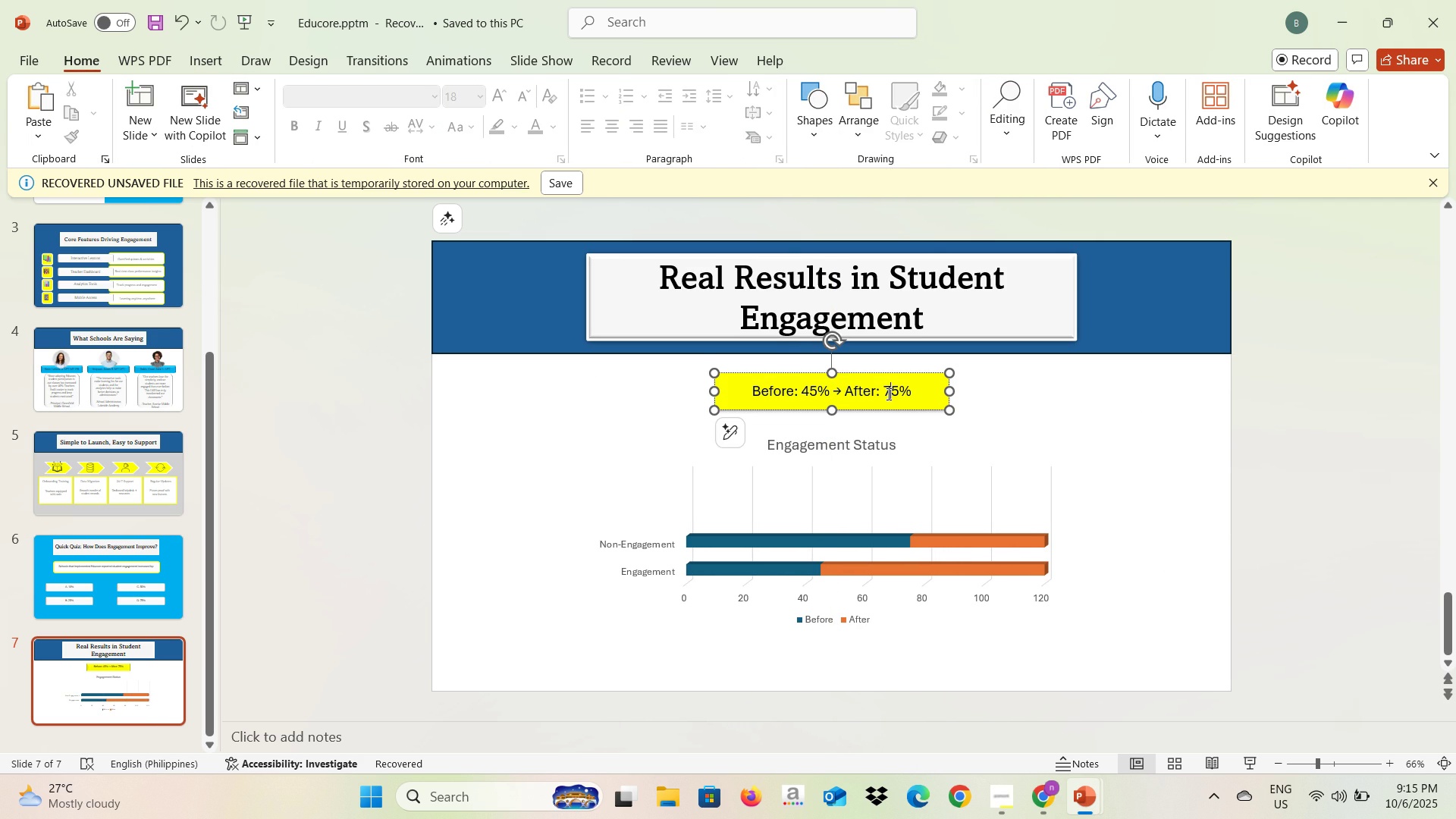 
left_click([887, 394])
 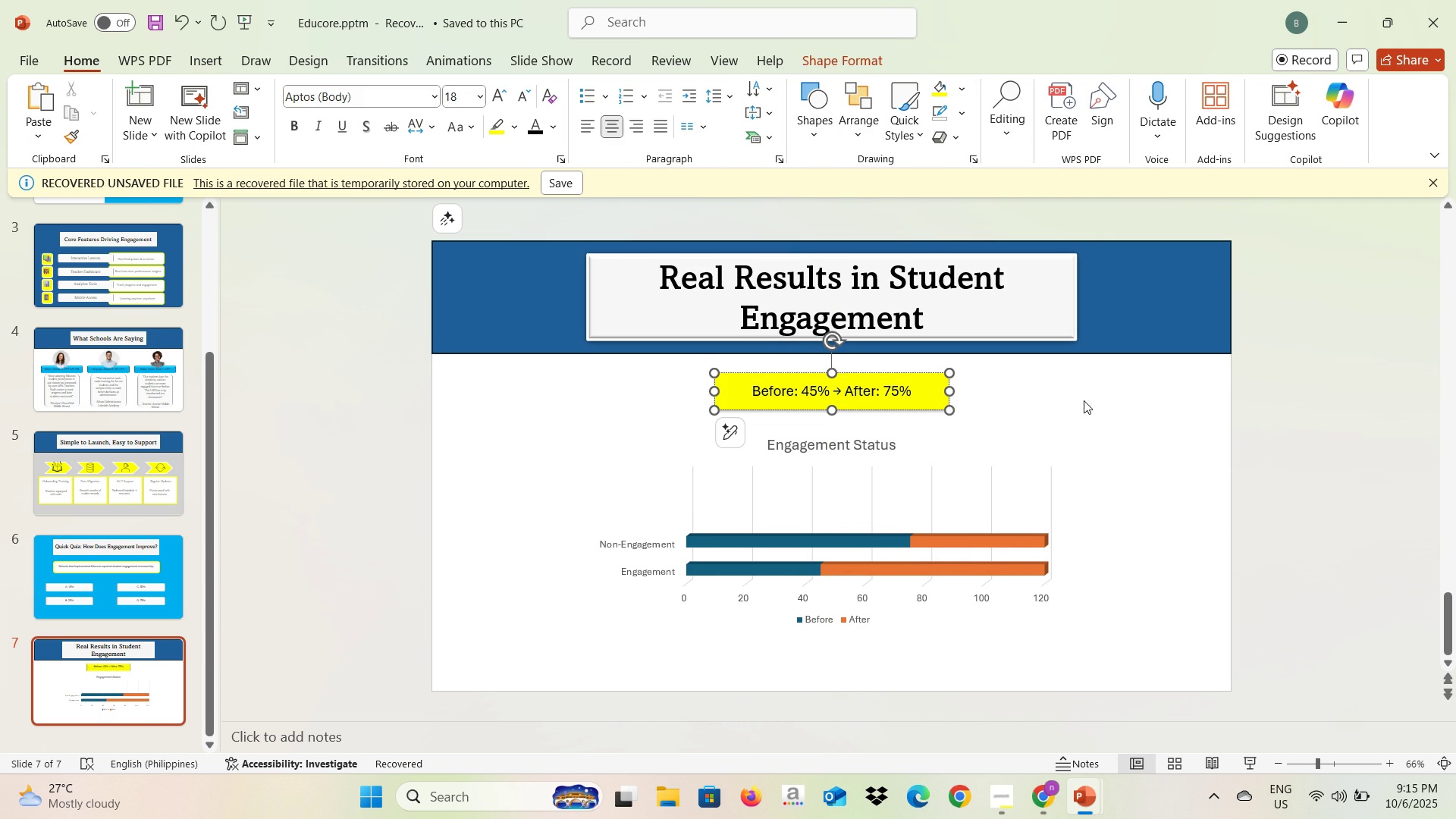 
left_click([1088, 406])
 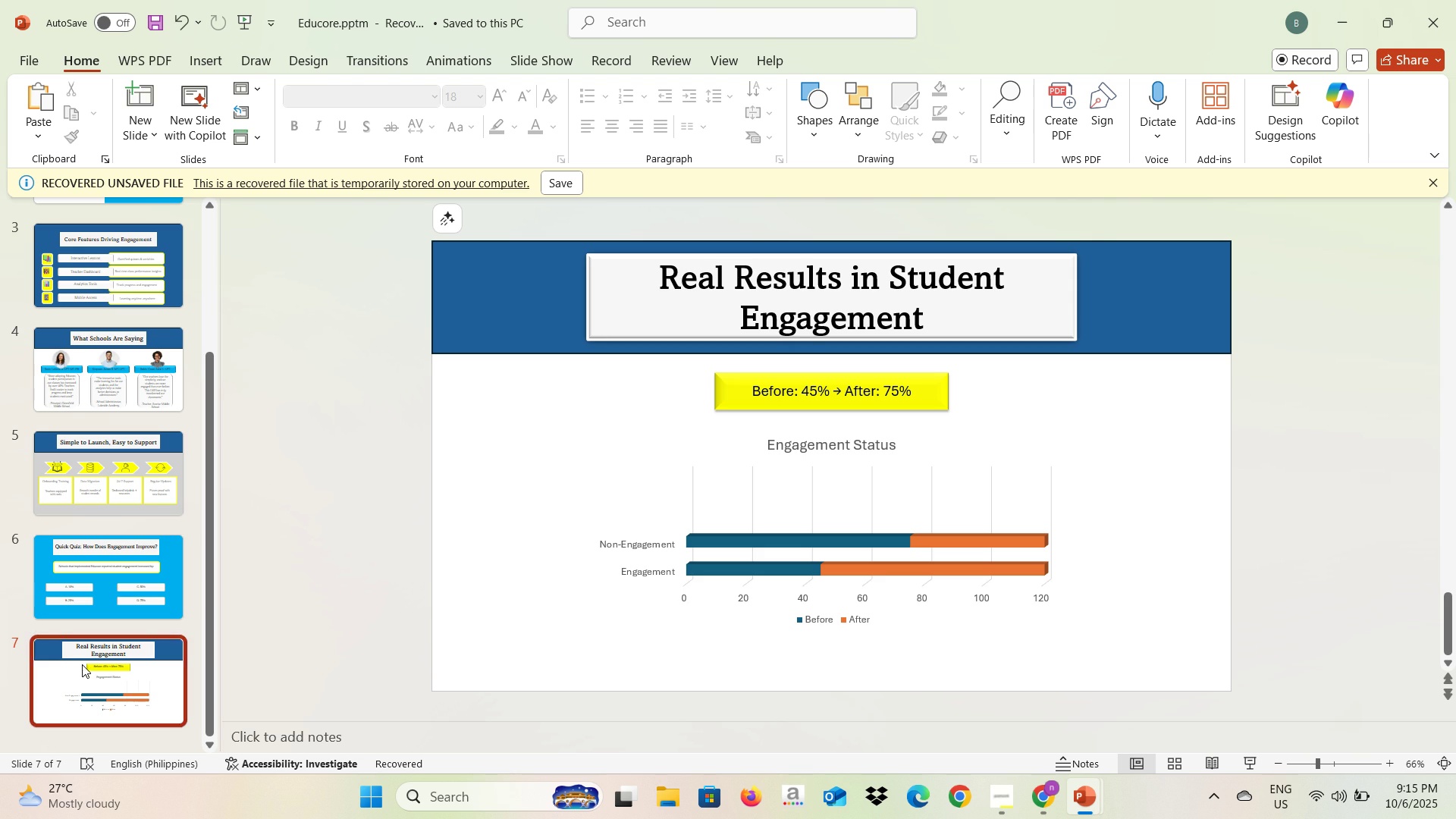 
left_click([139, 96])
 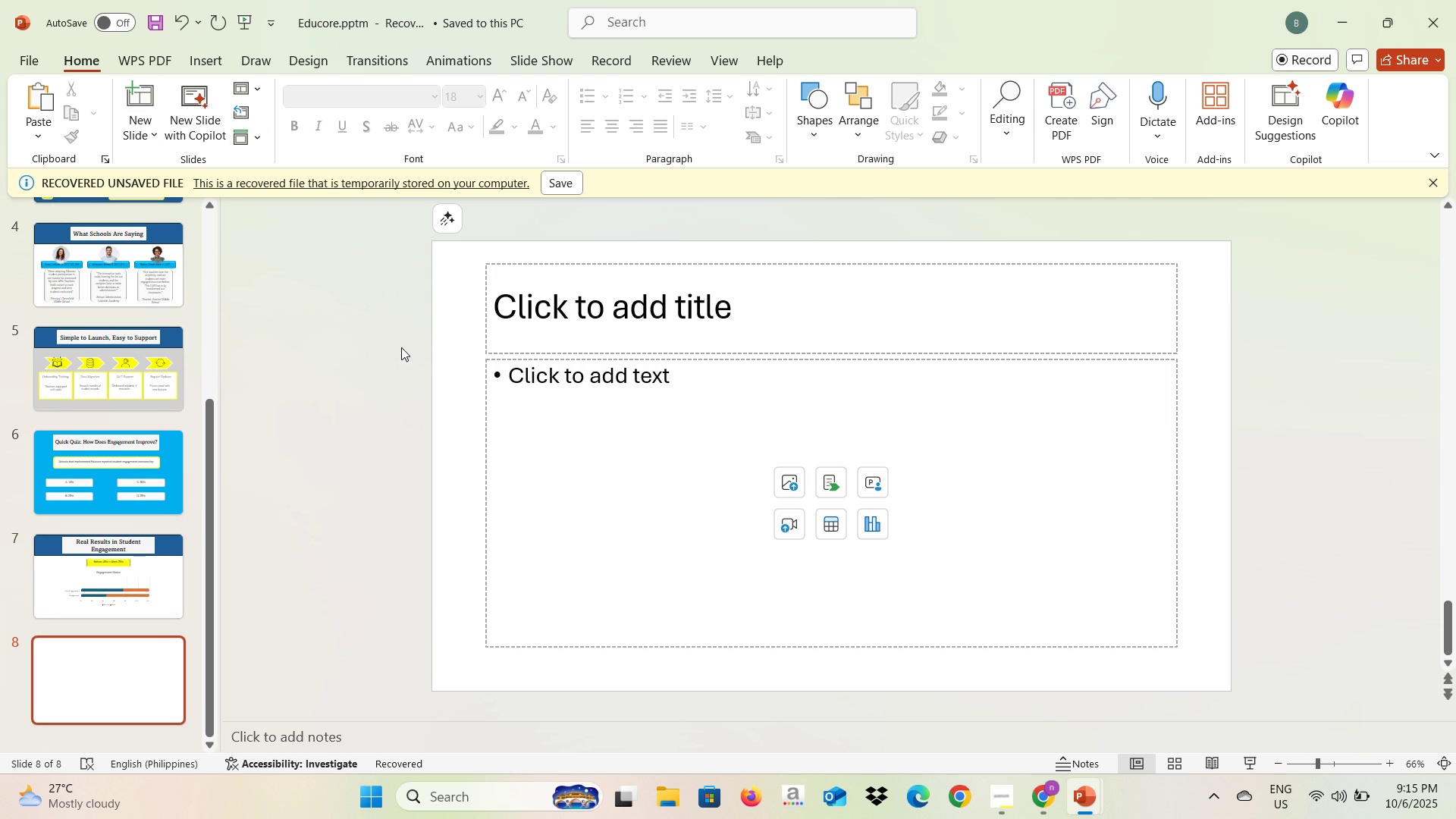 
left_click([433, 322])
 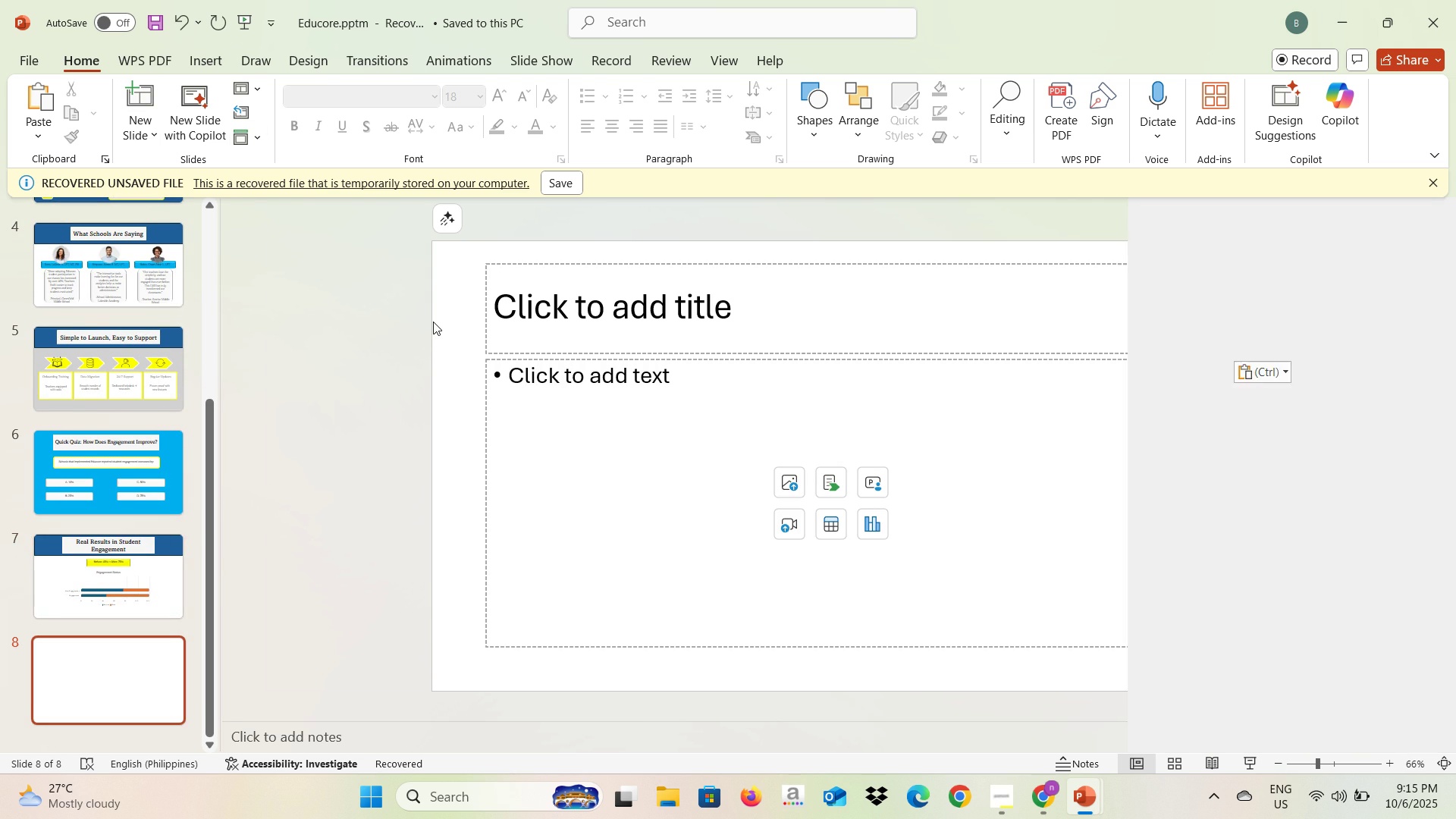 
key(Control+A)
 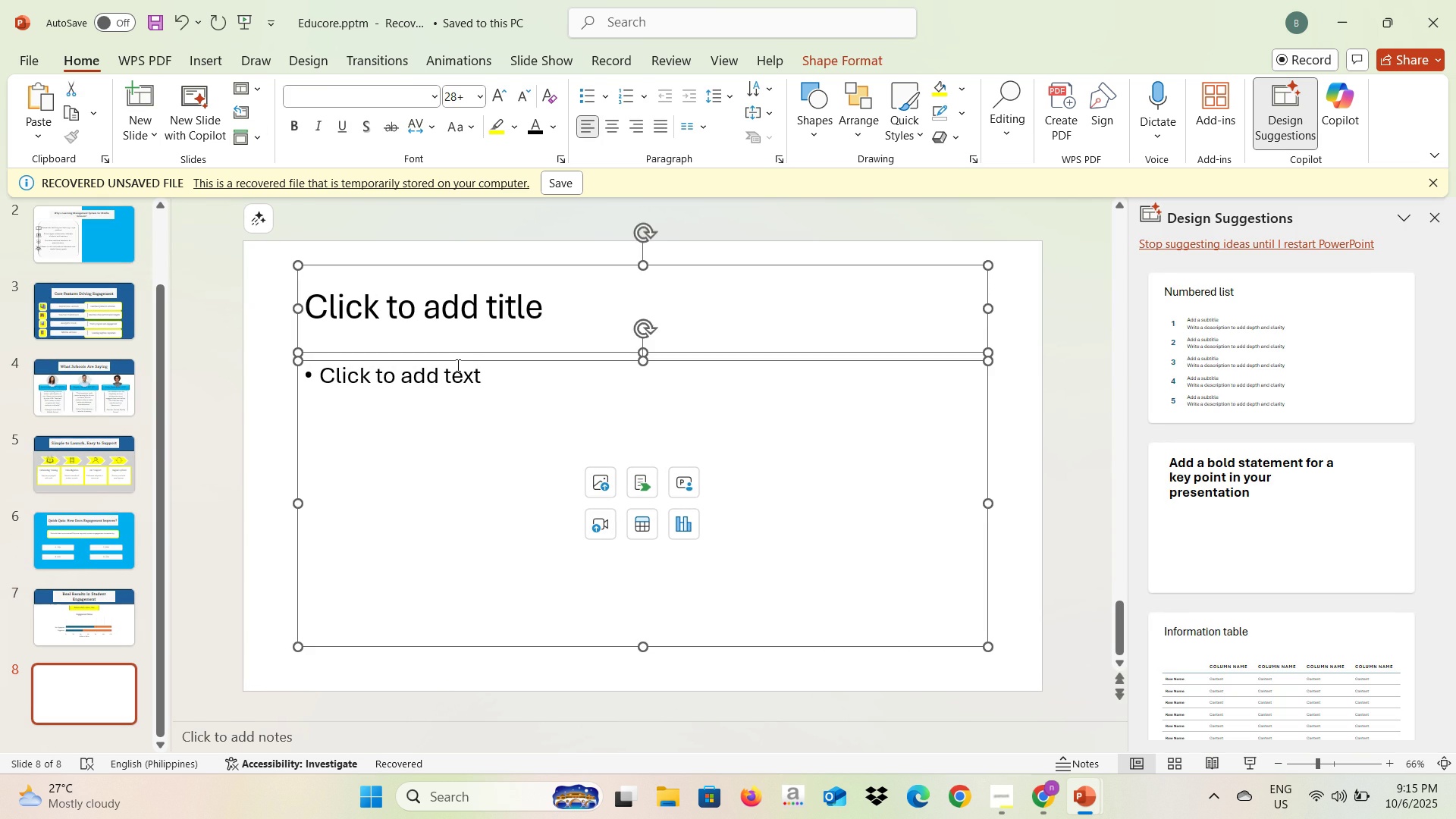 
key(Backspace)
 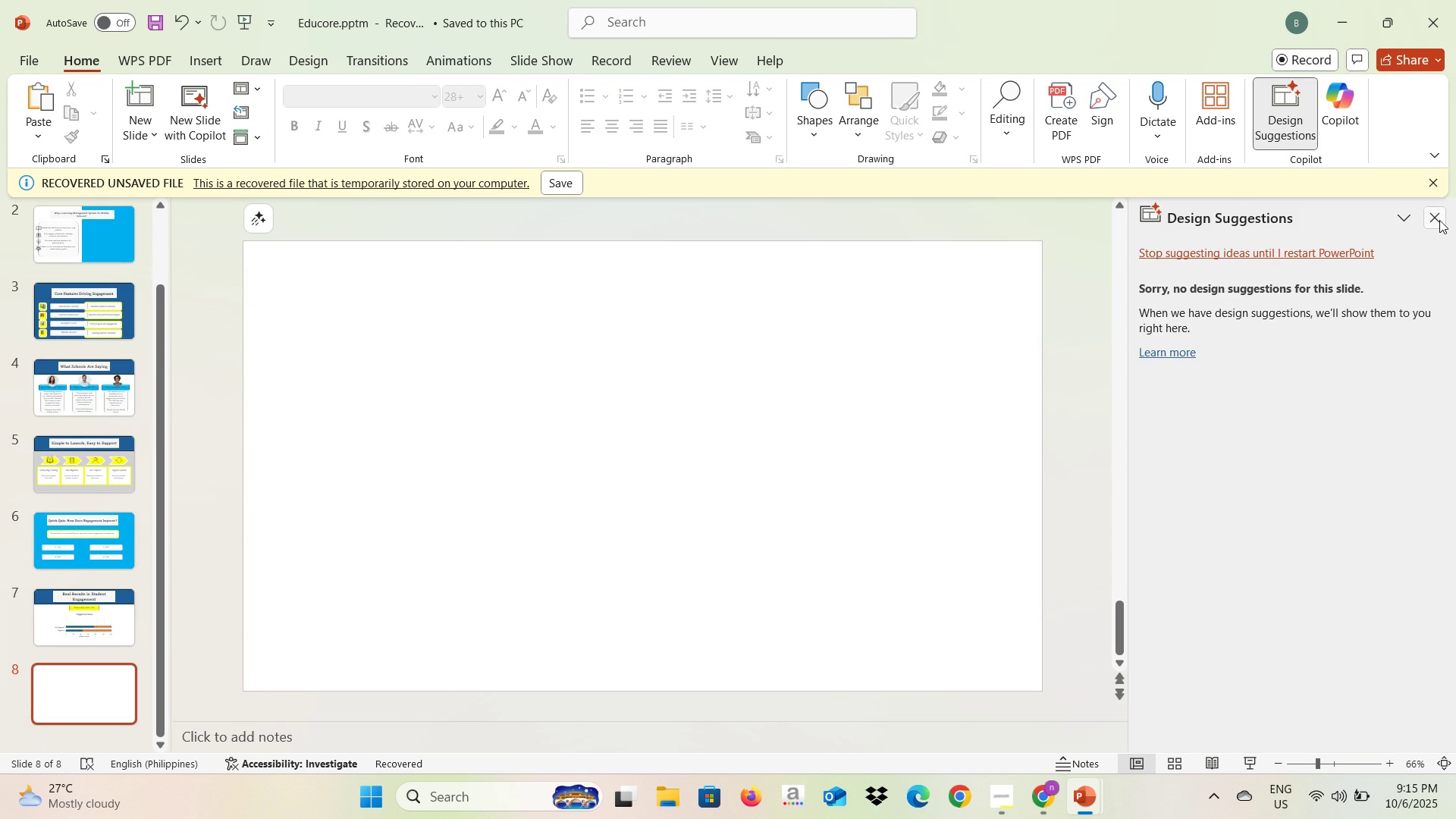 
left_click([1440, 221])
 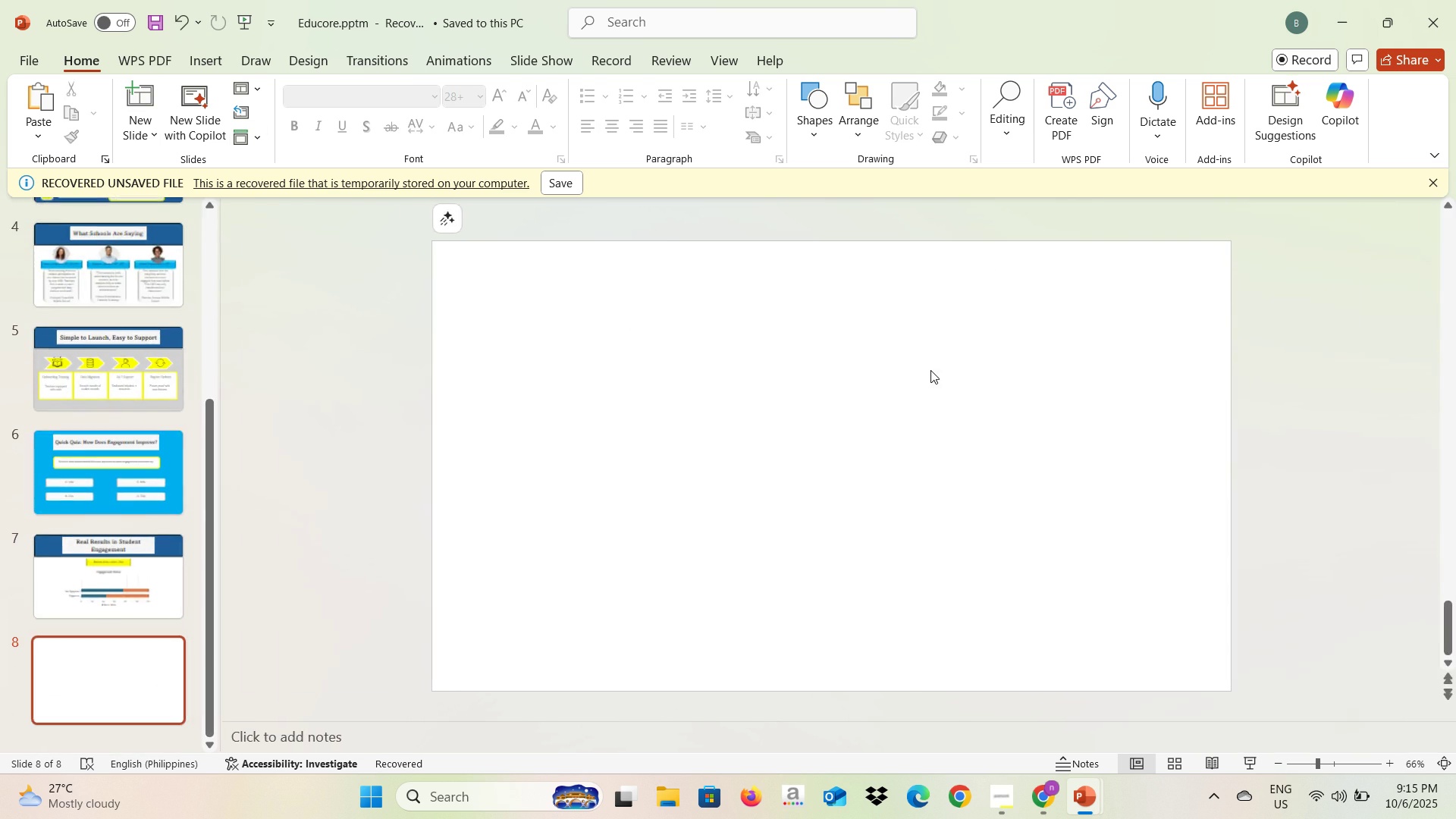 
key(Alt+AltLeft)
 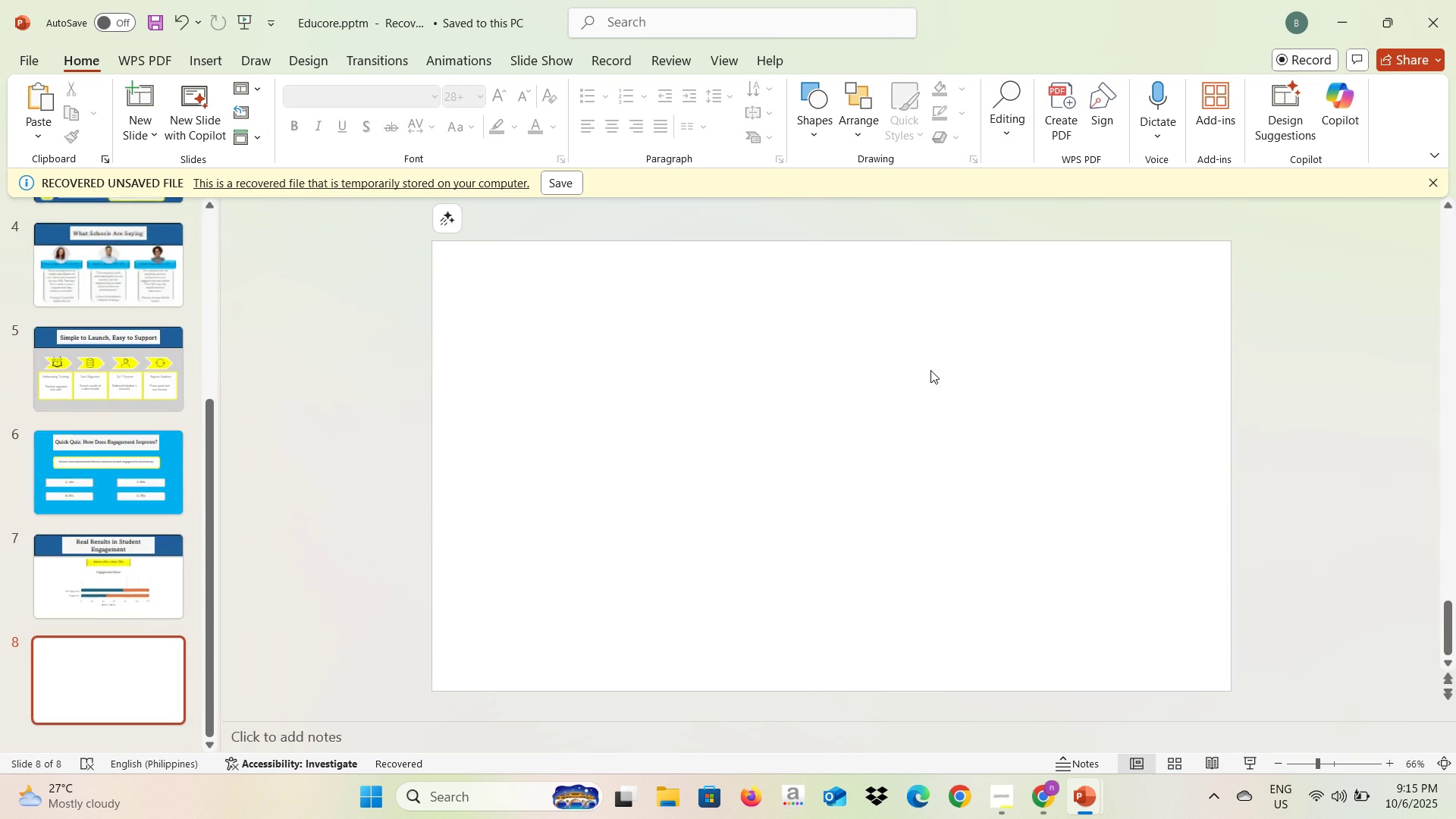 
key(Alt+Tab)
 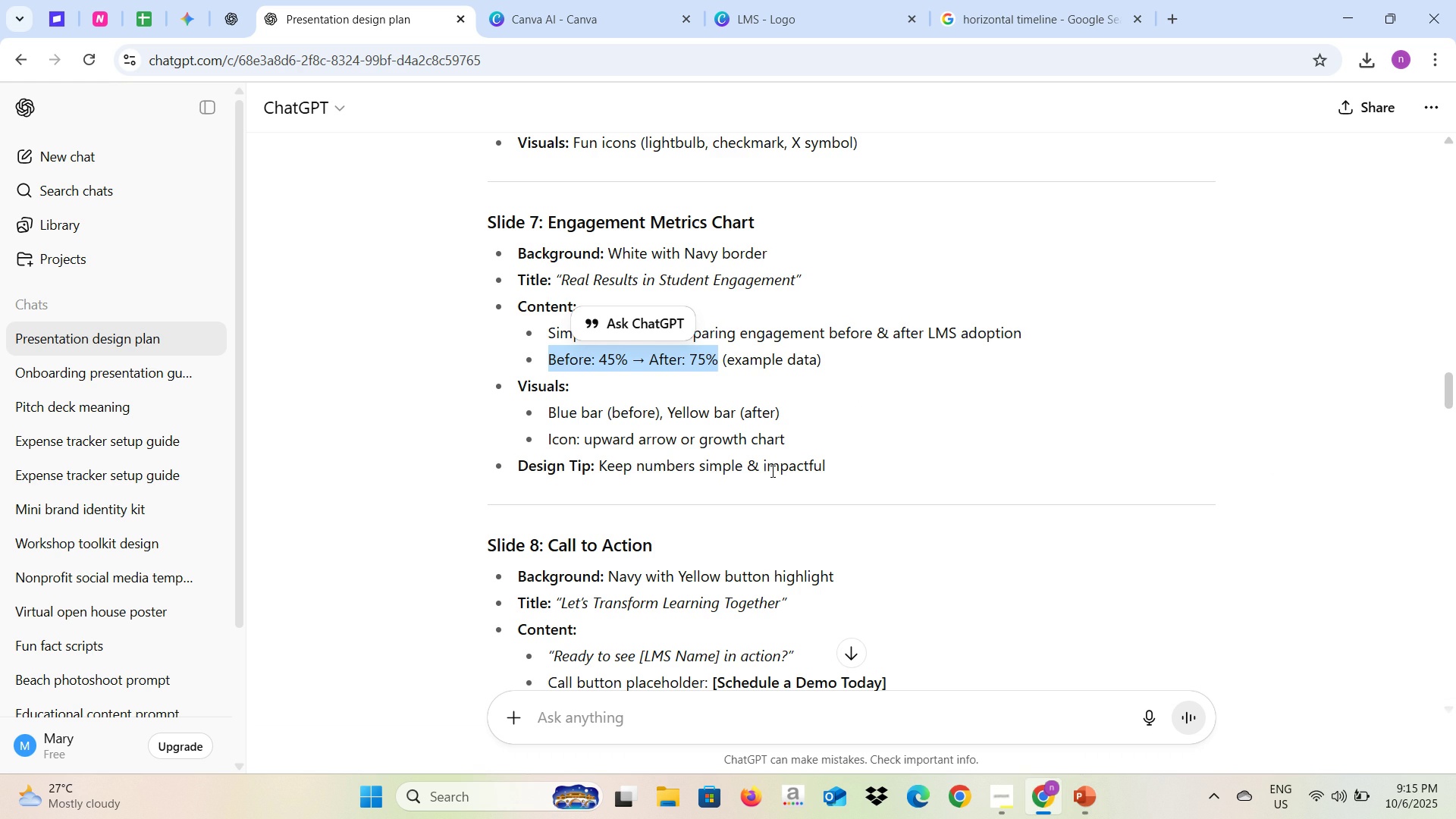 
scroll: coordinate [771, 482], scroll_direction: down, amount: 2.0
 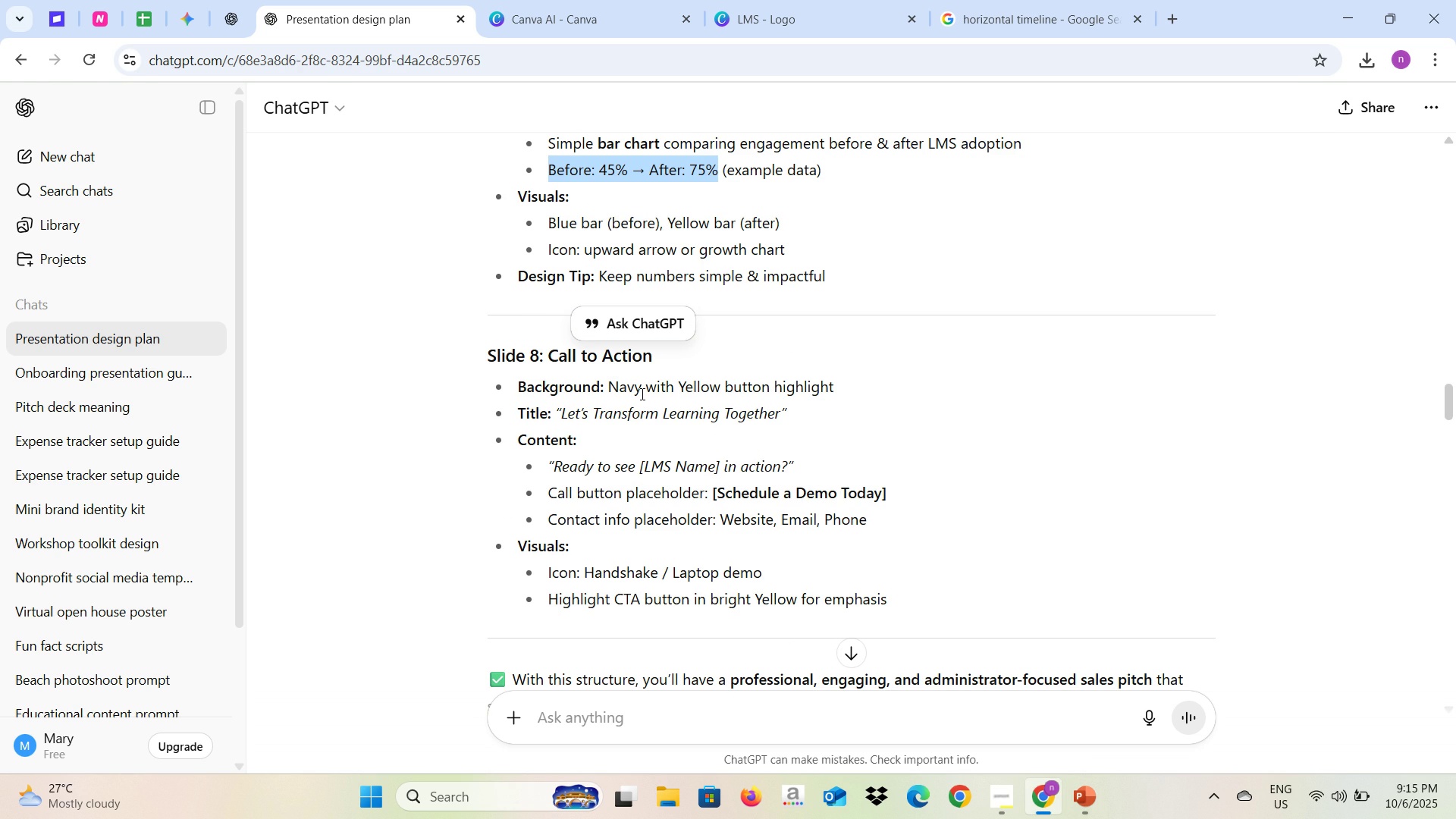 
key(Alt+AltLeft)
 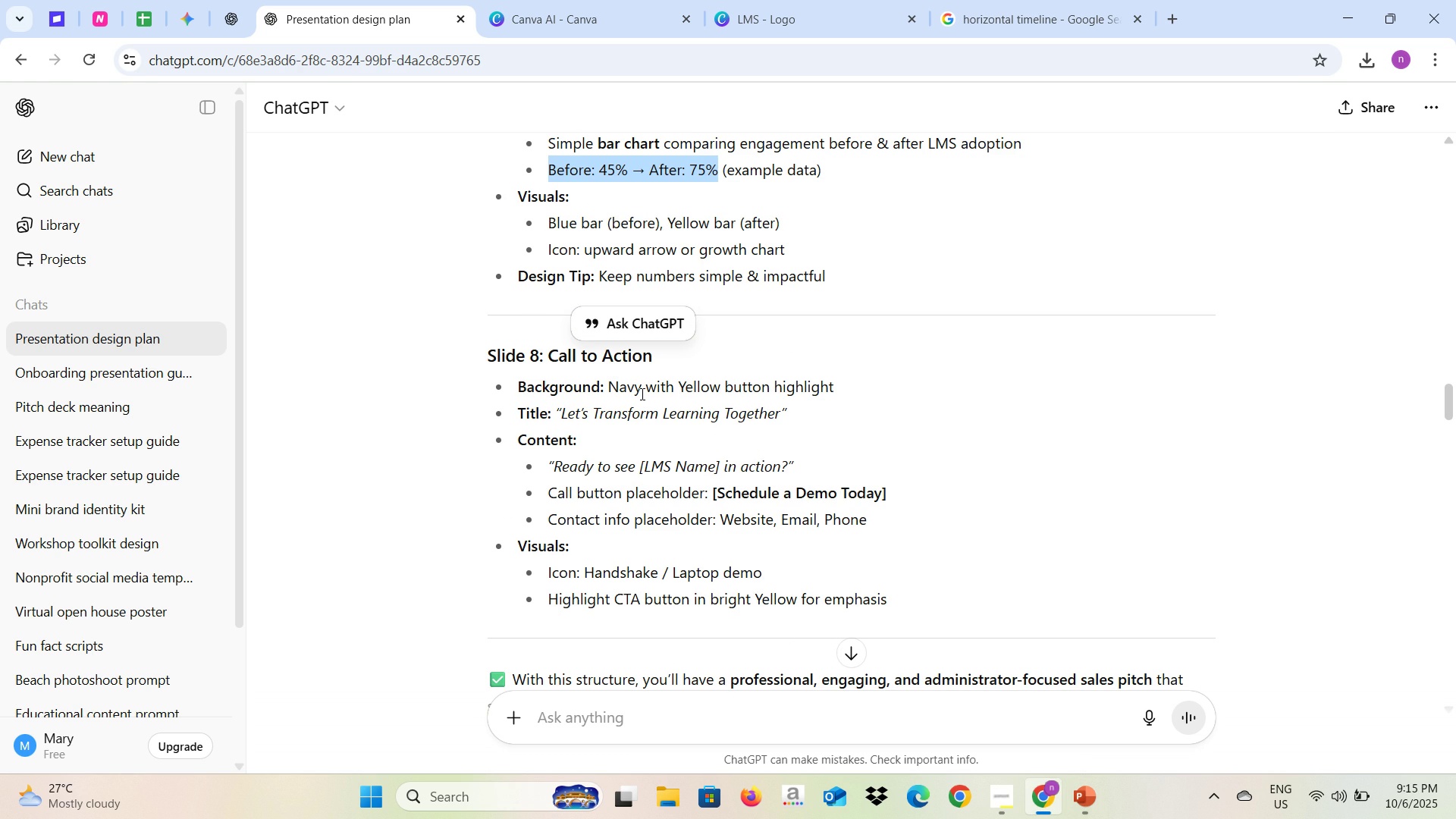 
key(Alt+Tab)
 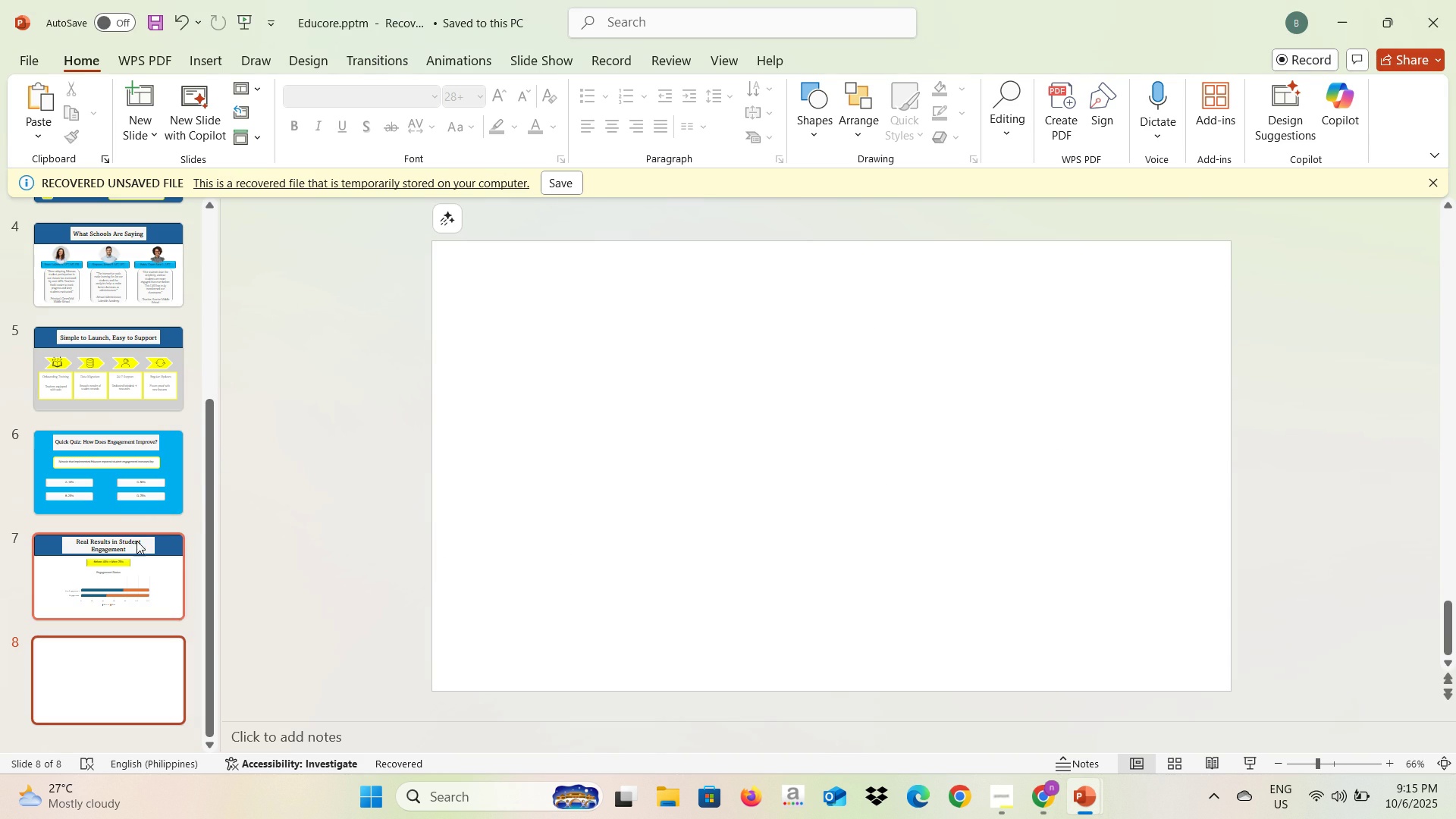 
left_click([152, 554])
 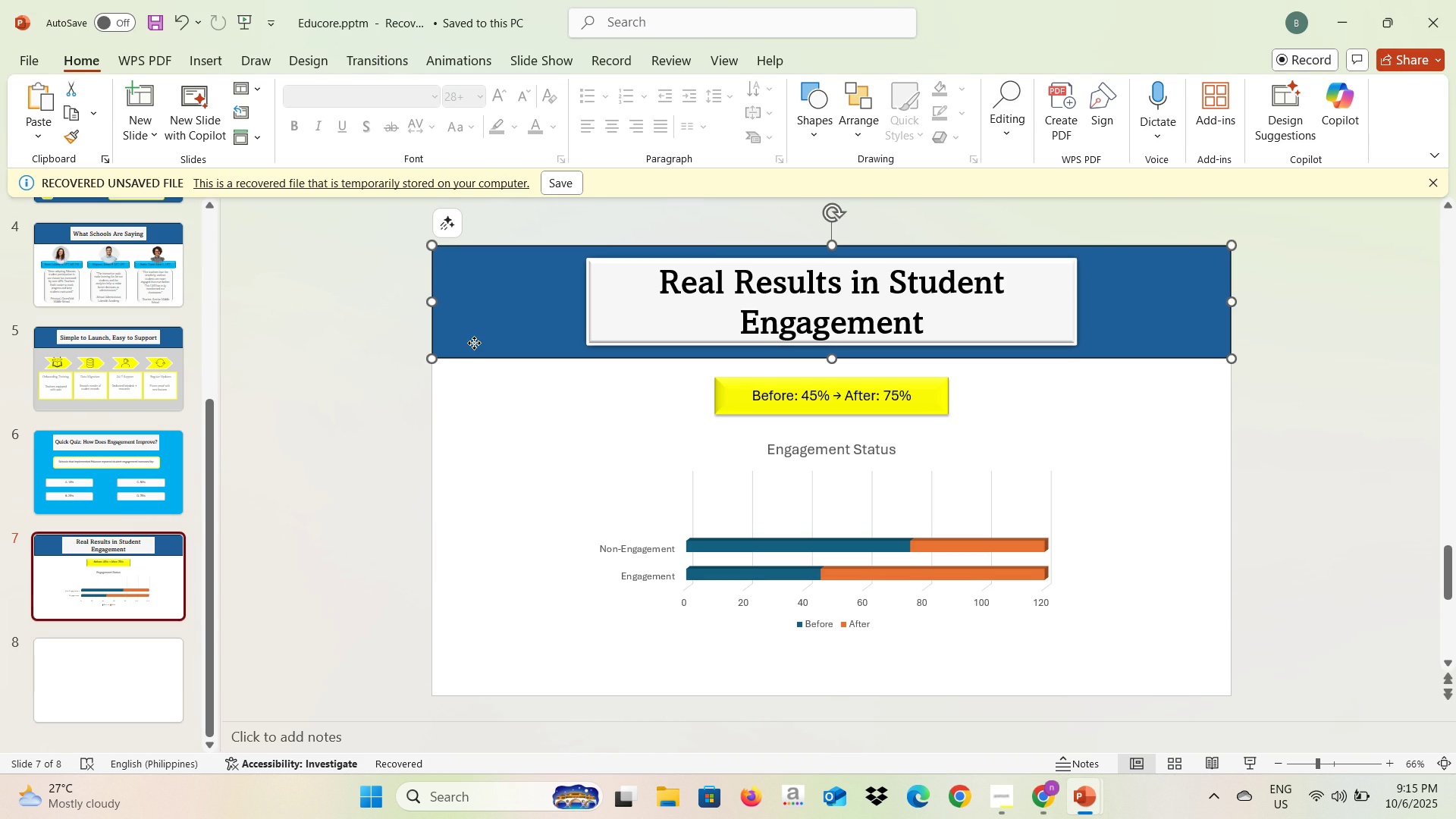 
left_click([474, 343])
 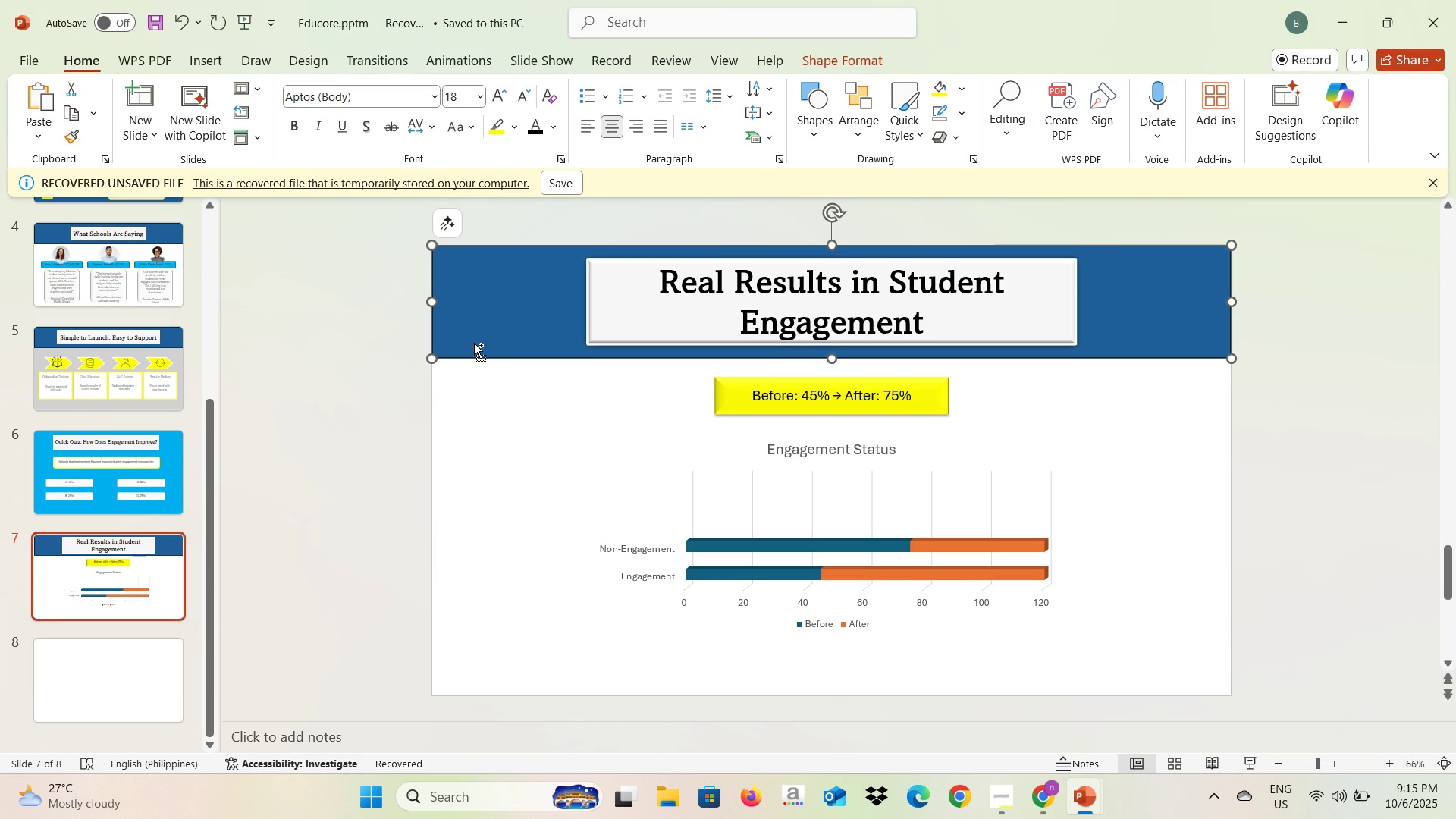 
key(Control+C)
 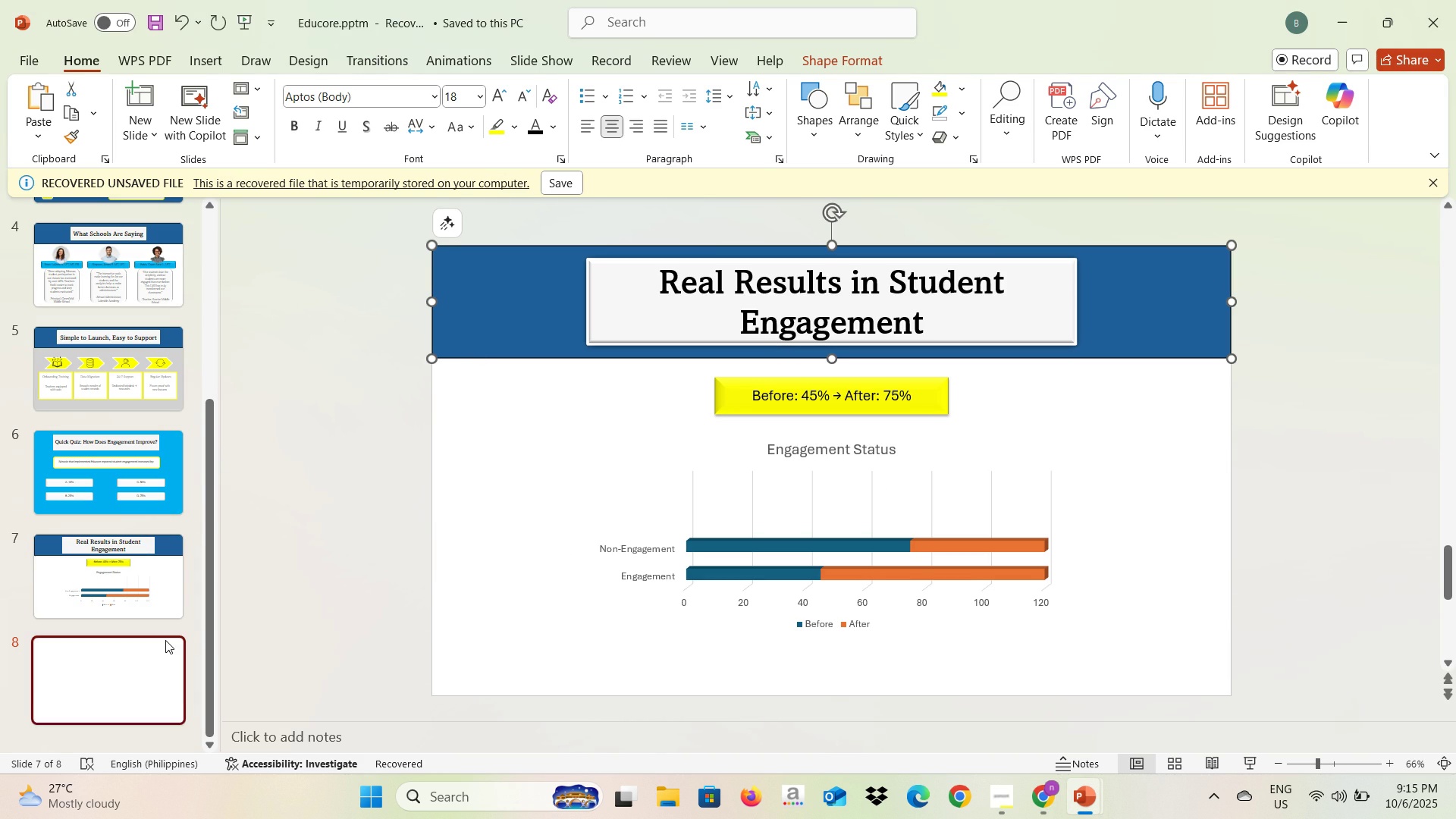 
left_click([165, 640])
 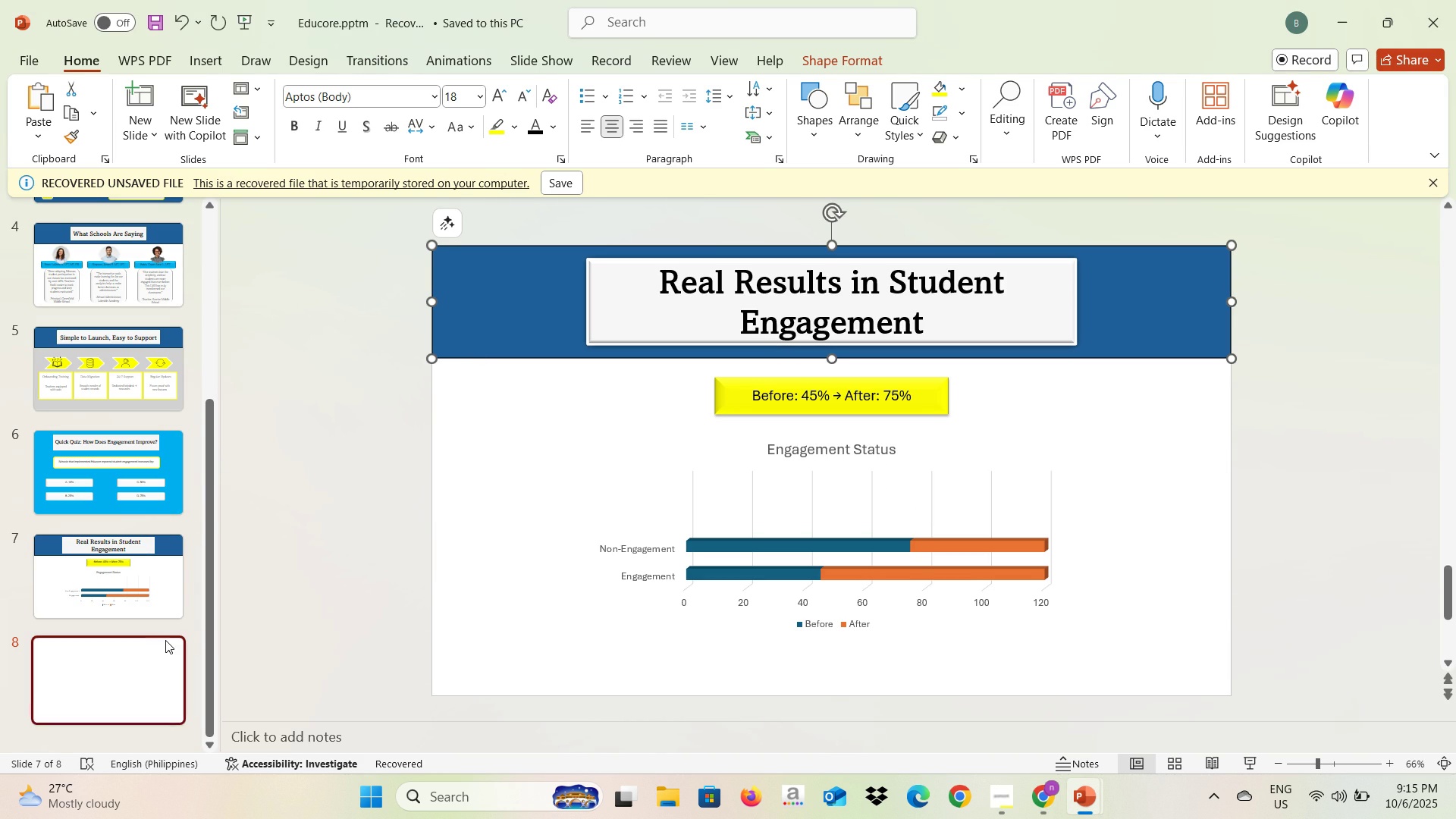 
key(Control+V)
 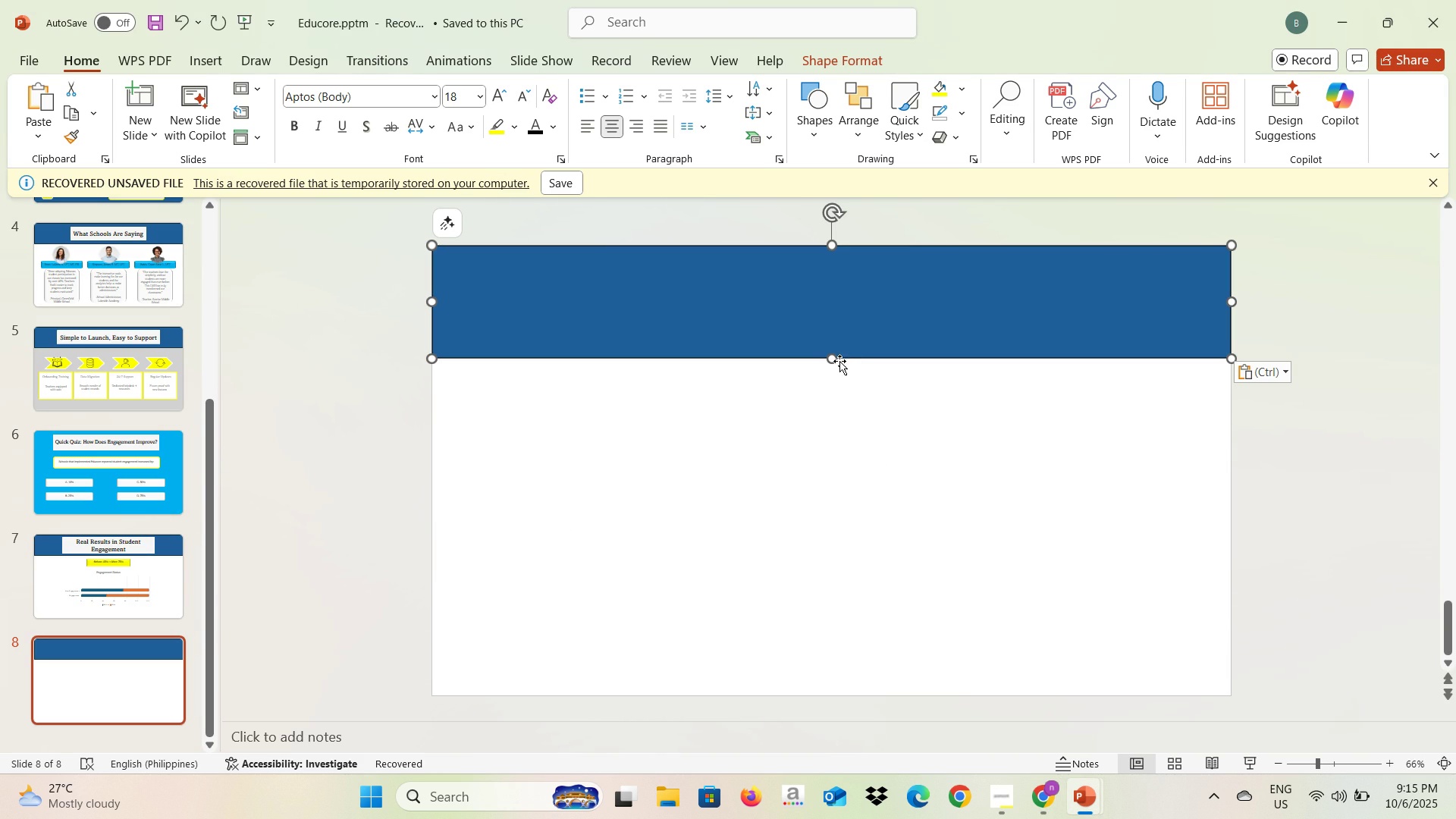 
left_click_drag(start_coordinate=[830, 358], to_coordinate=[831, 695])
 